 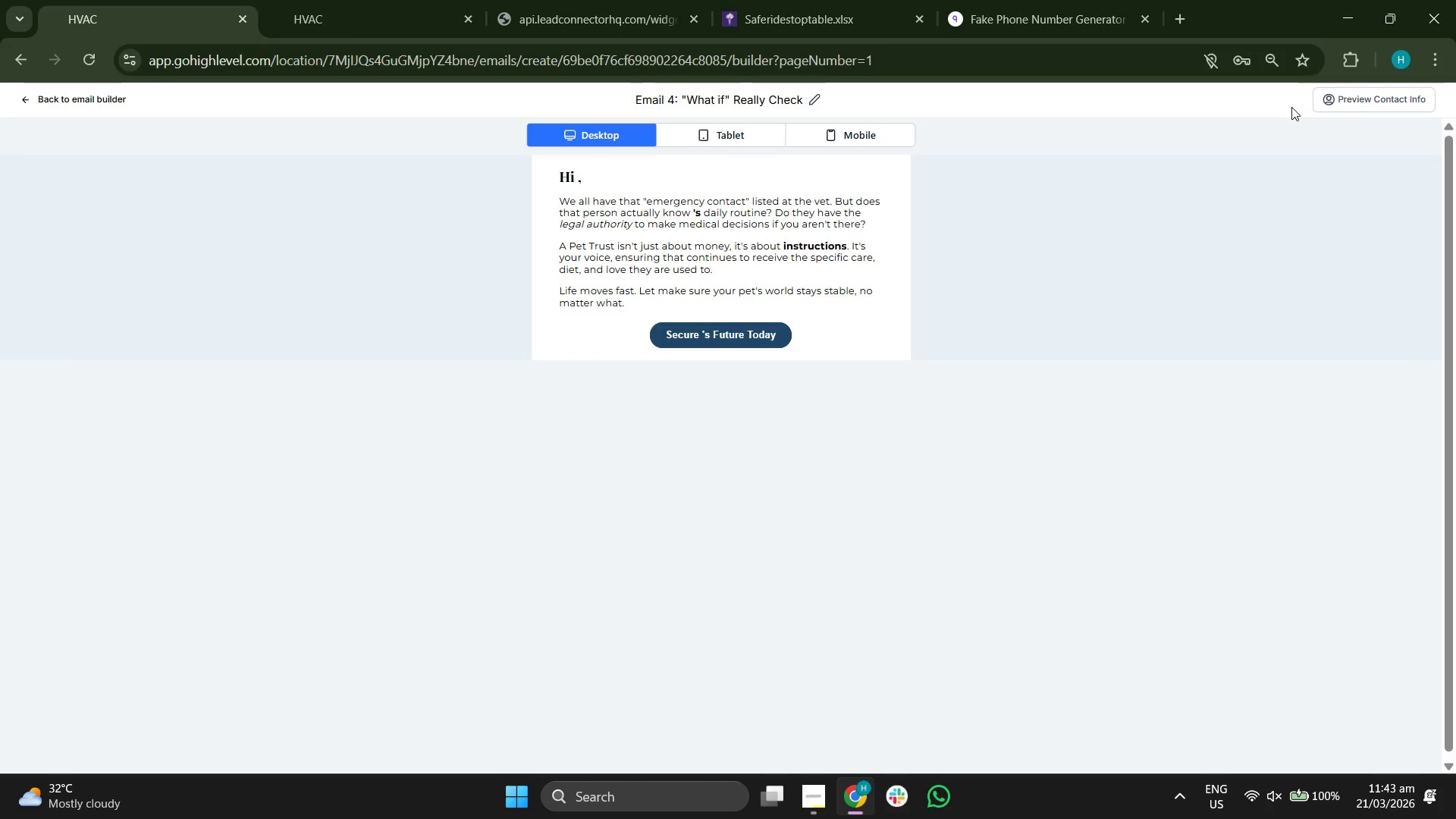 
double_click([861, 117])
 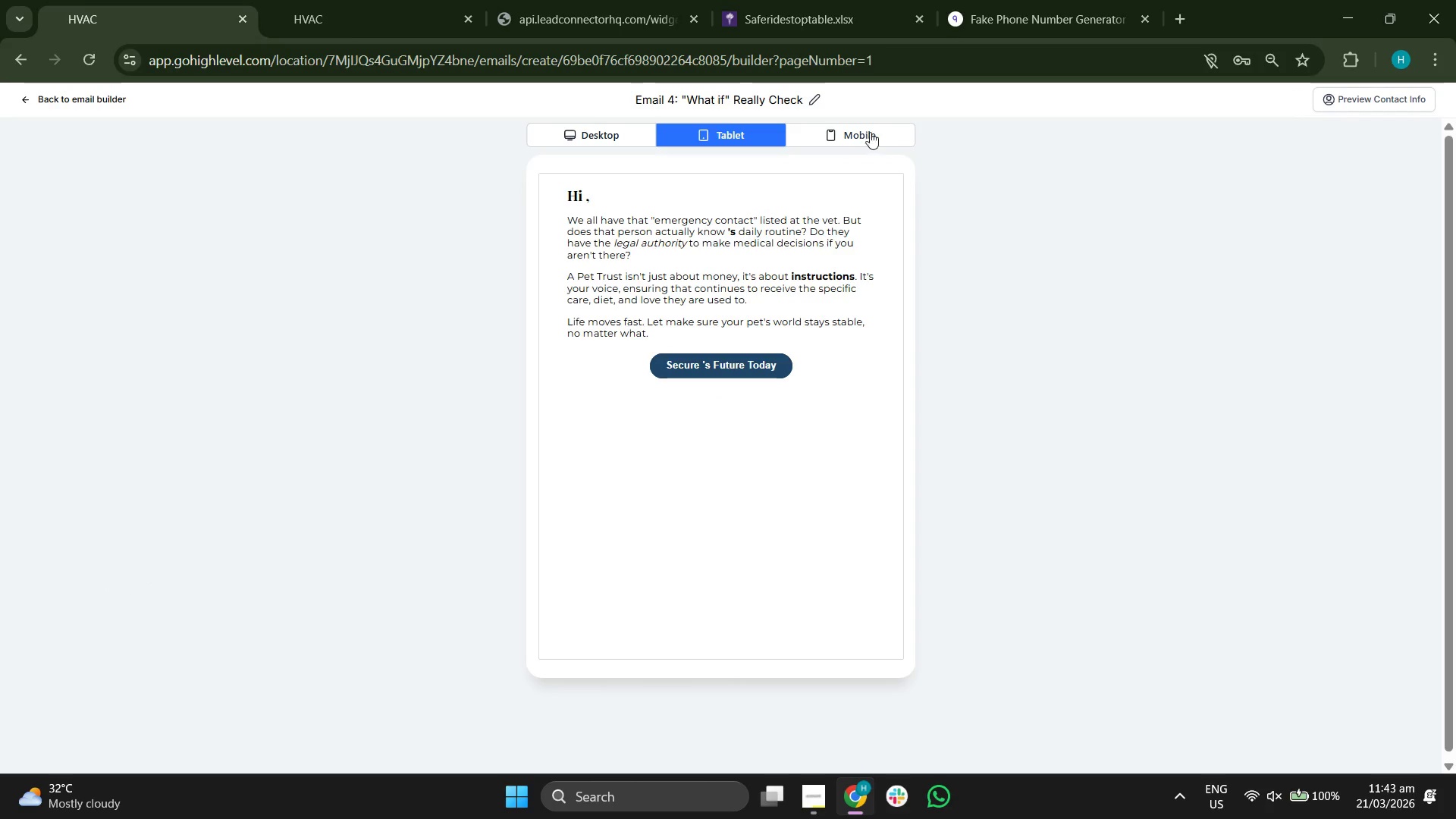 
left_click([877, 127])
 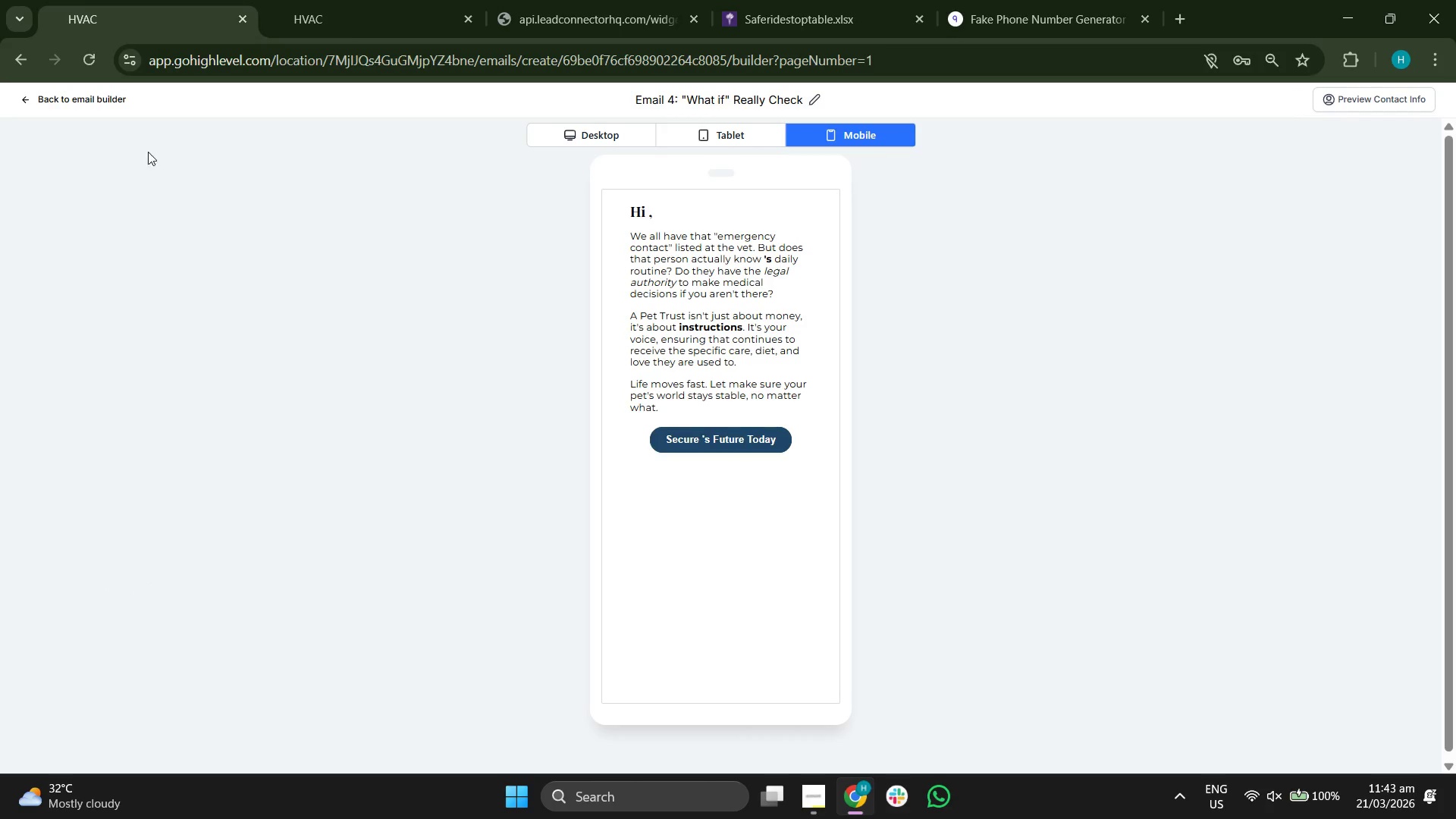 
left_click([53, 102])
 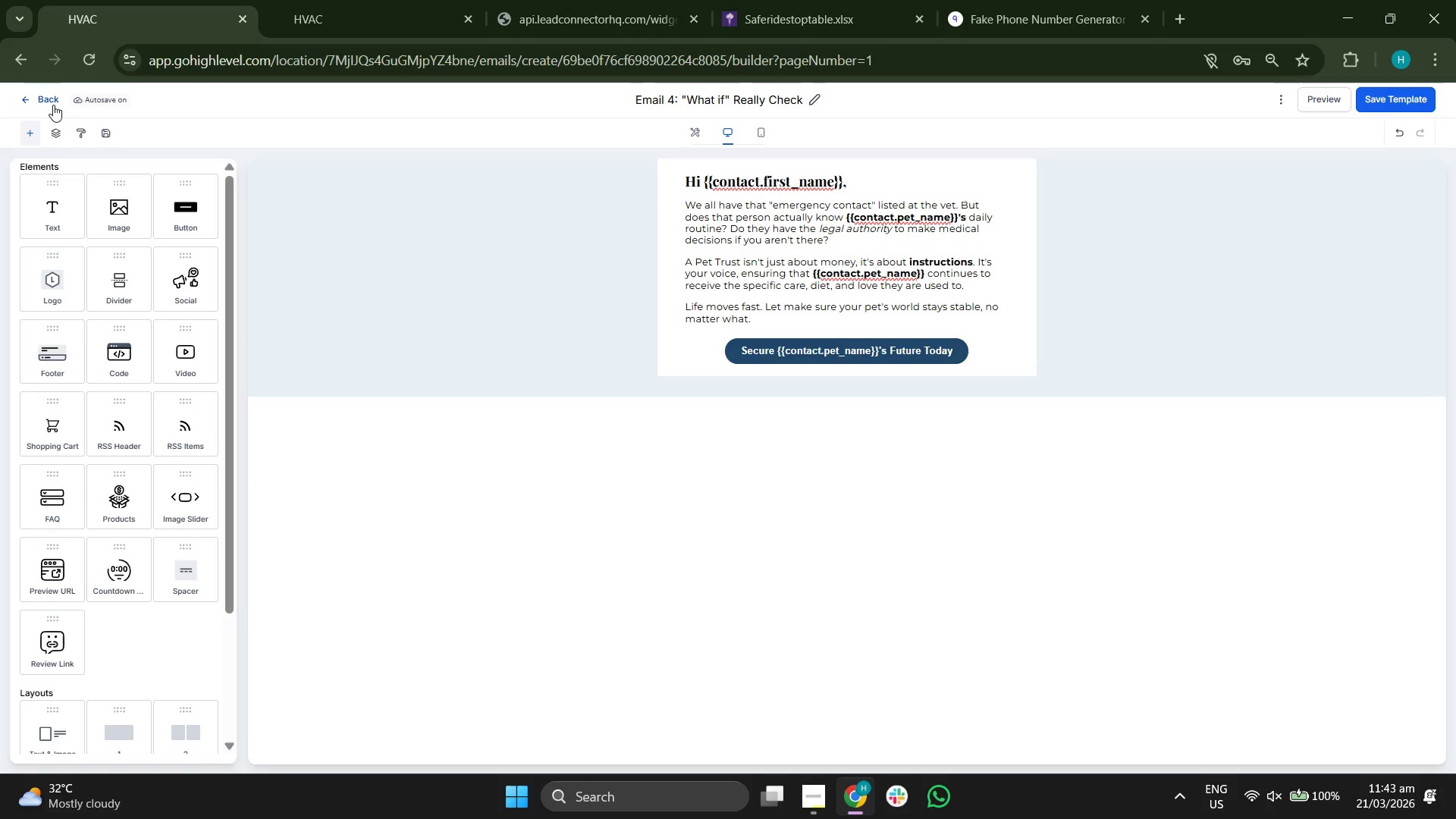 
left_click([49, 105])
 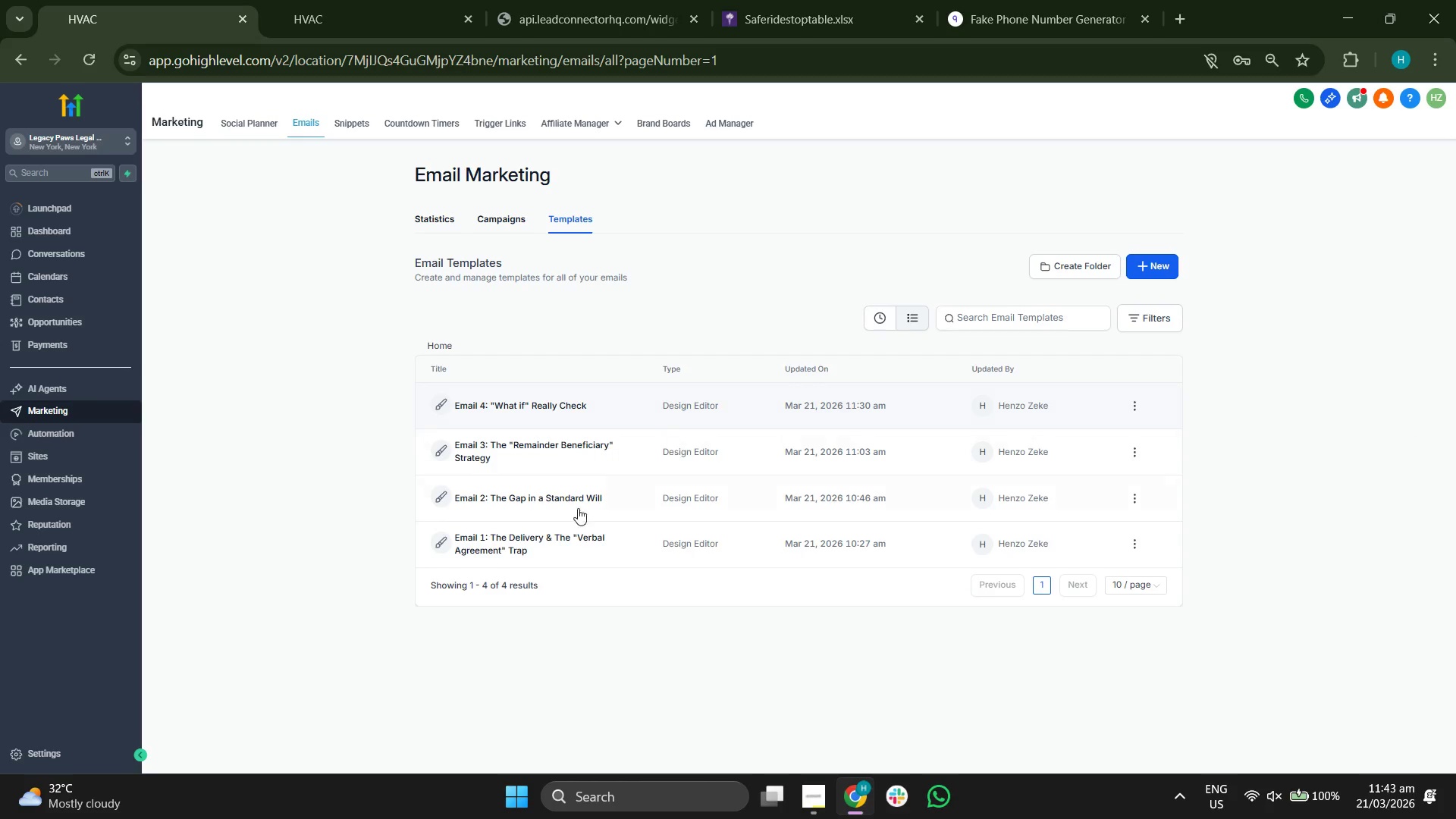 
wait(5.25)
 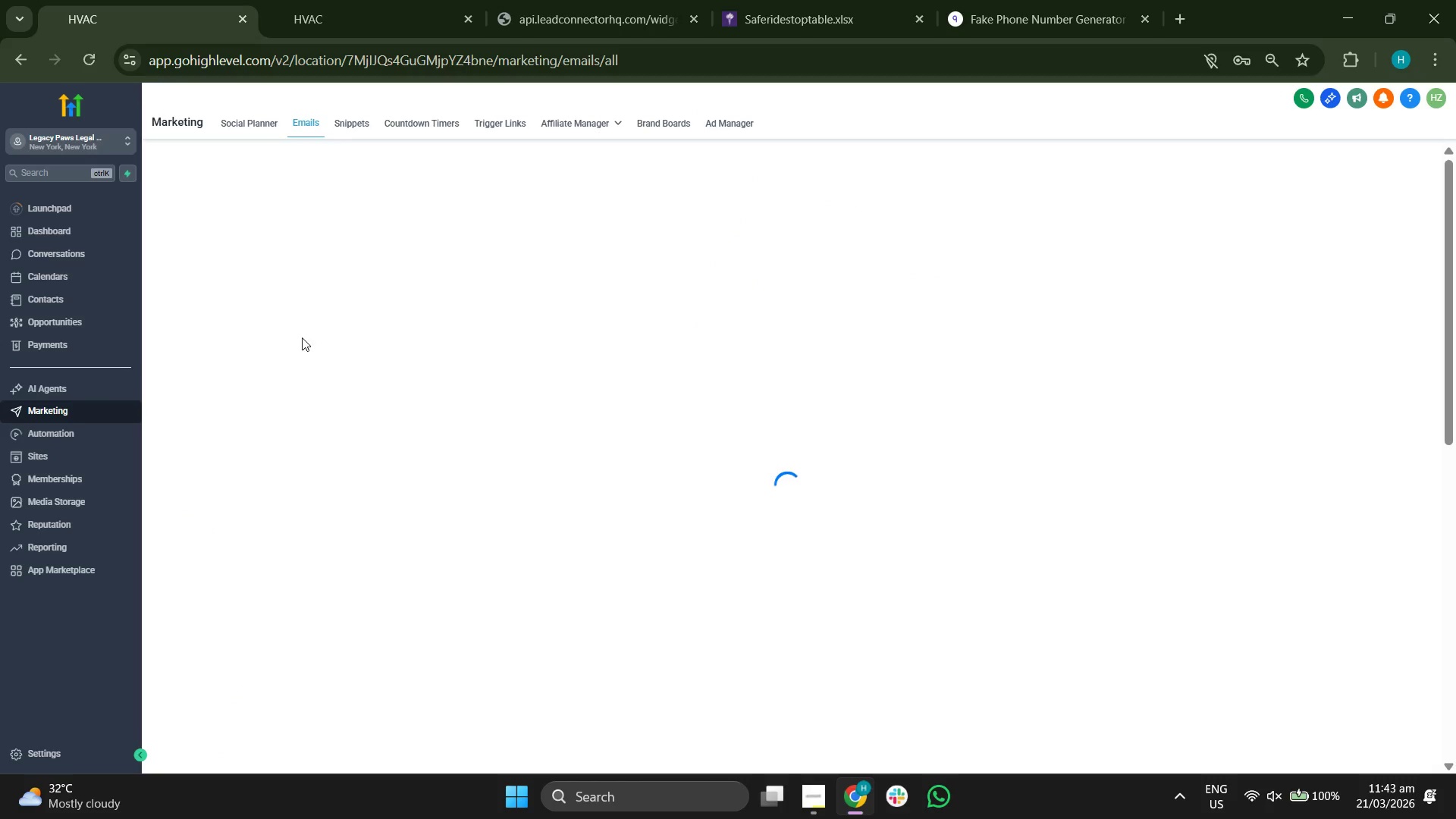 
left_click([1166, 271])
 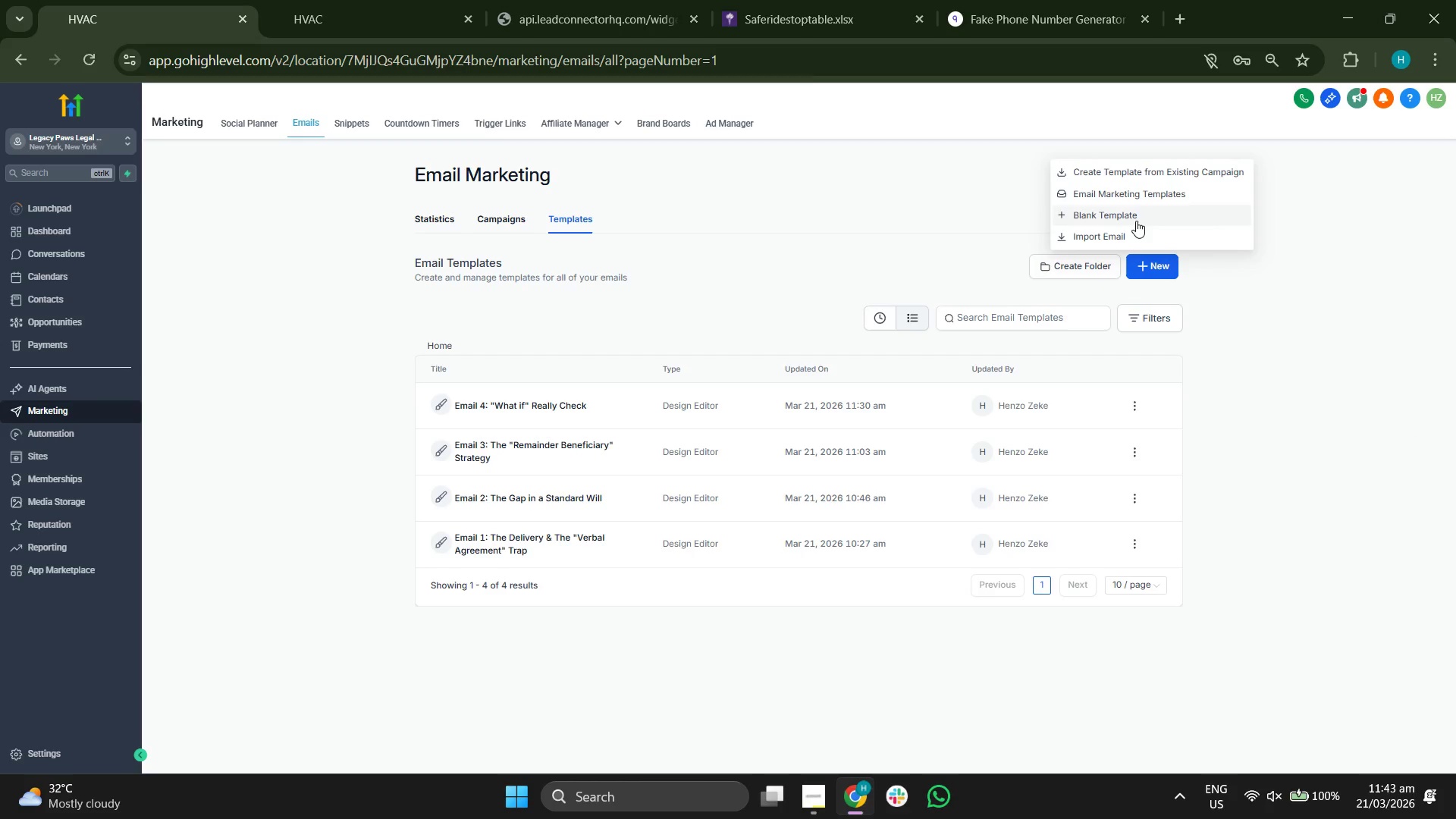 
left_click([1136, 217])
 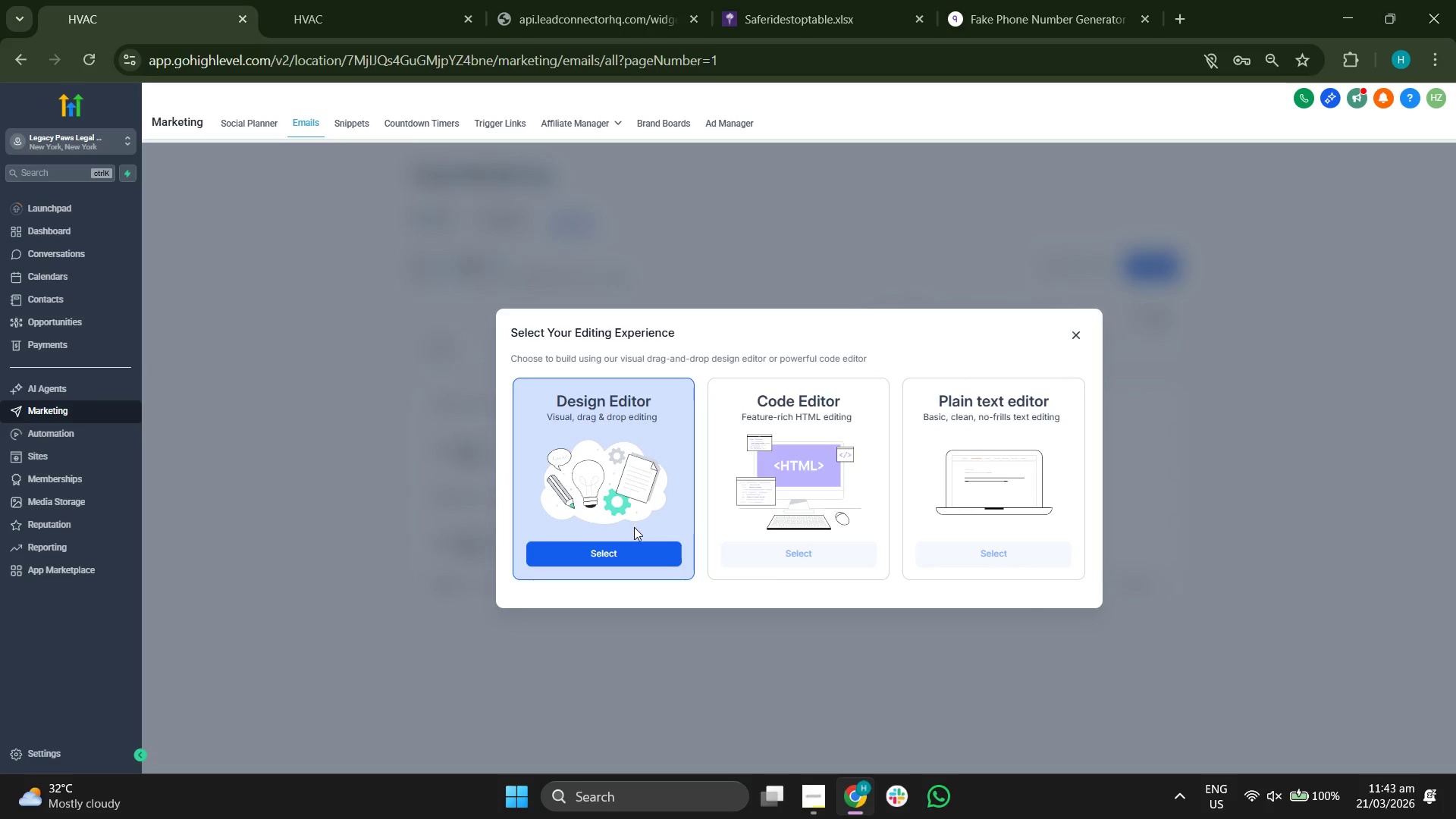 
left_click([630, 548])
 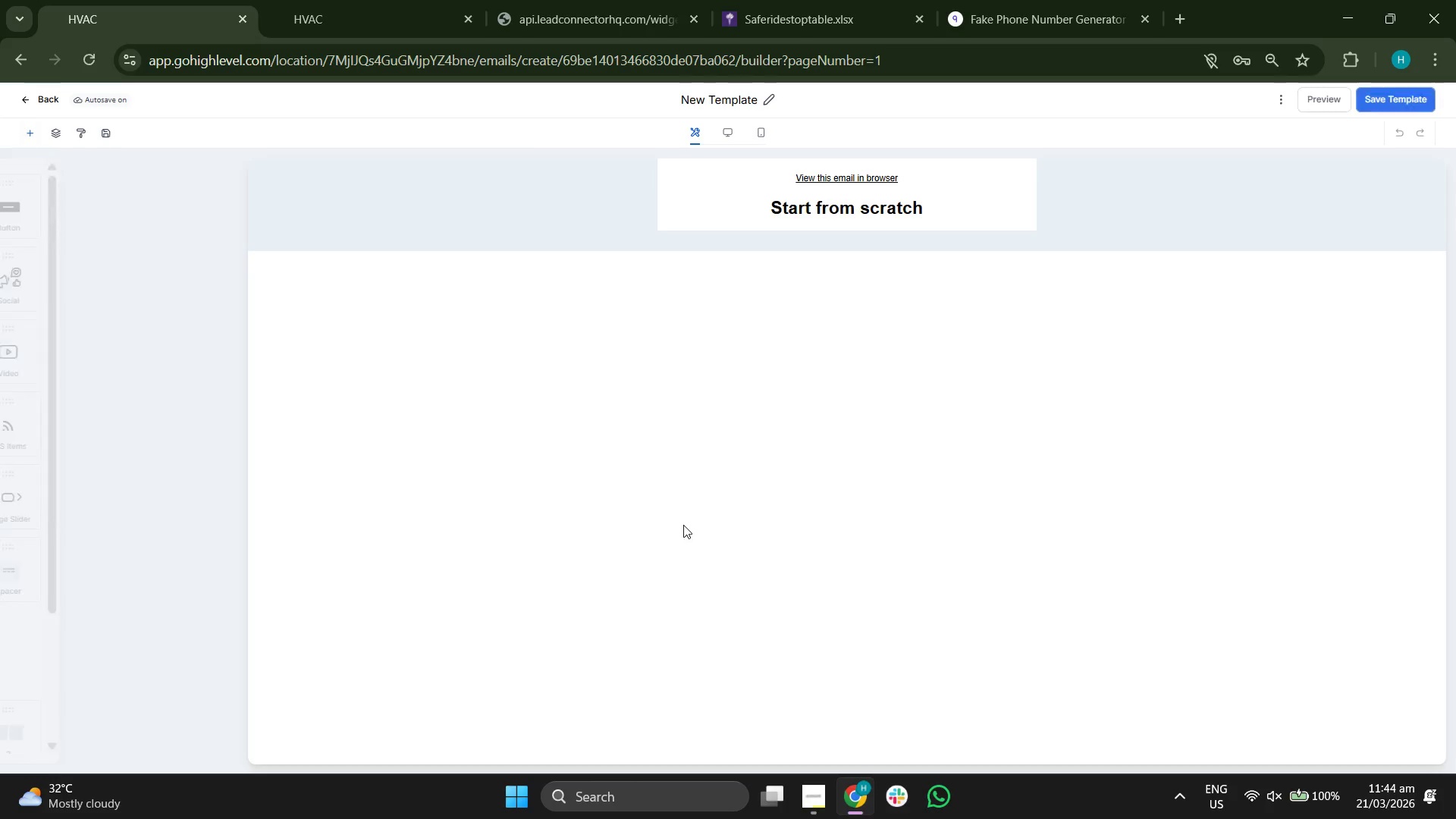 
wait(5.53)
 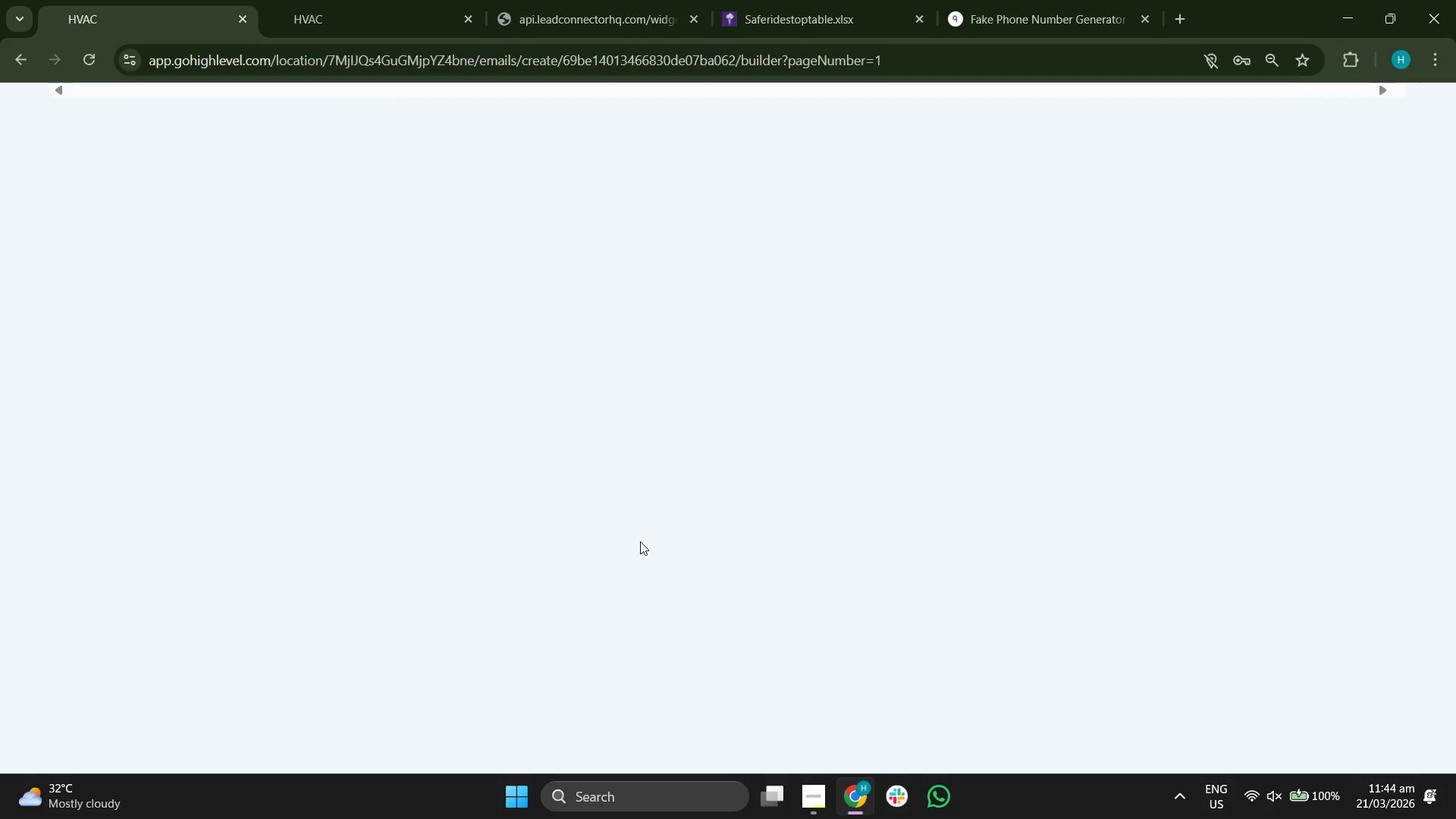 
left_click([807, 184])
 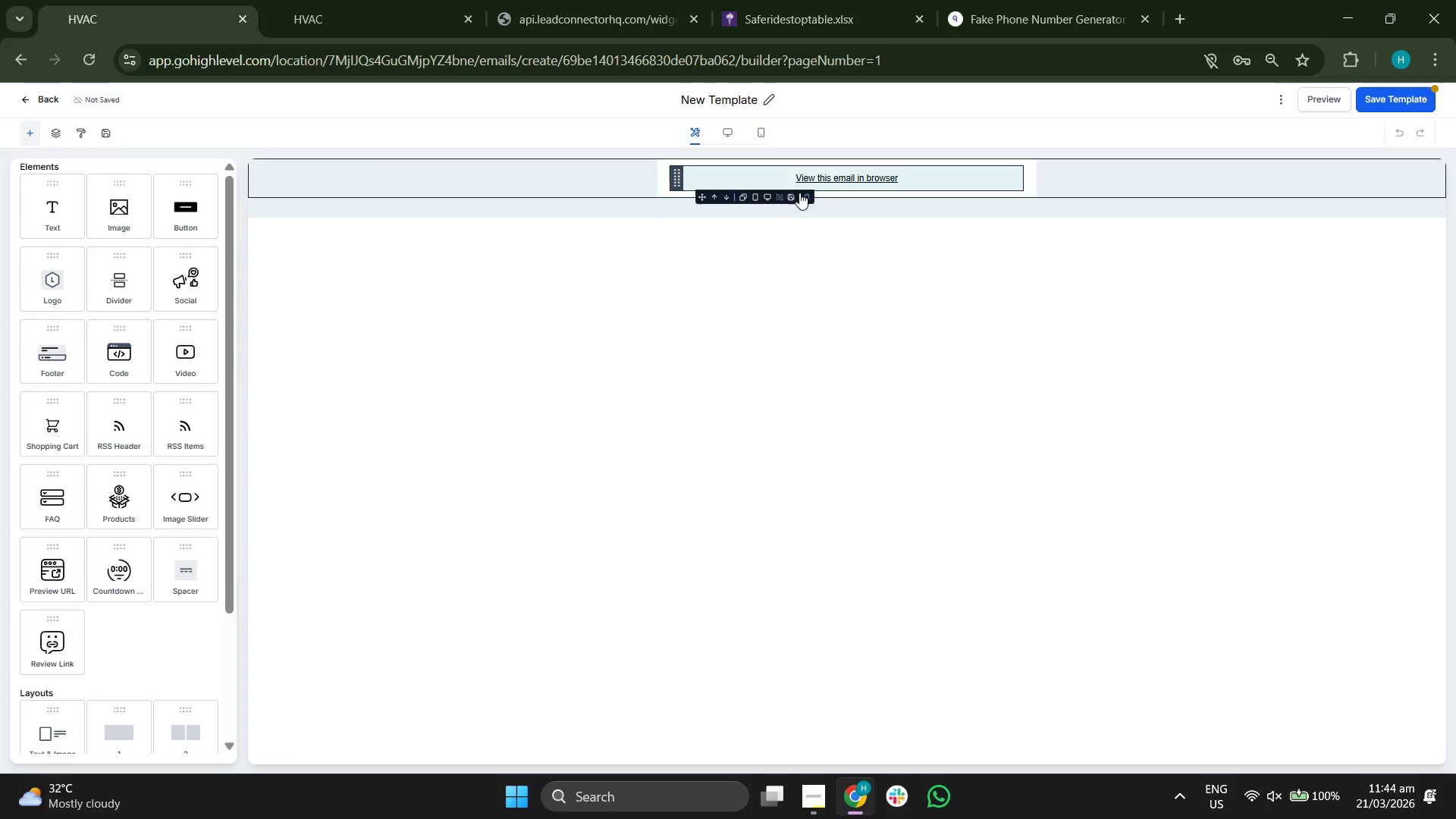 
left_click([805, 194])
 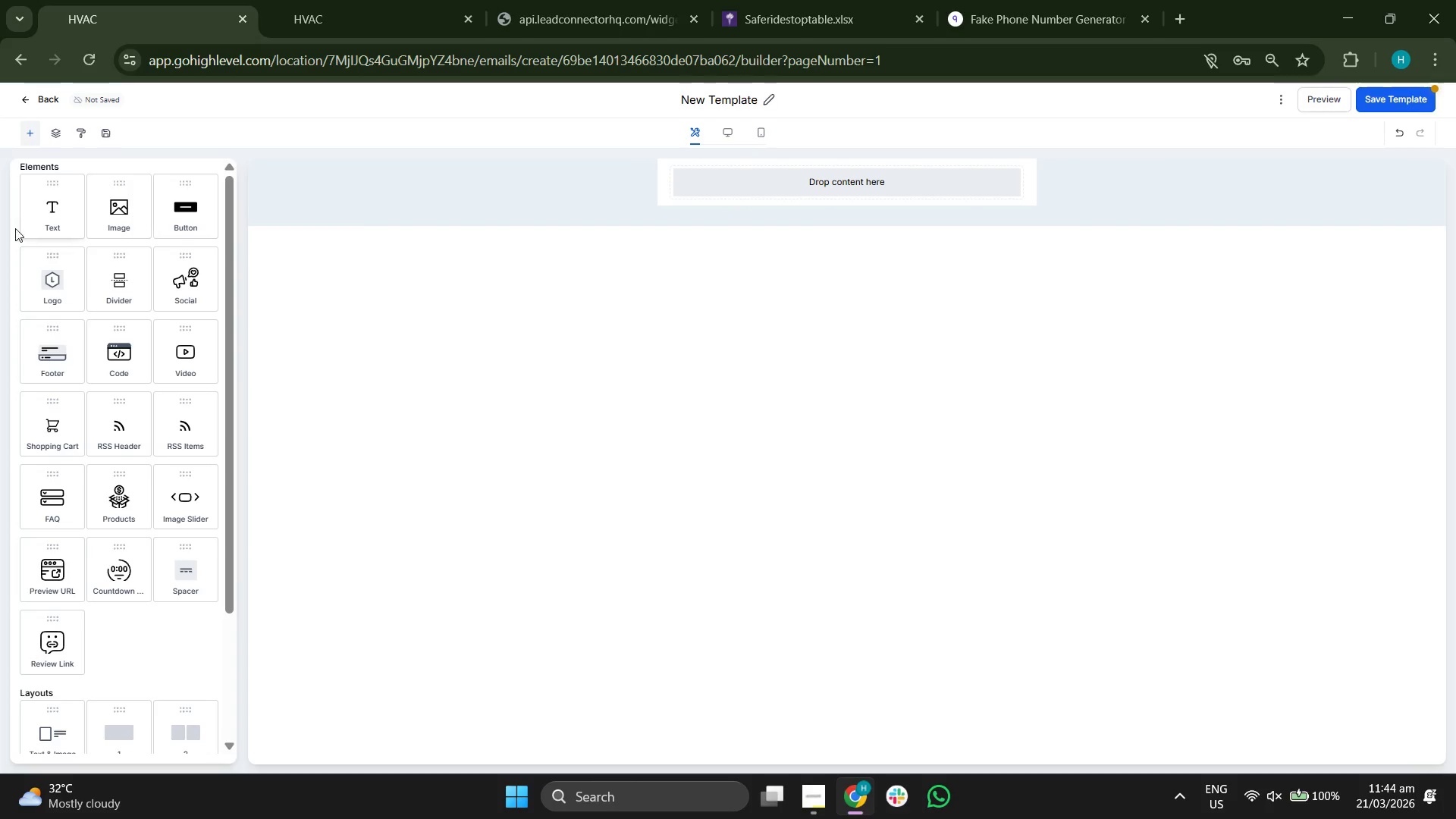 
left_click_drag(start_coordinate=[46, 213], to_coordinate=[826, 195])
 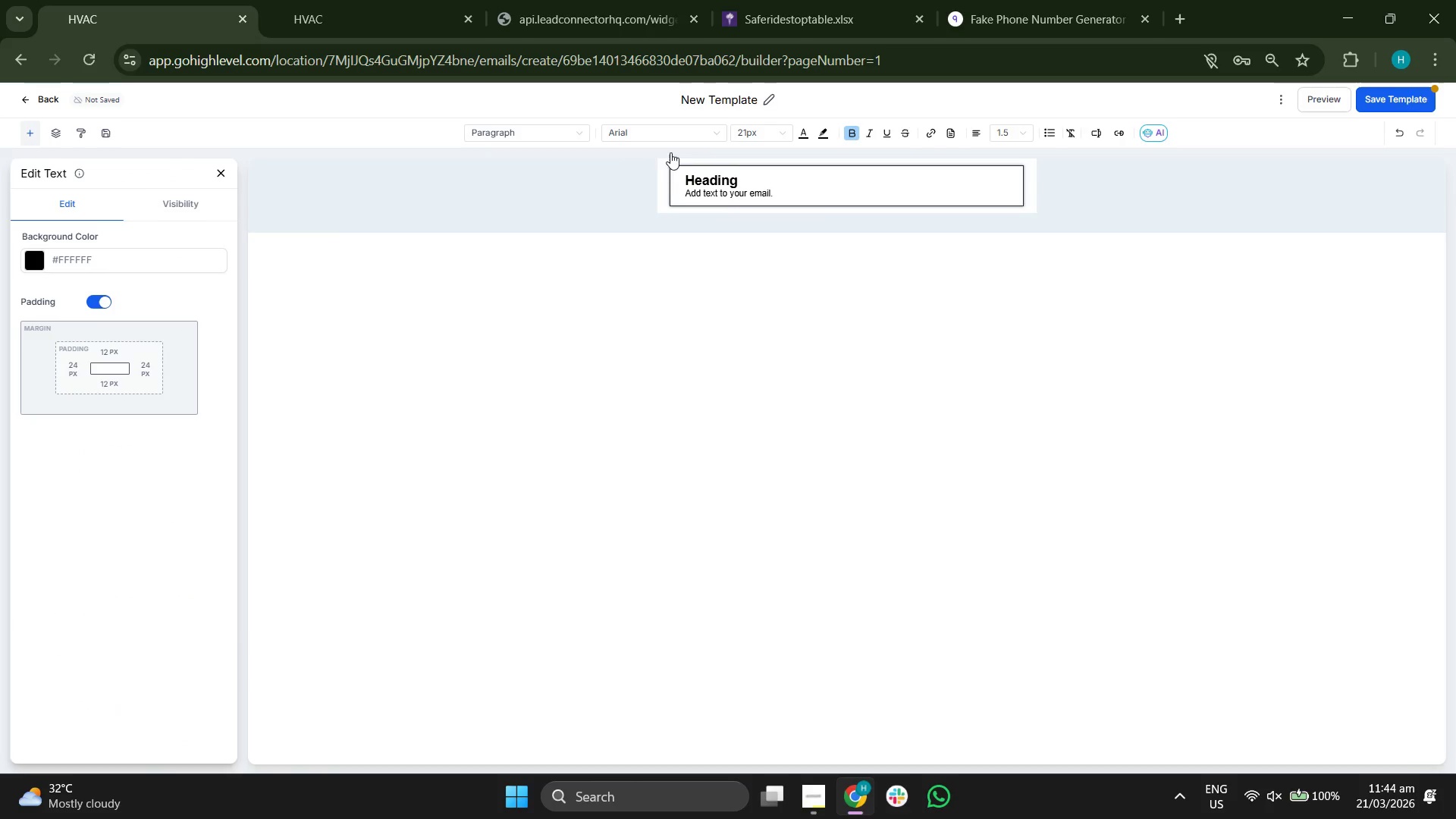 
left_click([727, 100])
 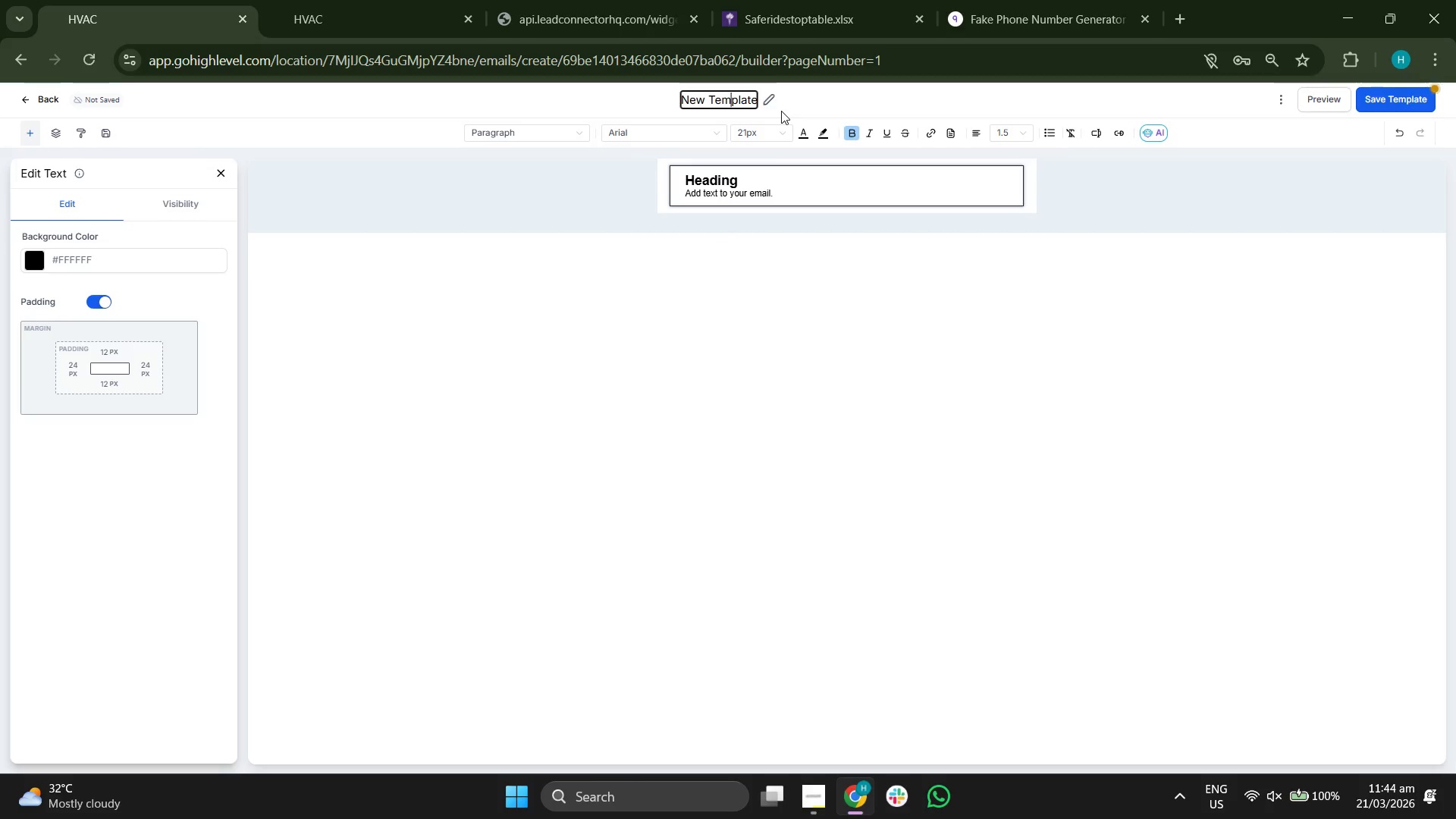 
key(Backspace)
 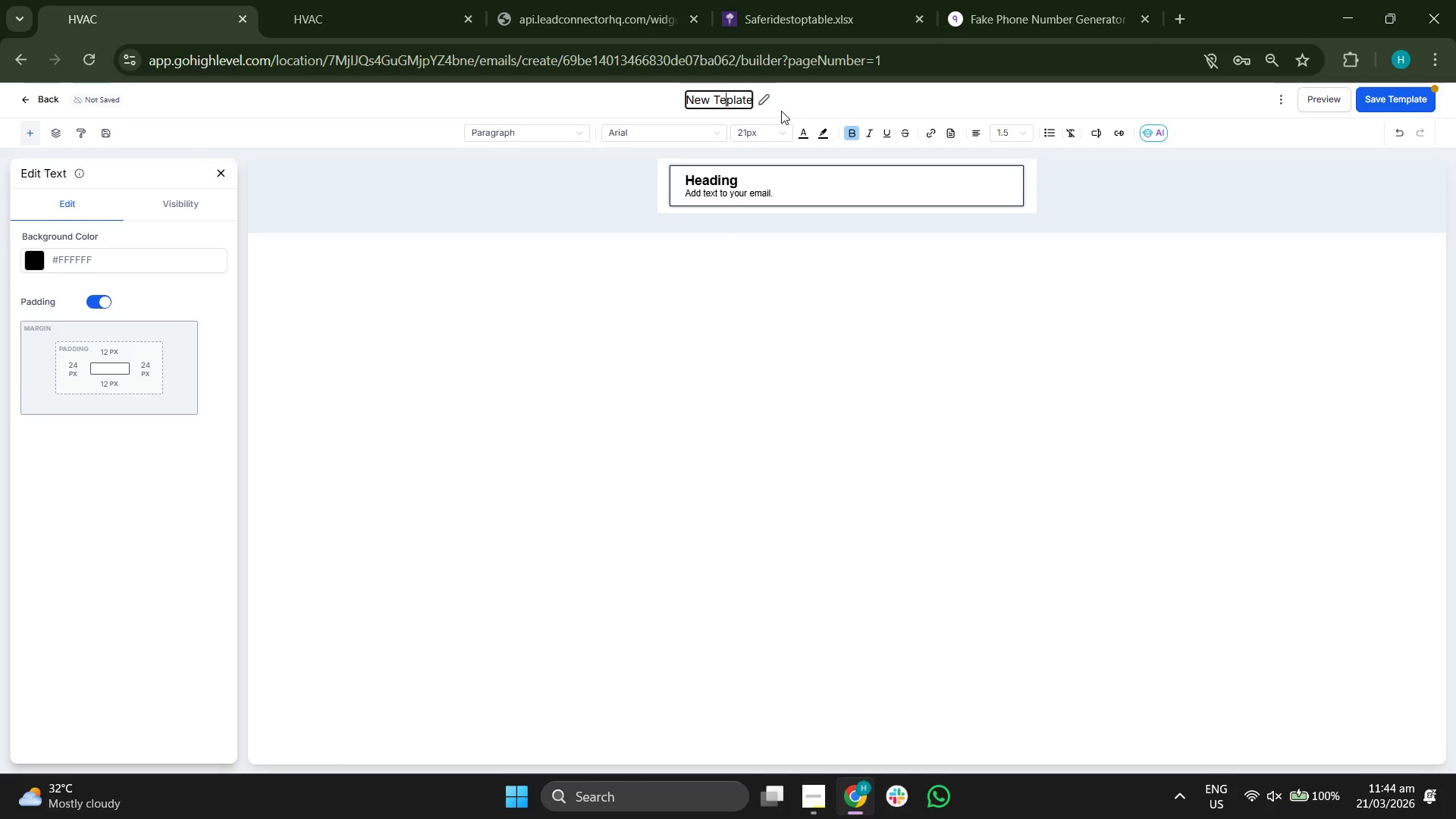 
key(Backspace)
 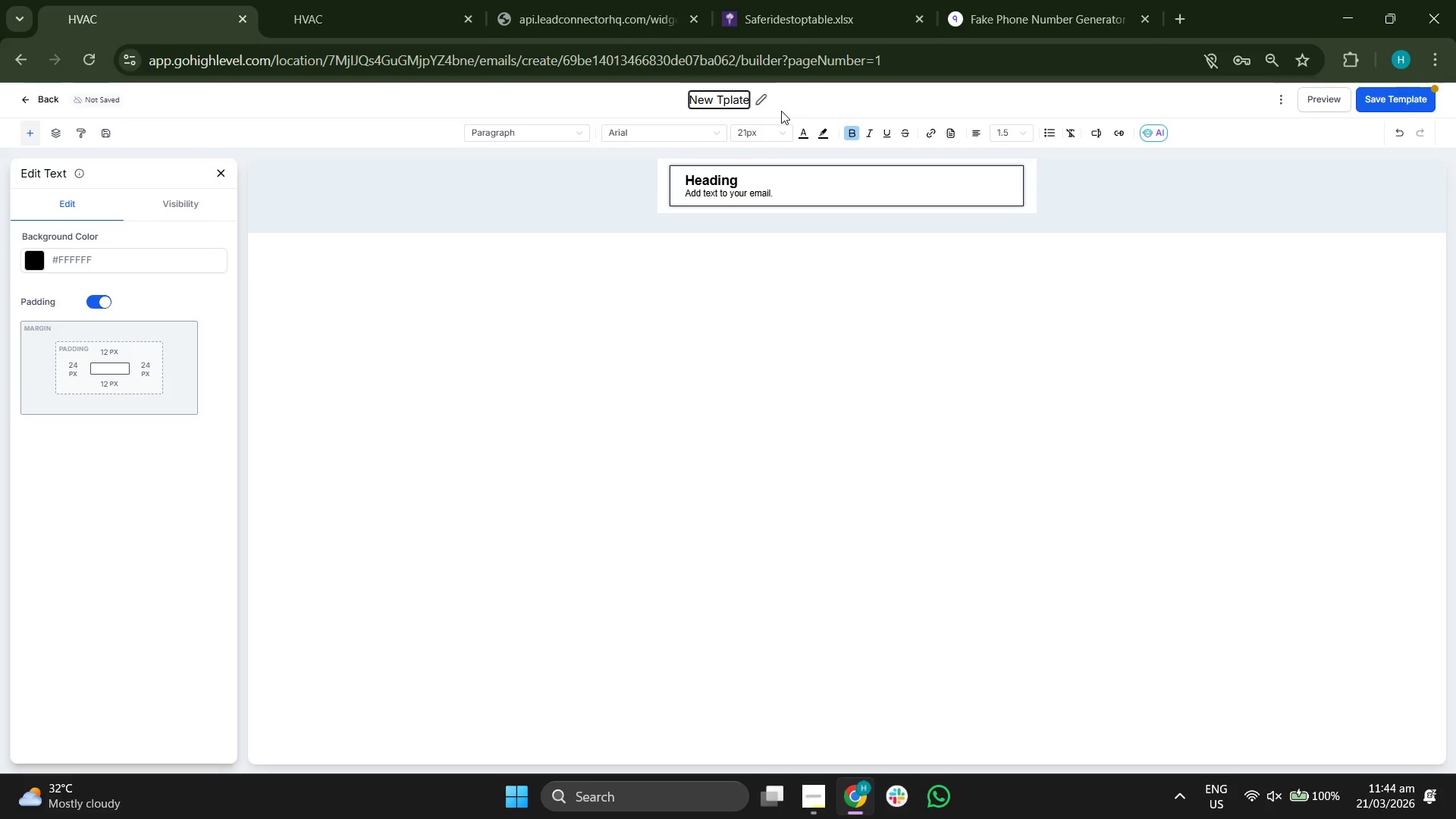 
key(ArrowRight)
 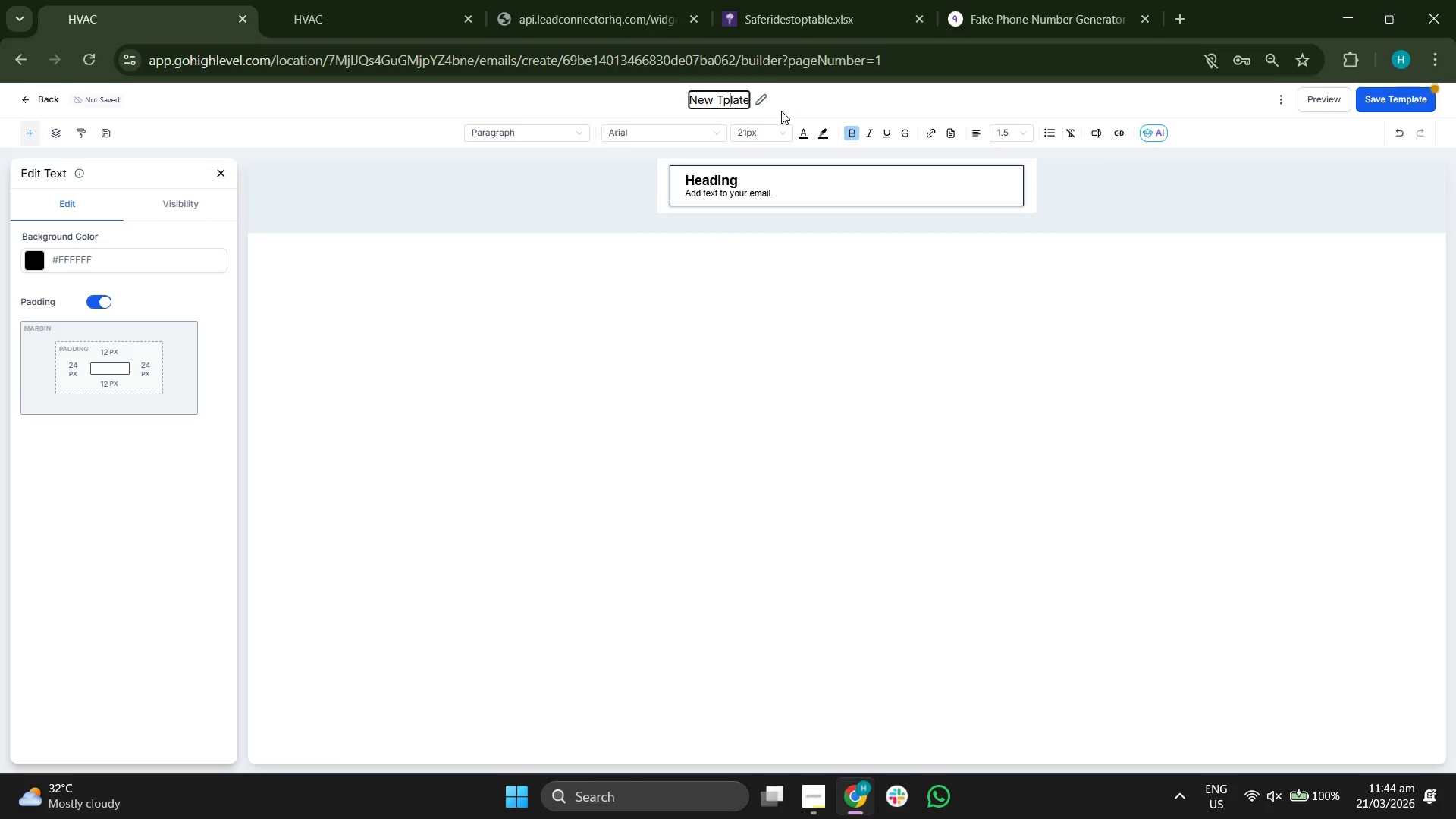 
key(ArrowRight)
 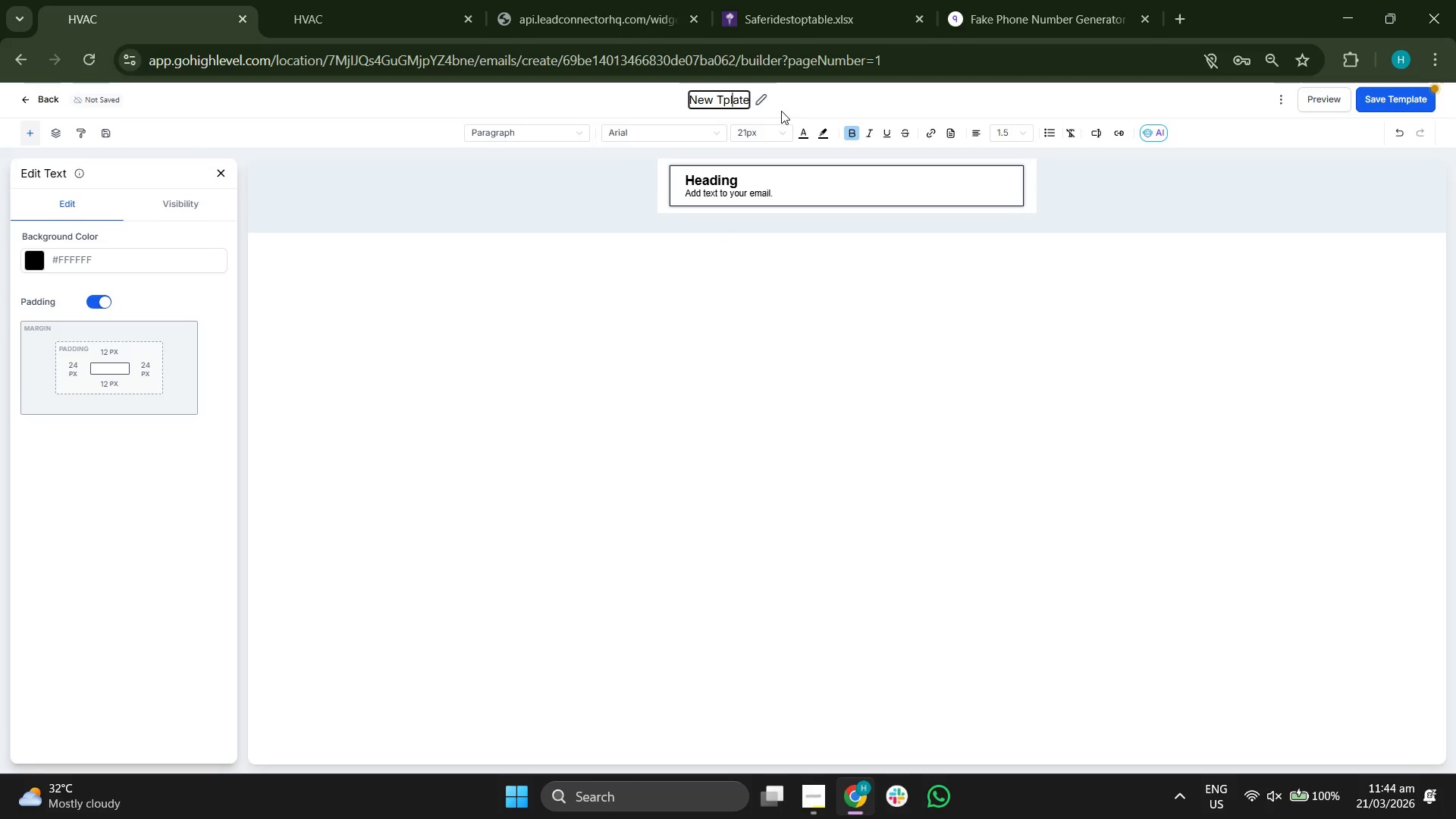 
hold_key(key=ArrowRight, duration=0.78)
 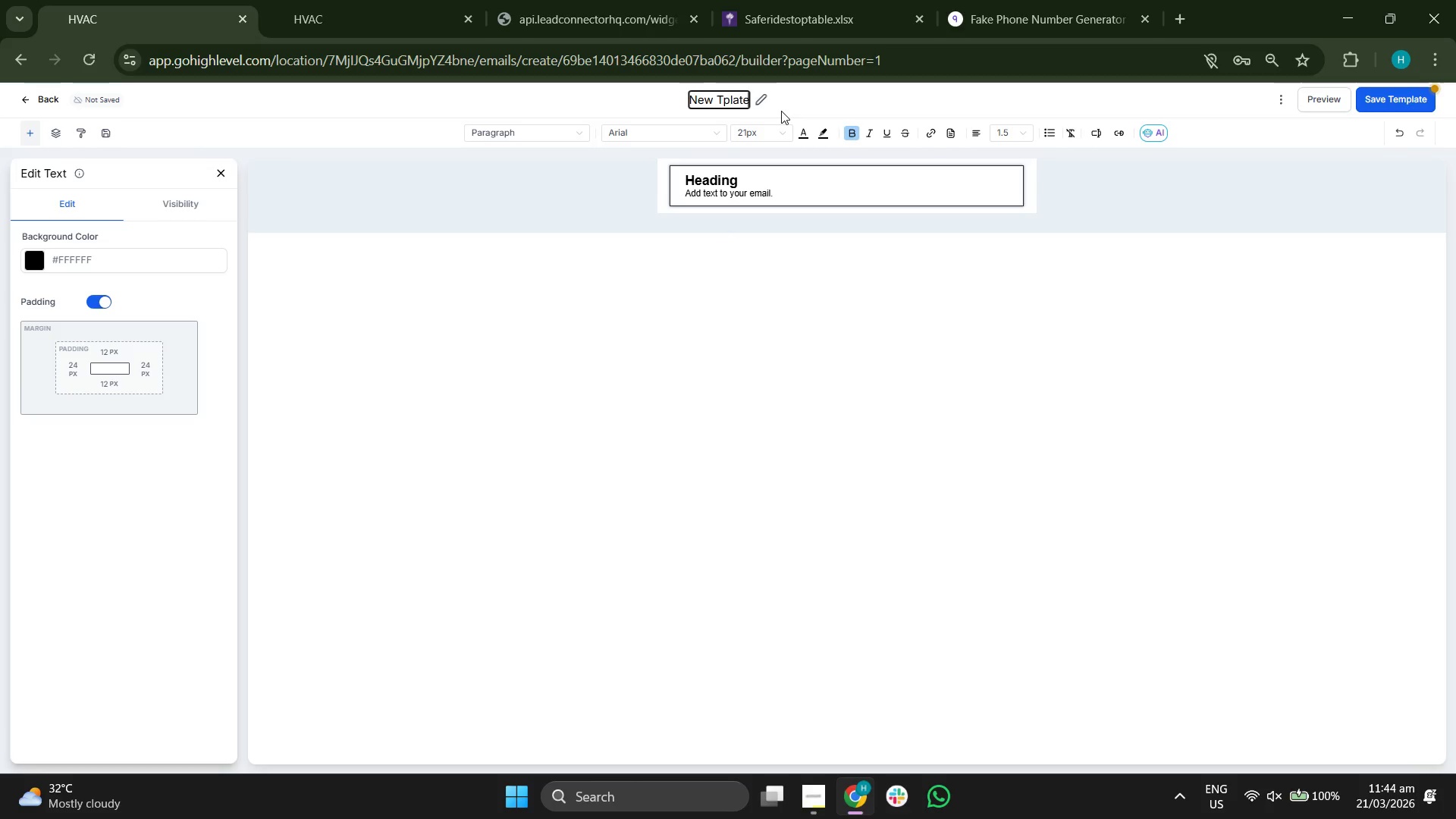 
hold_key(key=Backspace, duration=0.89)
 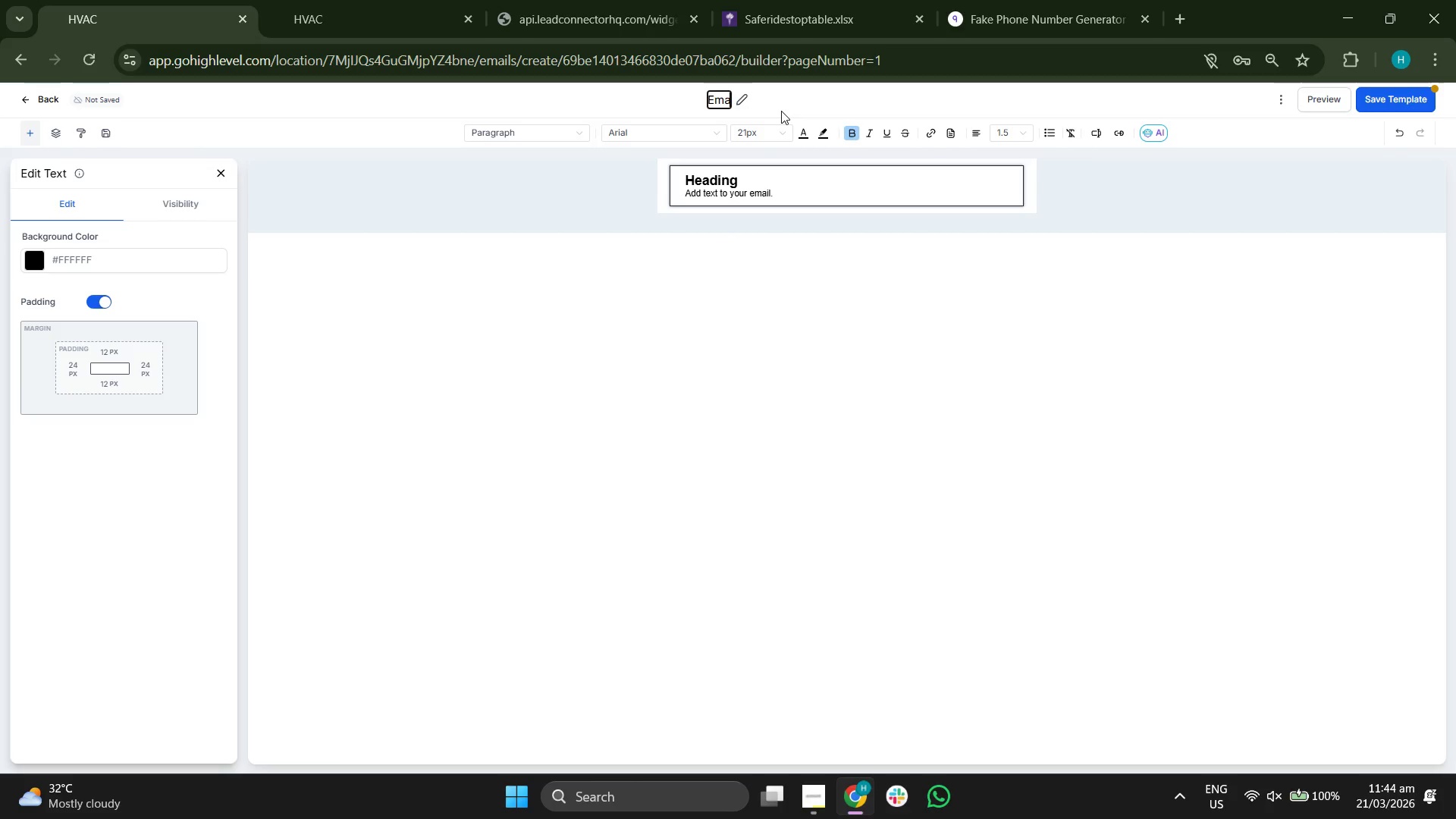 
type(Email 5: Your Legar)
key(Backspace)
type(cy, TR)
key(Backspace)
key(Backspace)
type(Their Future)
 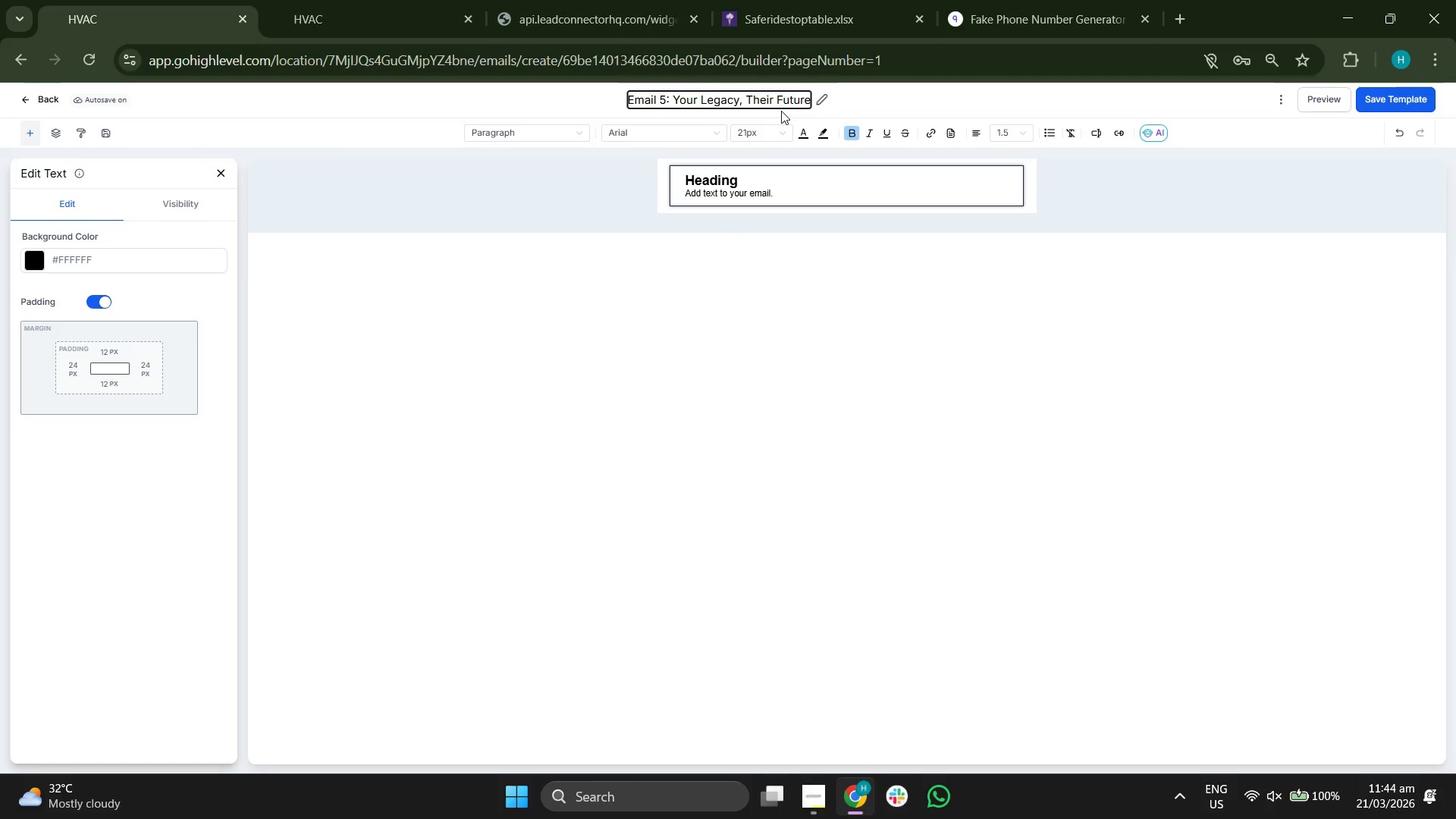 
left_click([791, 317])
 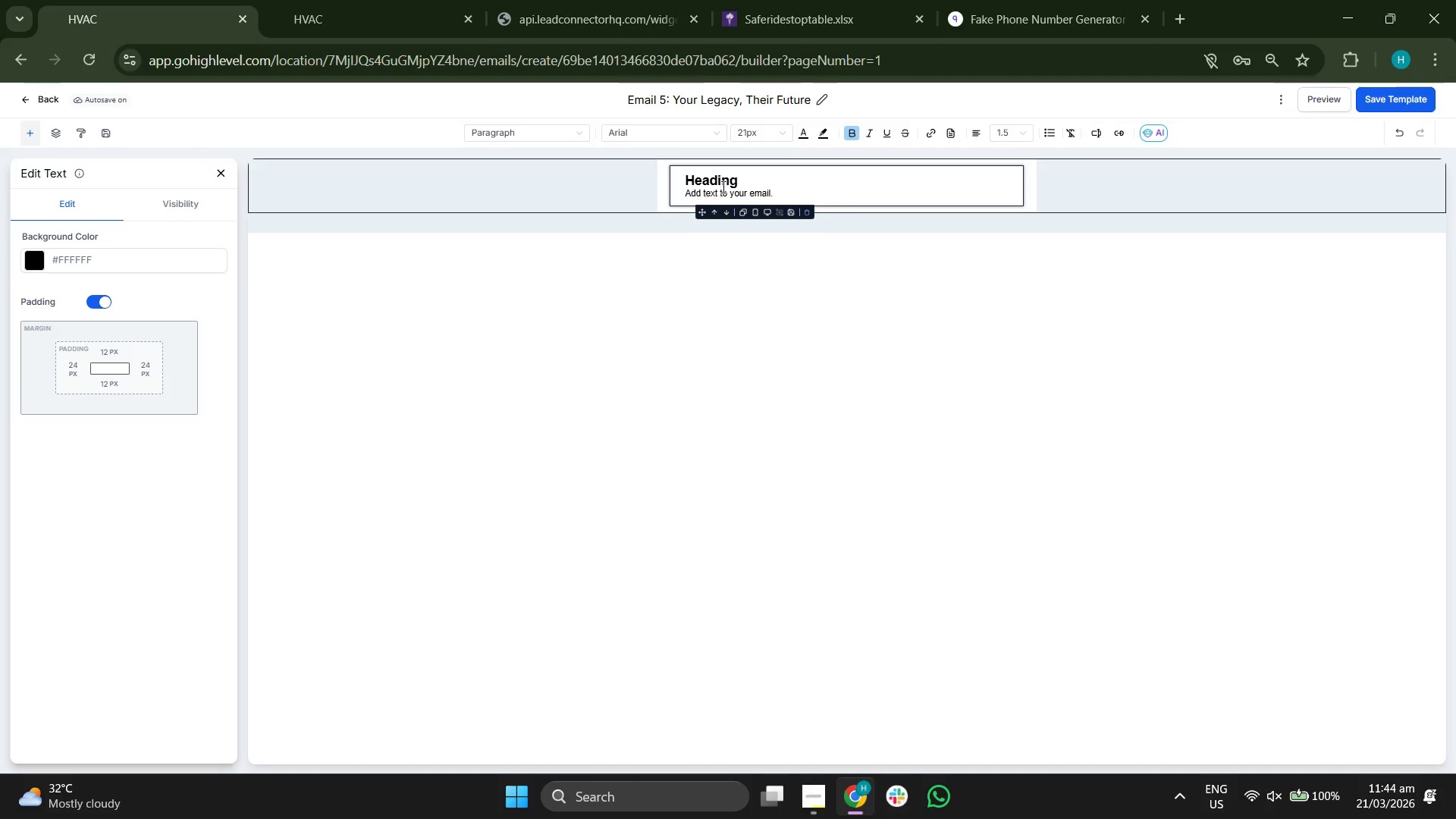 
left_click([729, 177])
 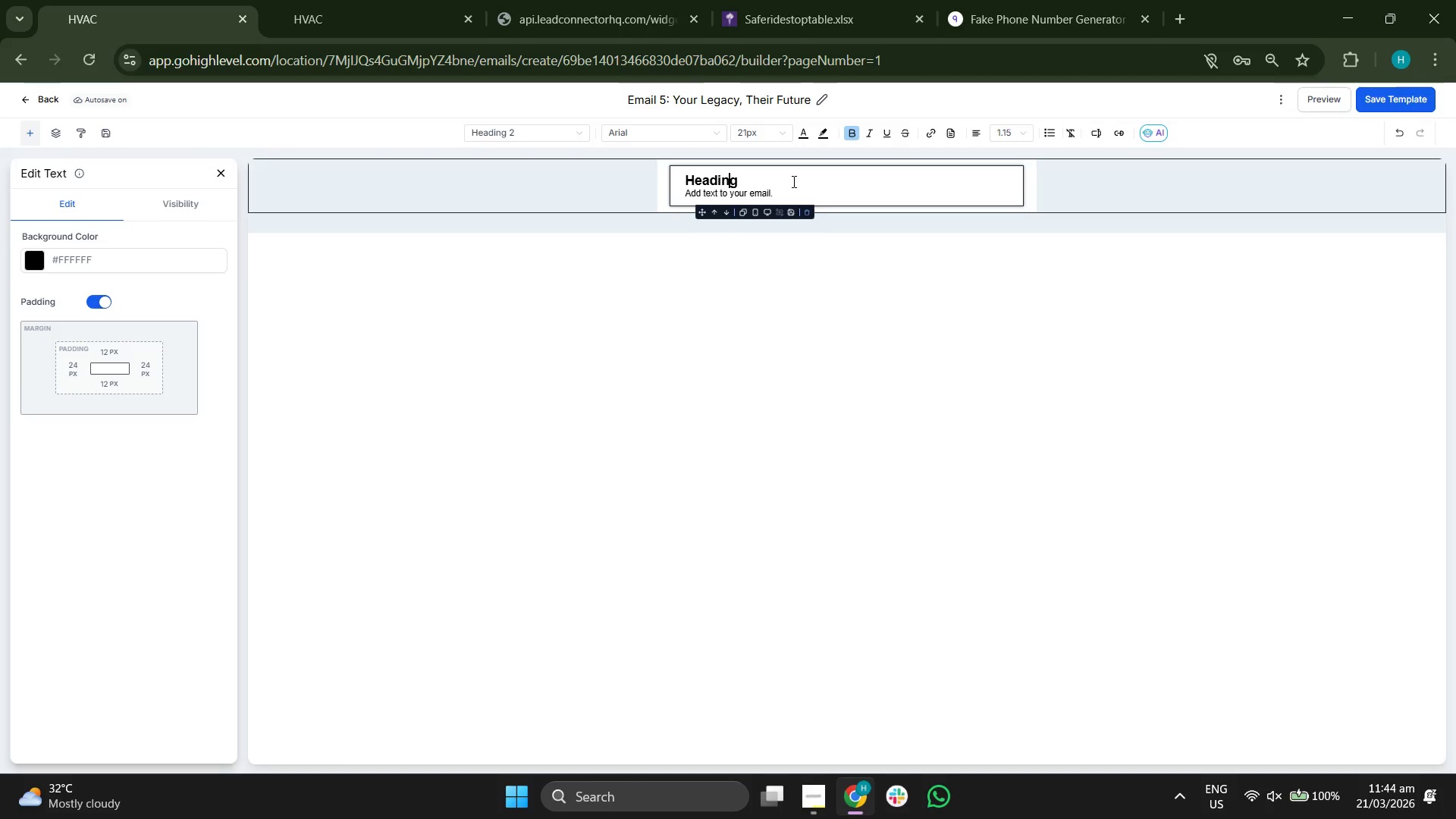 
key(ArrowRight)
 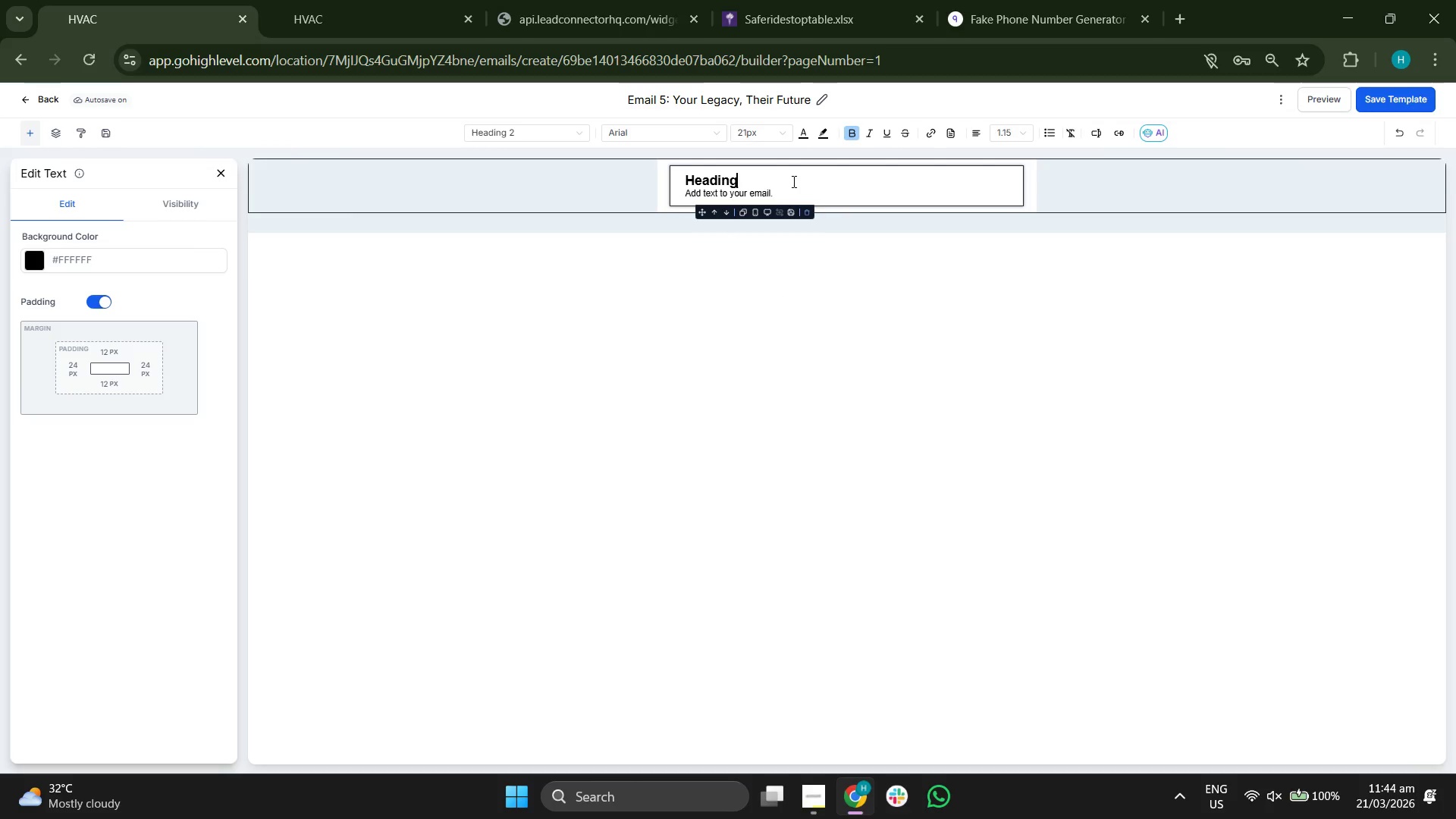 
key(ArrowRight)
 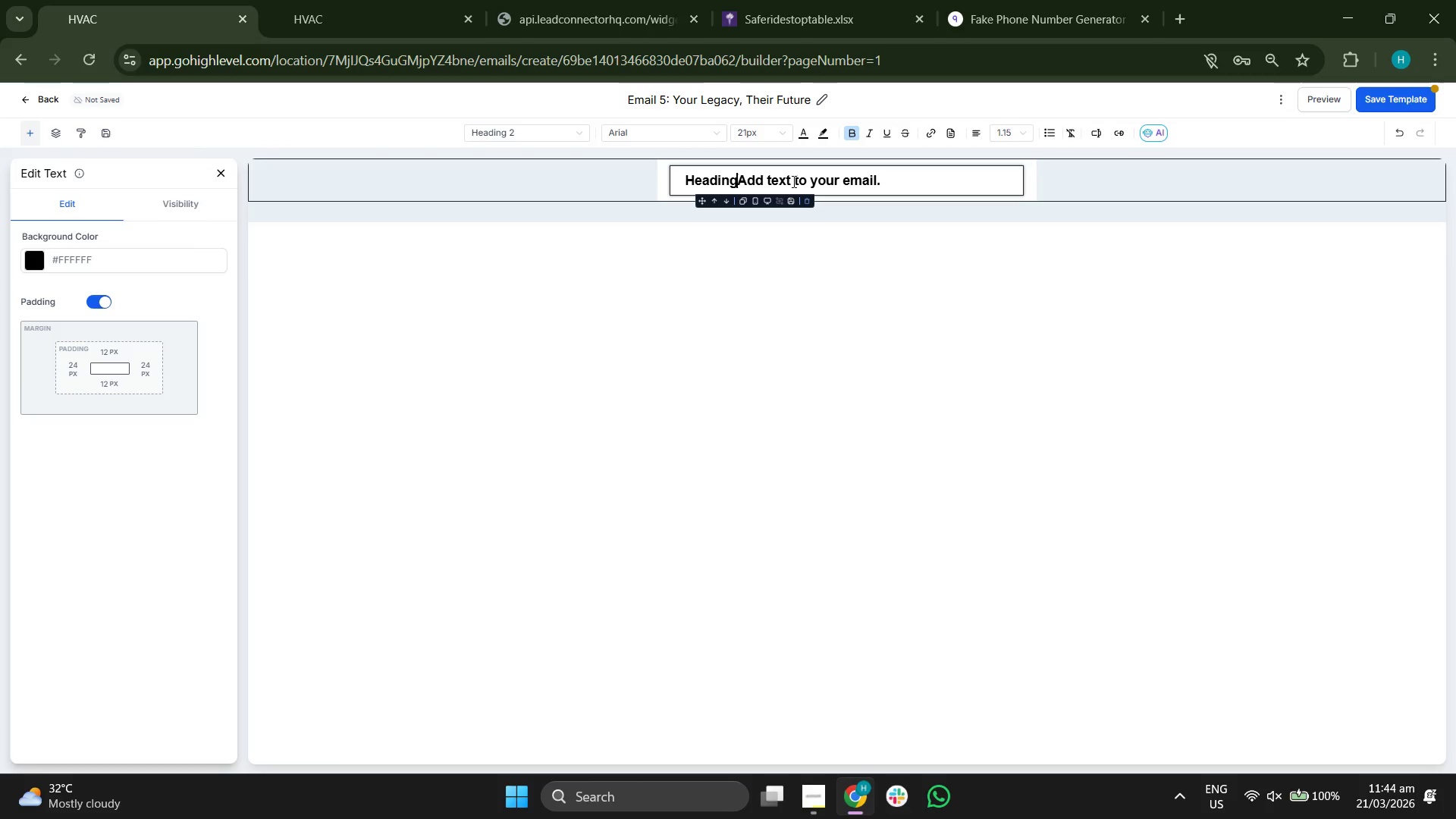 
hold_key(key=Backspace, duration=0.83)
 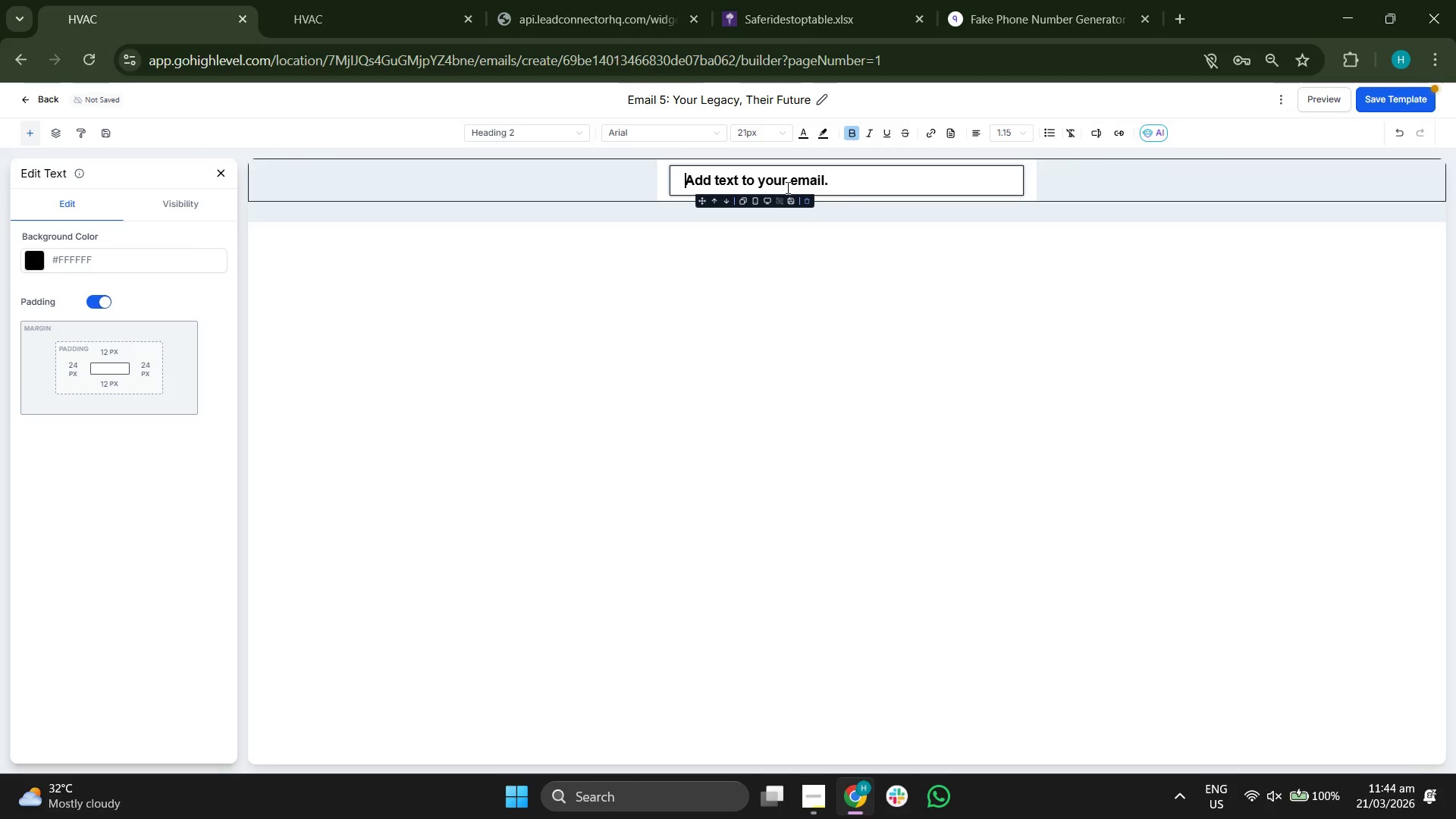 
double_click([786, 185])
 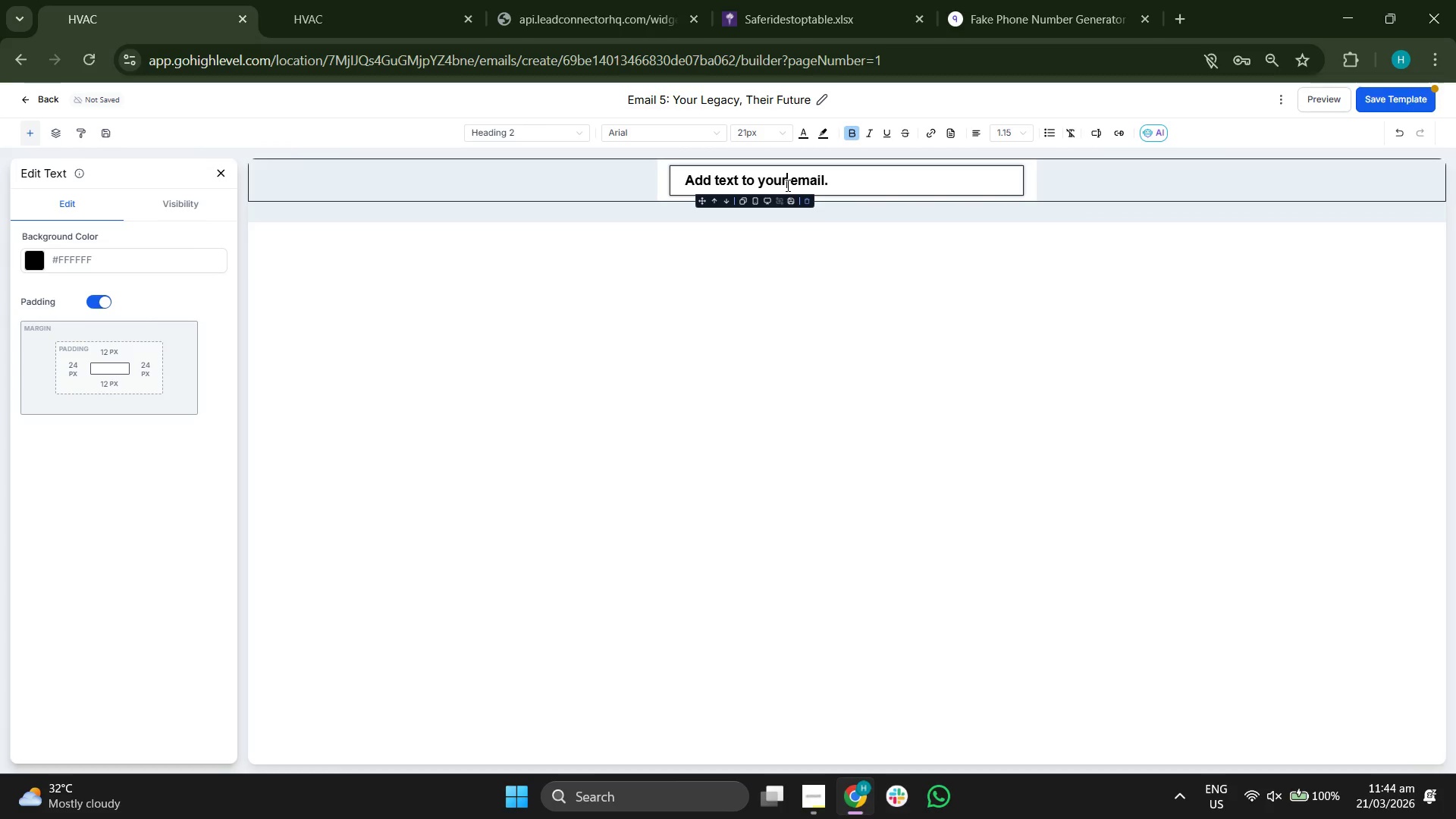 
triple_click([786, 185])
 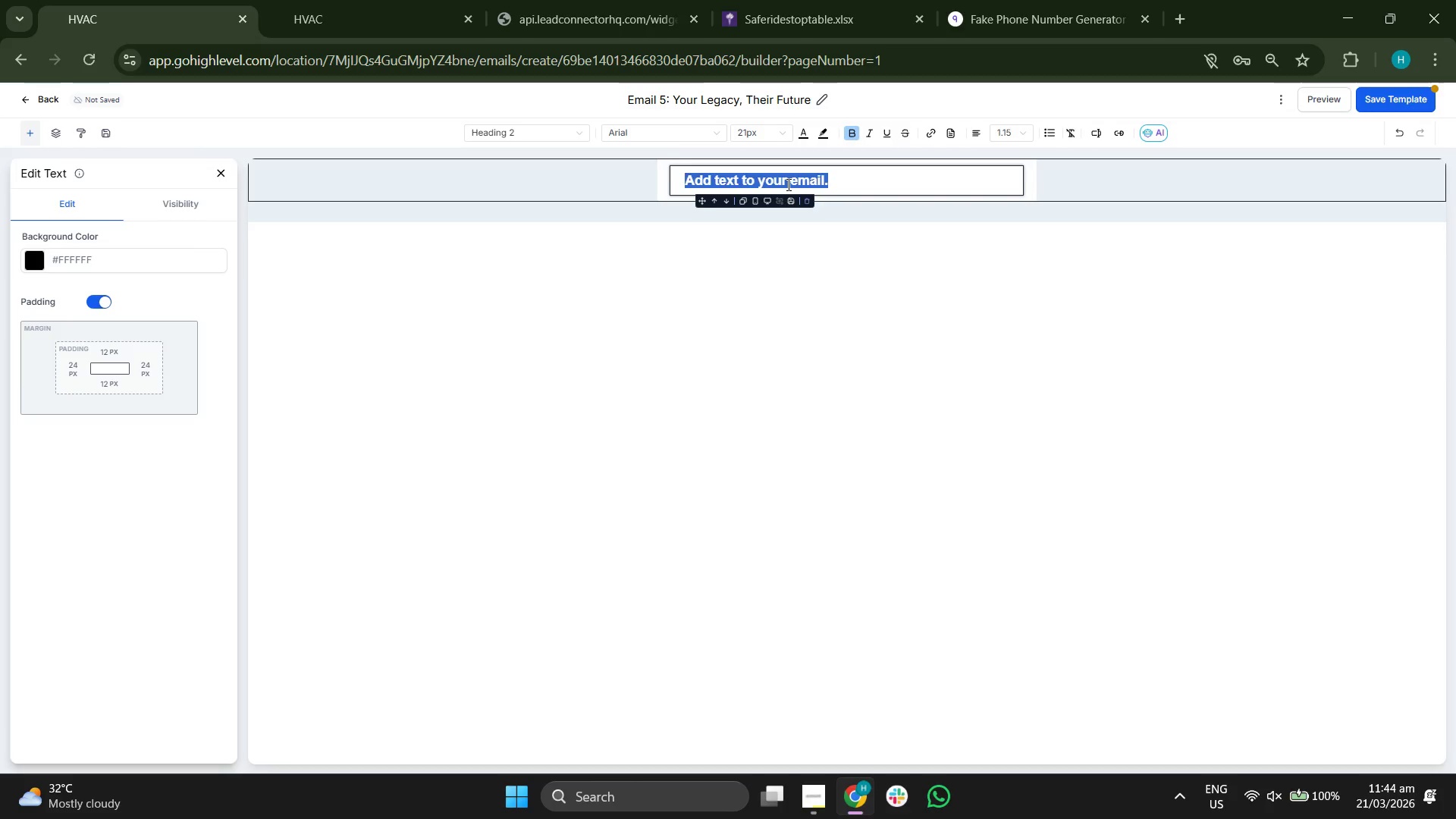 
key(Backspace)
 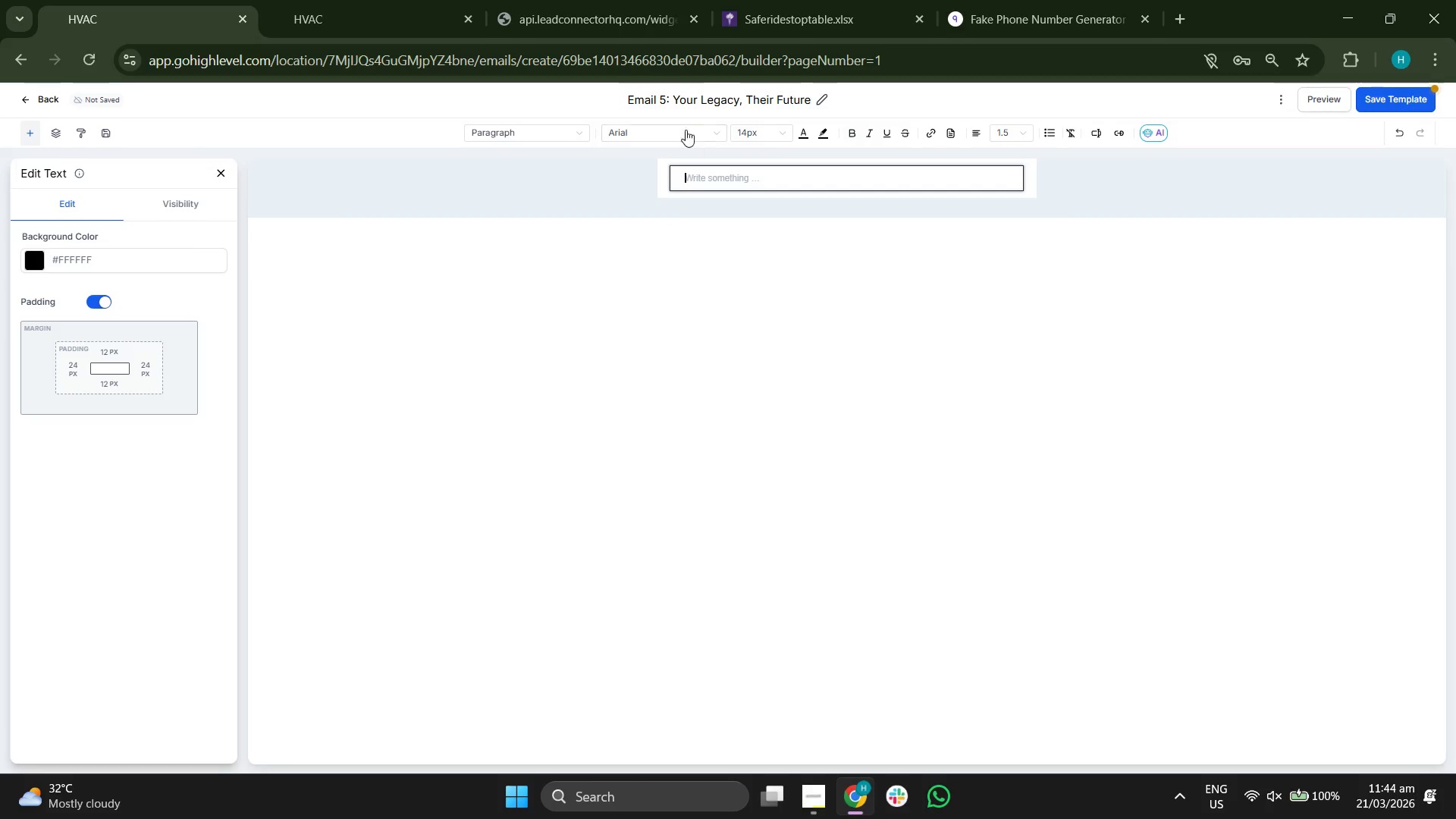 
left_click([681, 124])
 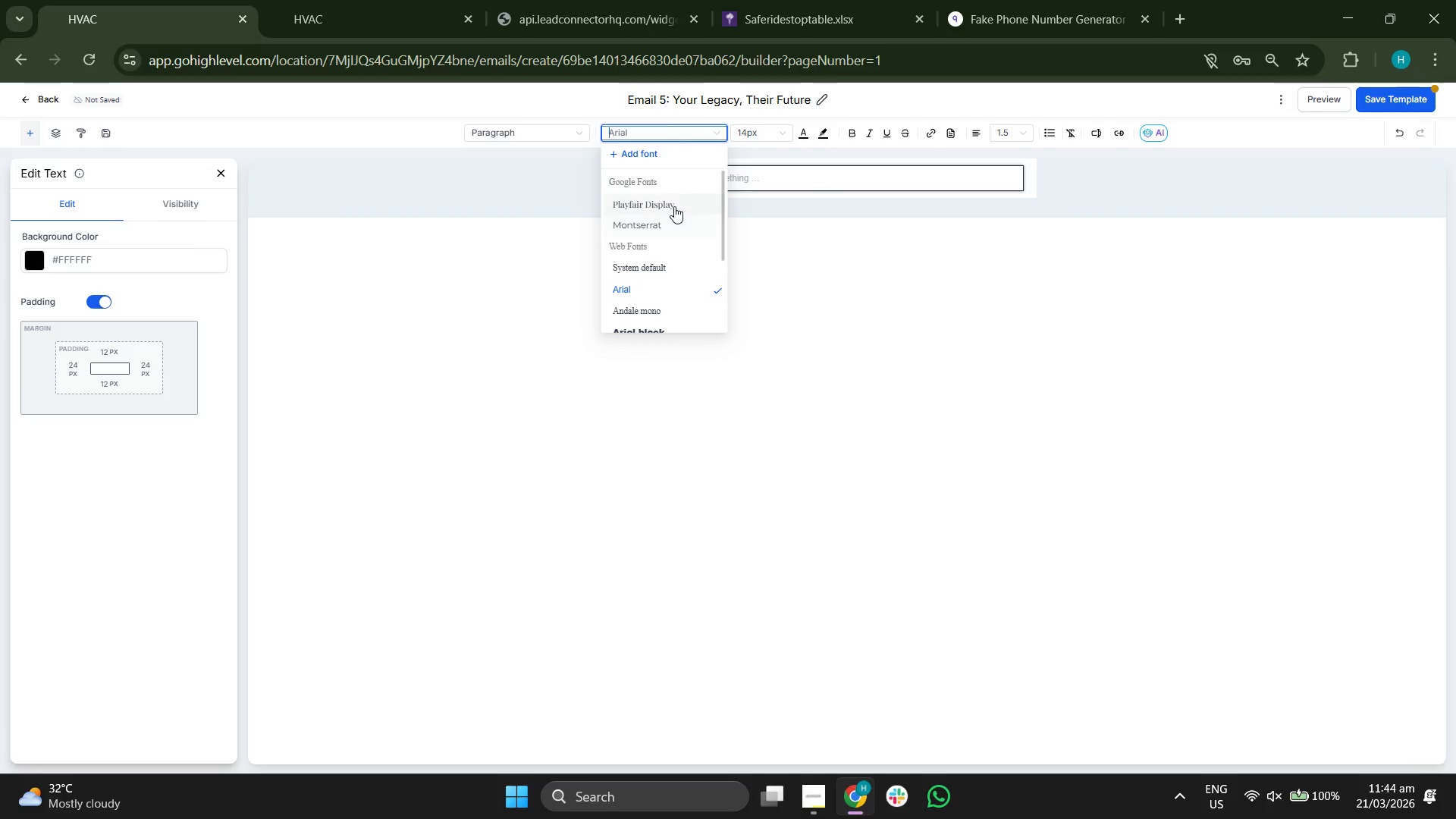 
double_click([760, 133])
 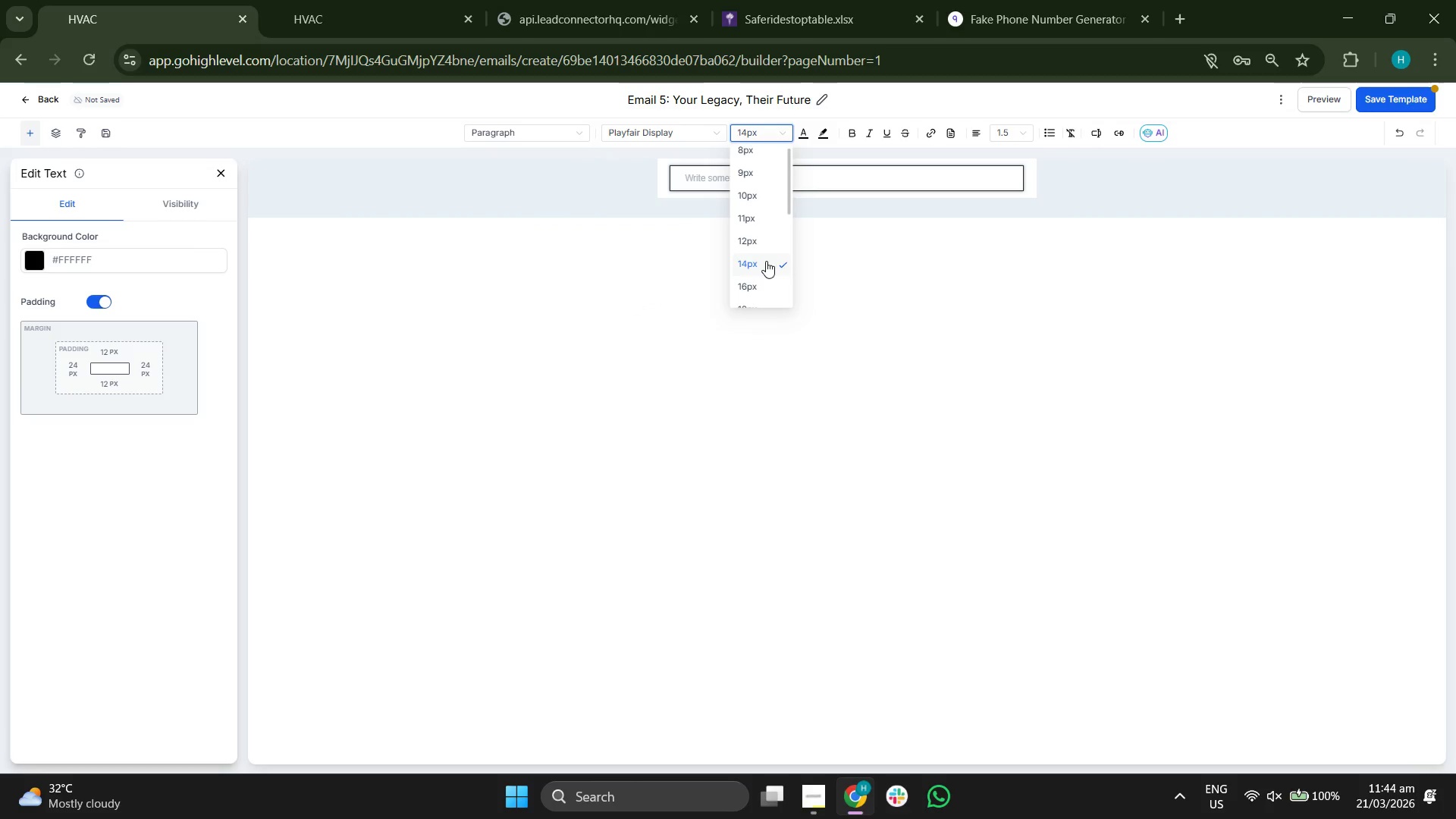 
scroll: coordinate [766, 262], scroll_direction: down, amount: 1.0
 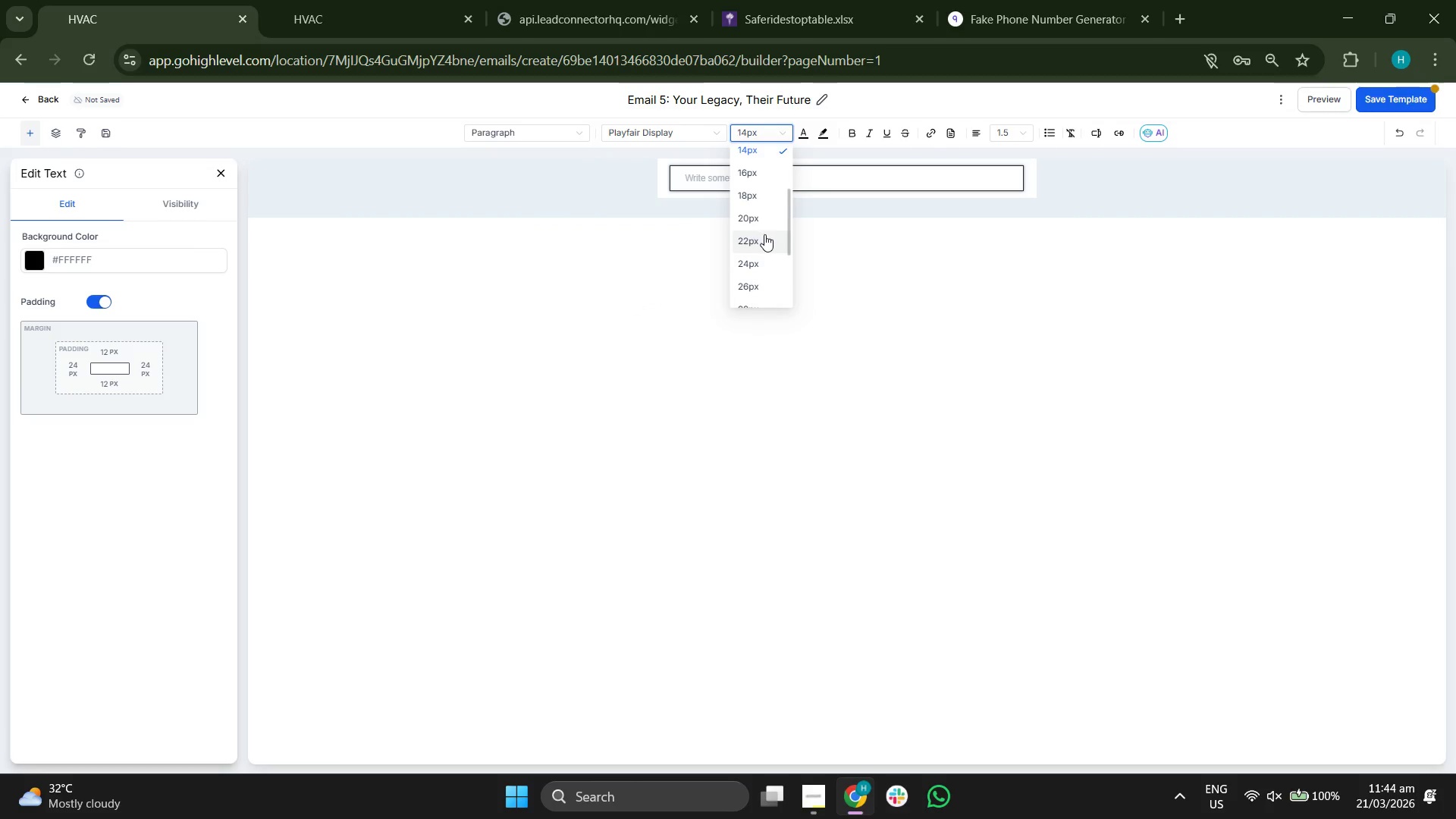 
left_click([758, 240])
 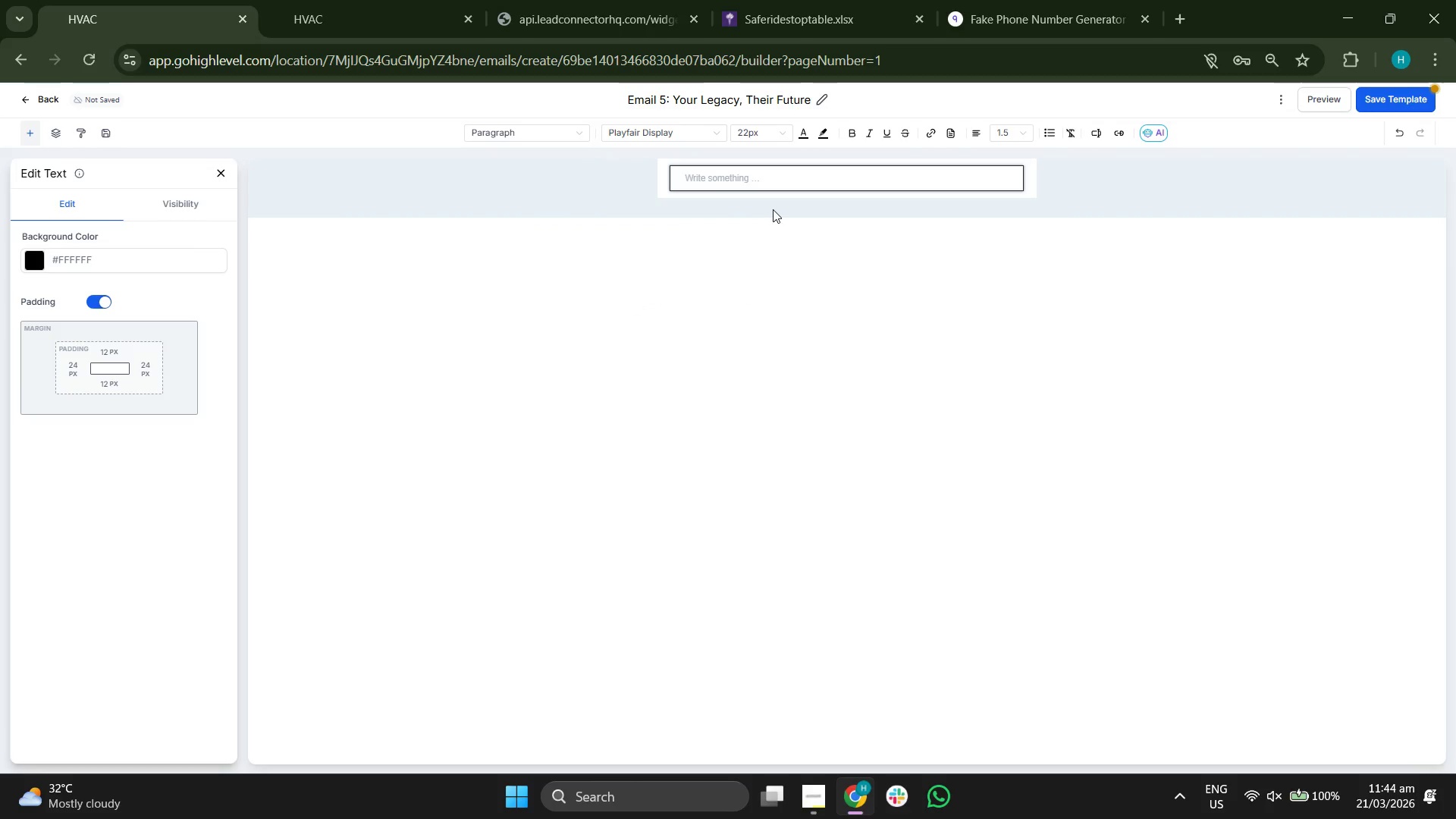 
key(CapsLock)
 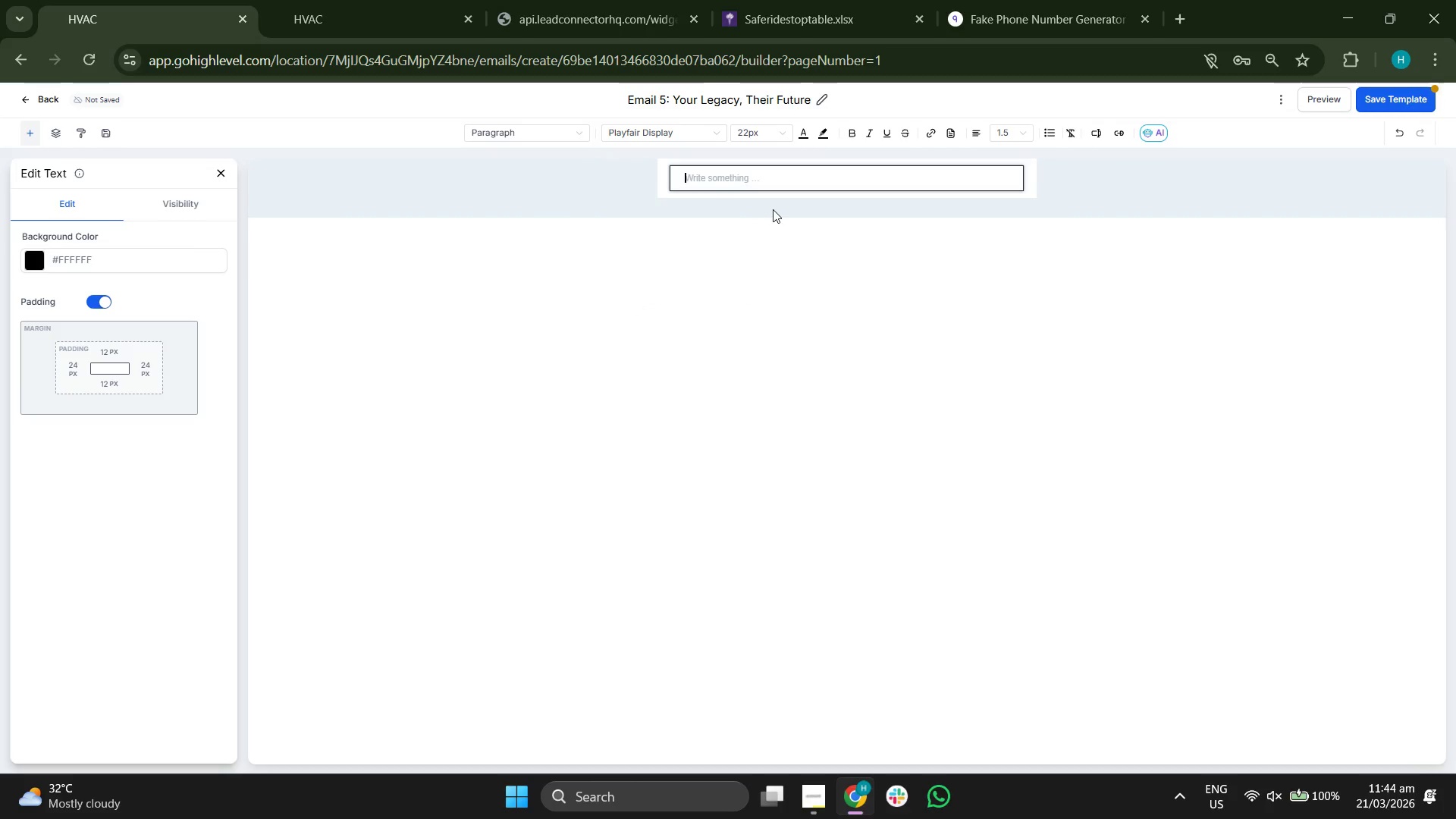 
key(H)
 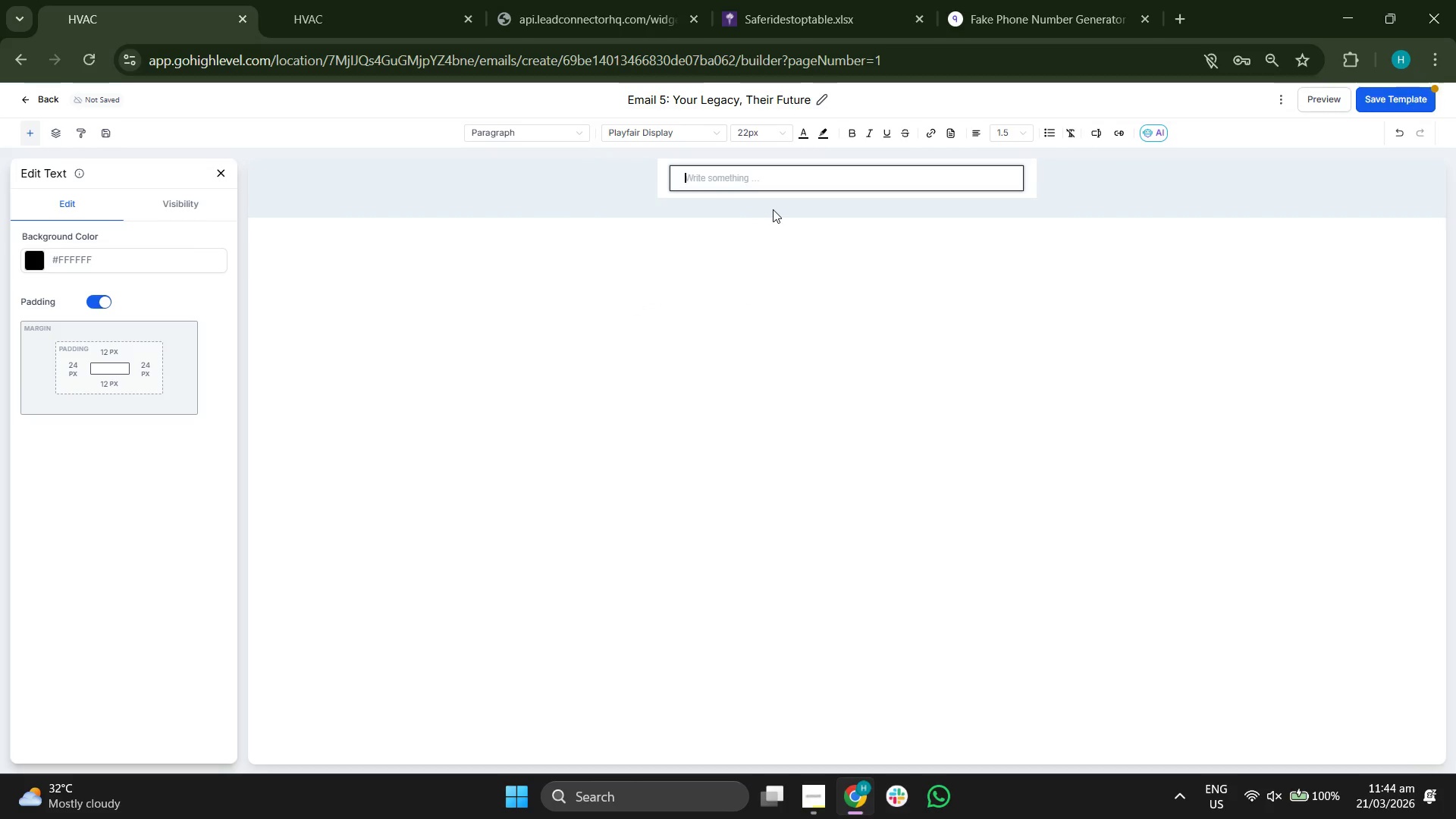 
key(CapsLock)
 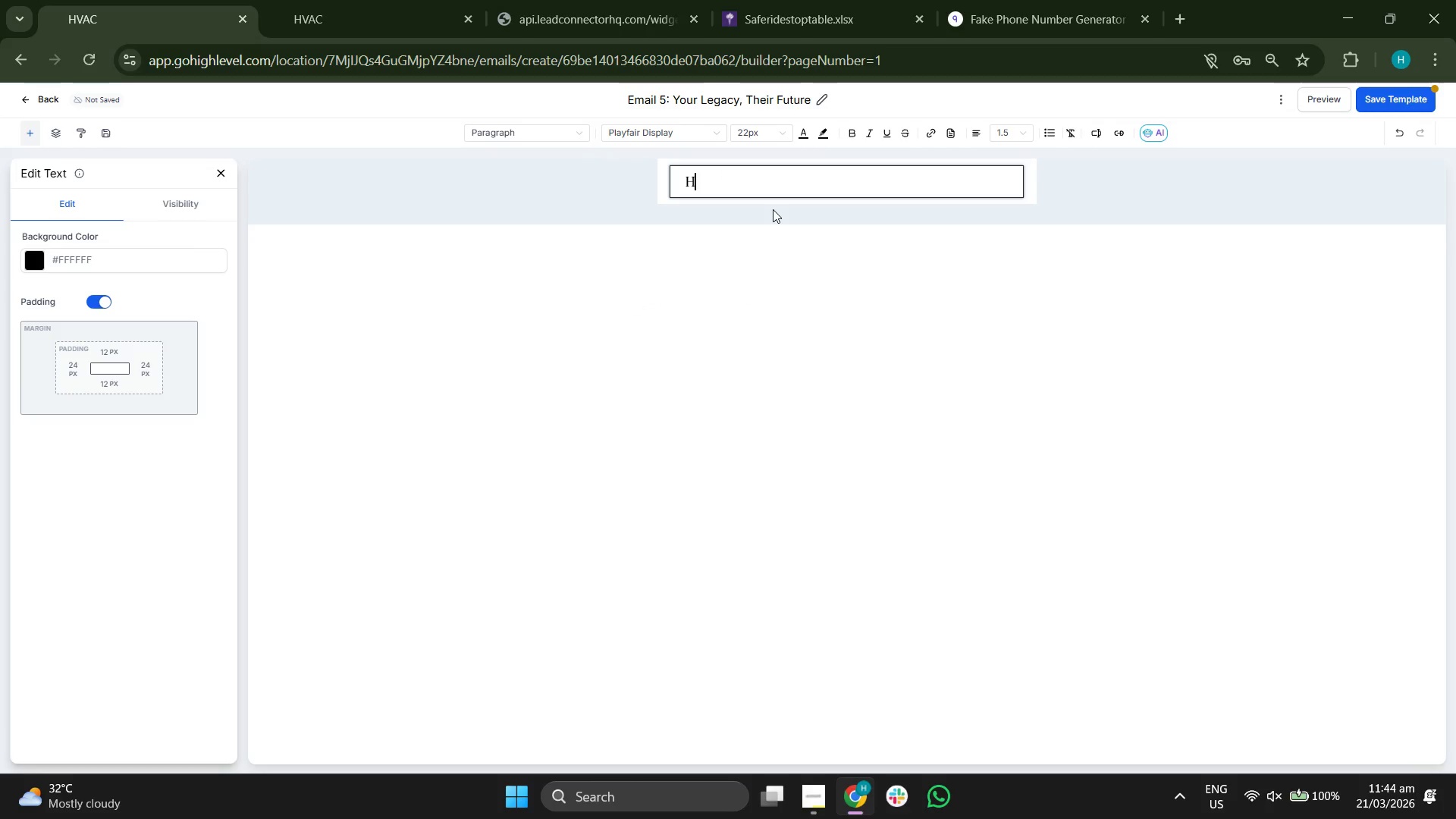 
key(I)
 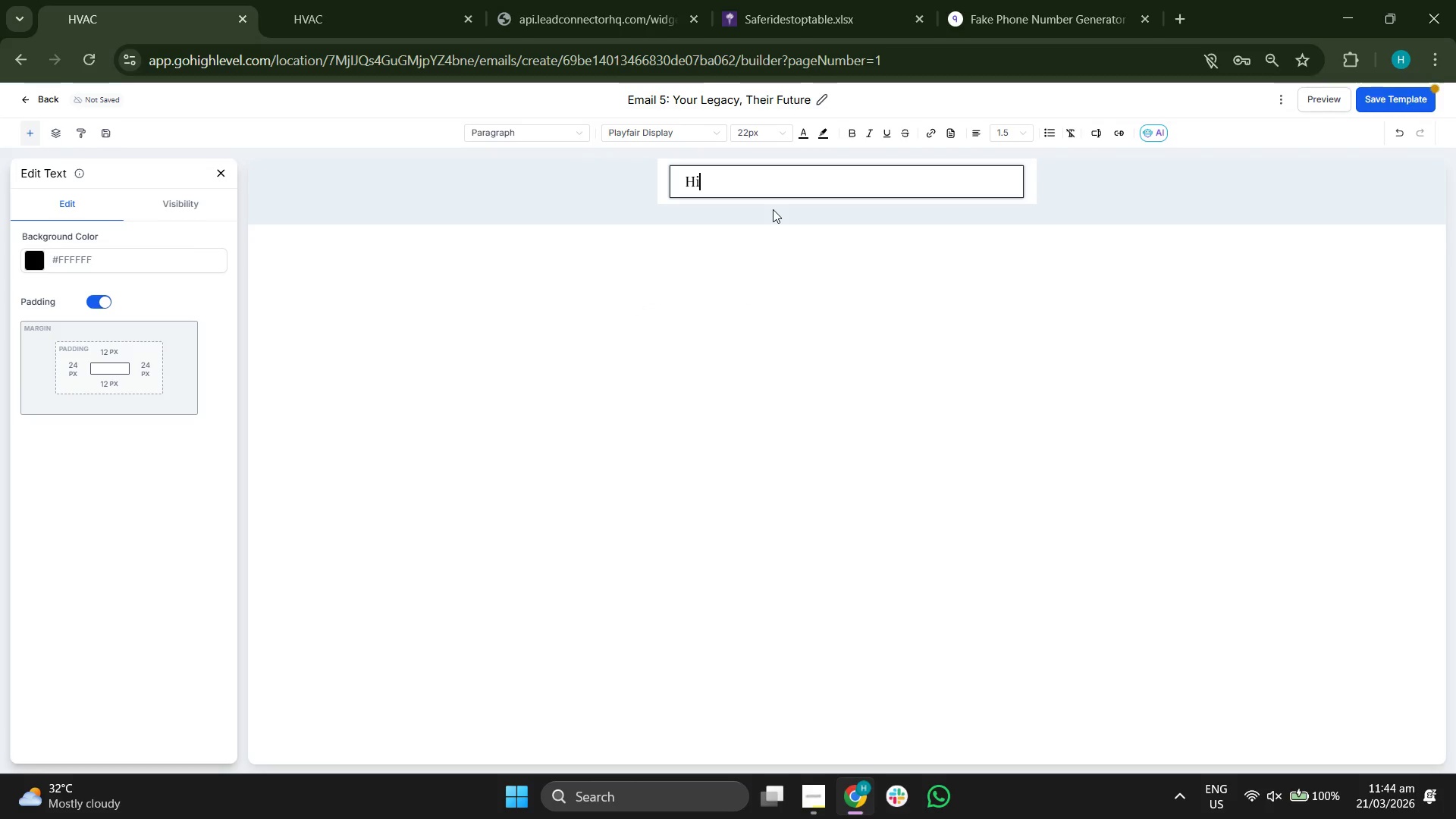 
key(Space)
 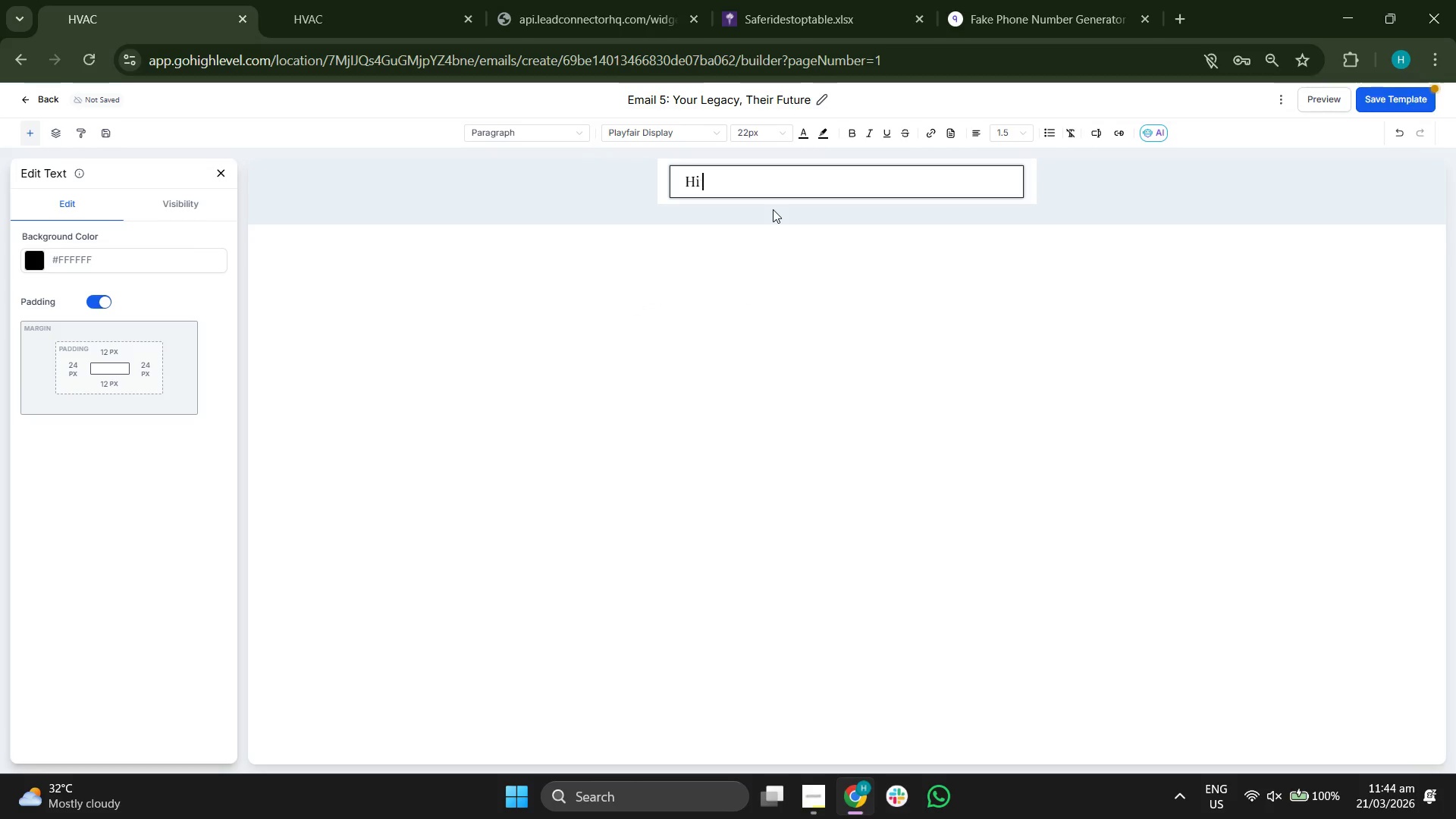 
key(Shift+ShiftRight)
 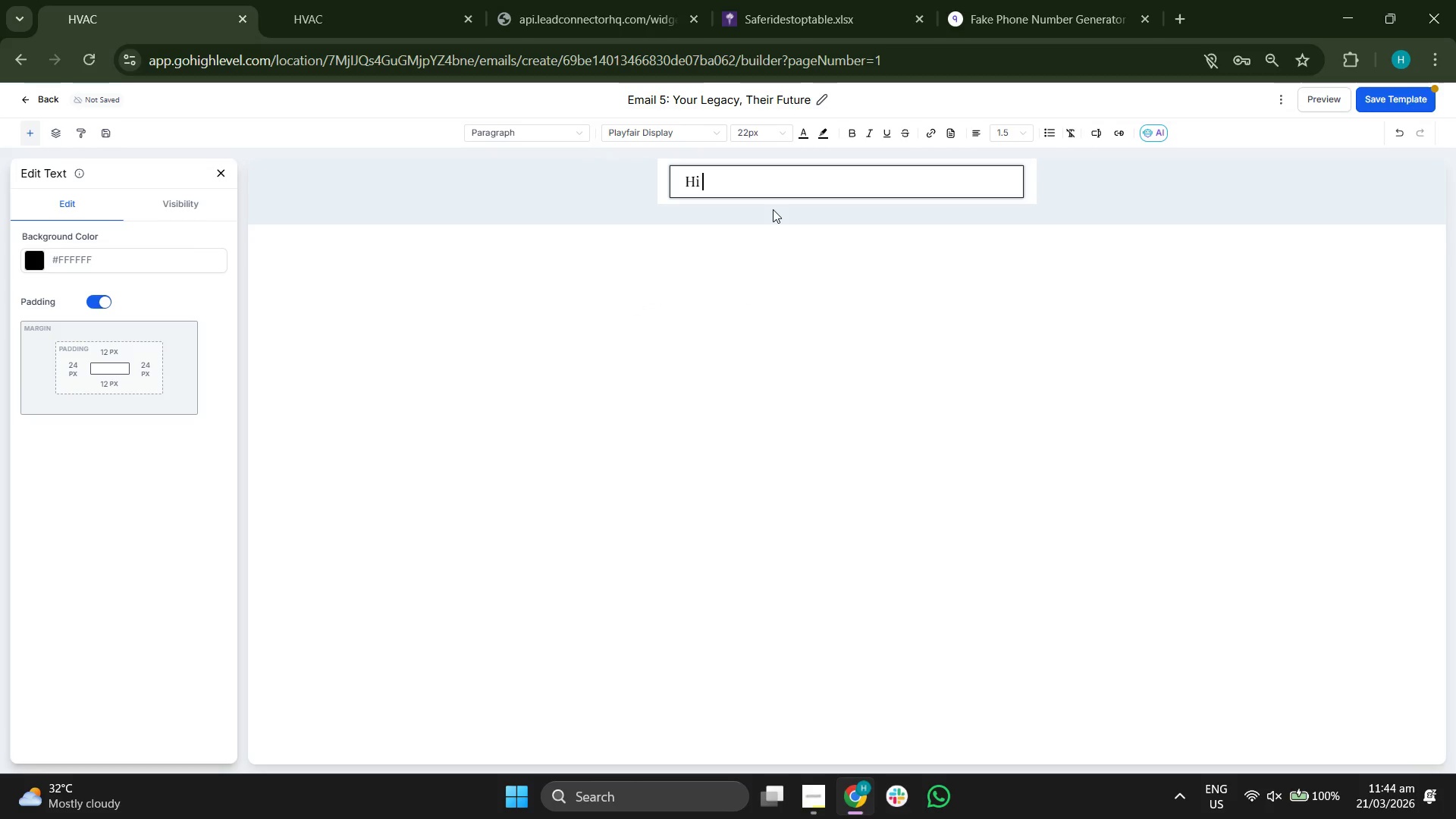 
key(Backspace)
 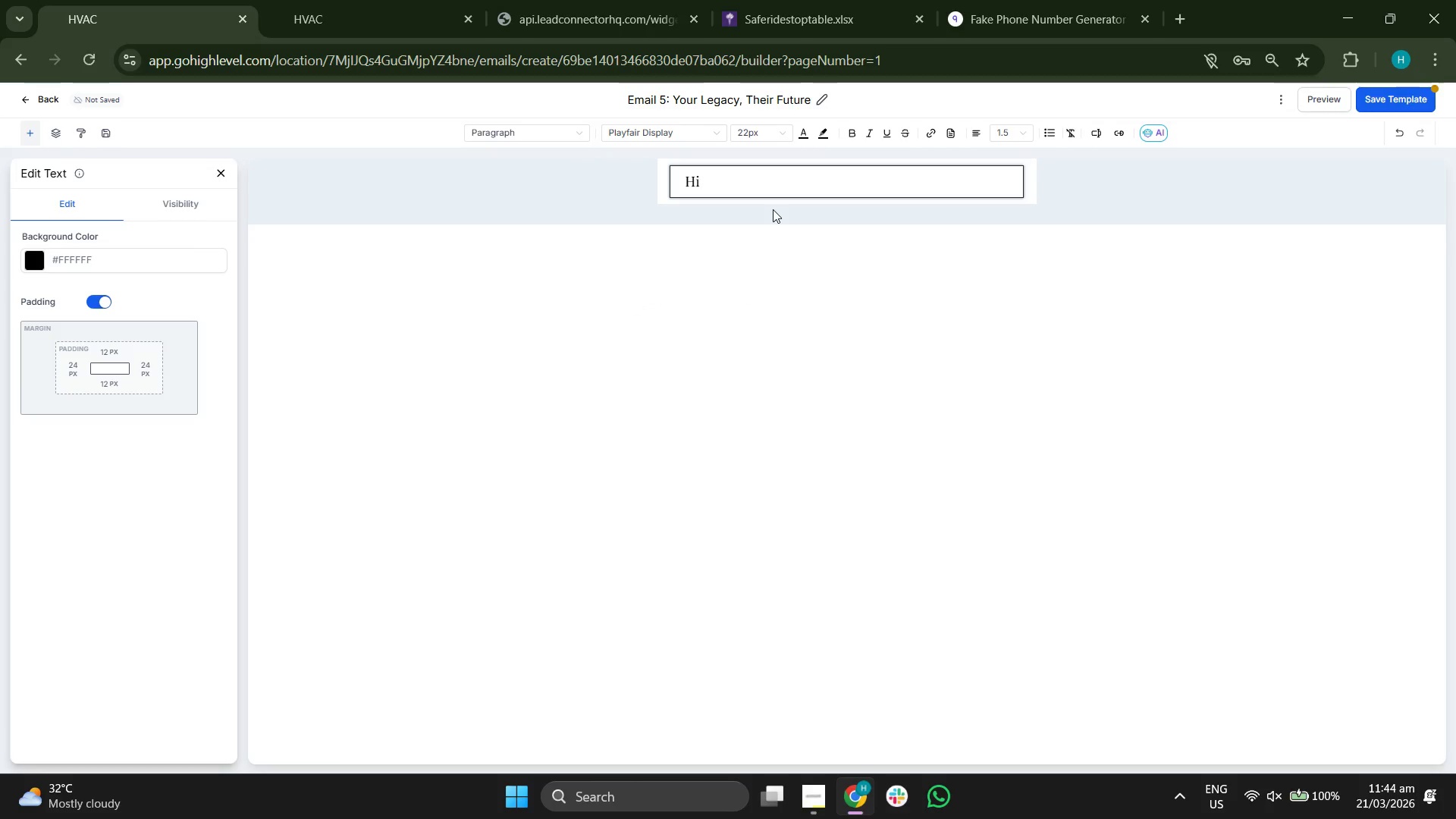 
key(Backspace)
 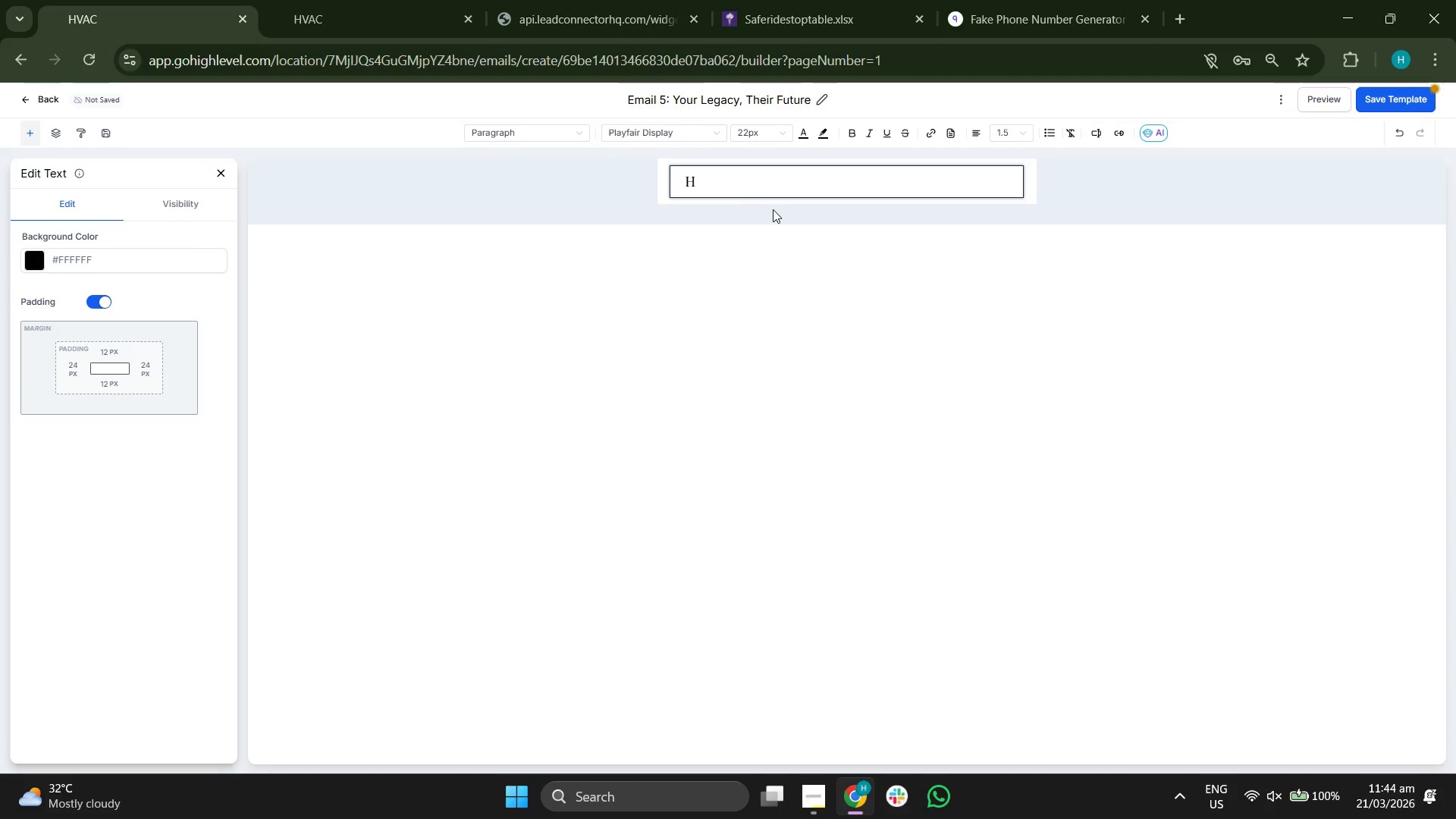 
key(Backspace)
 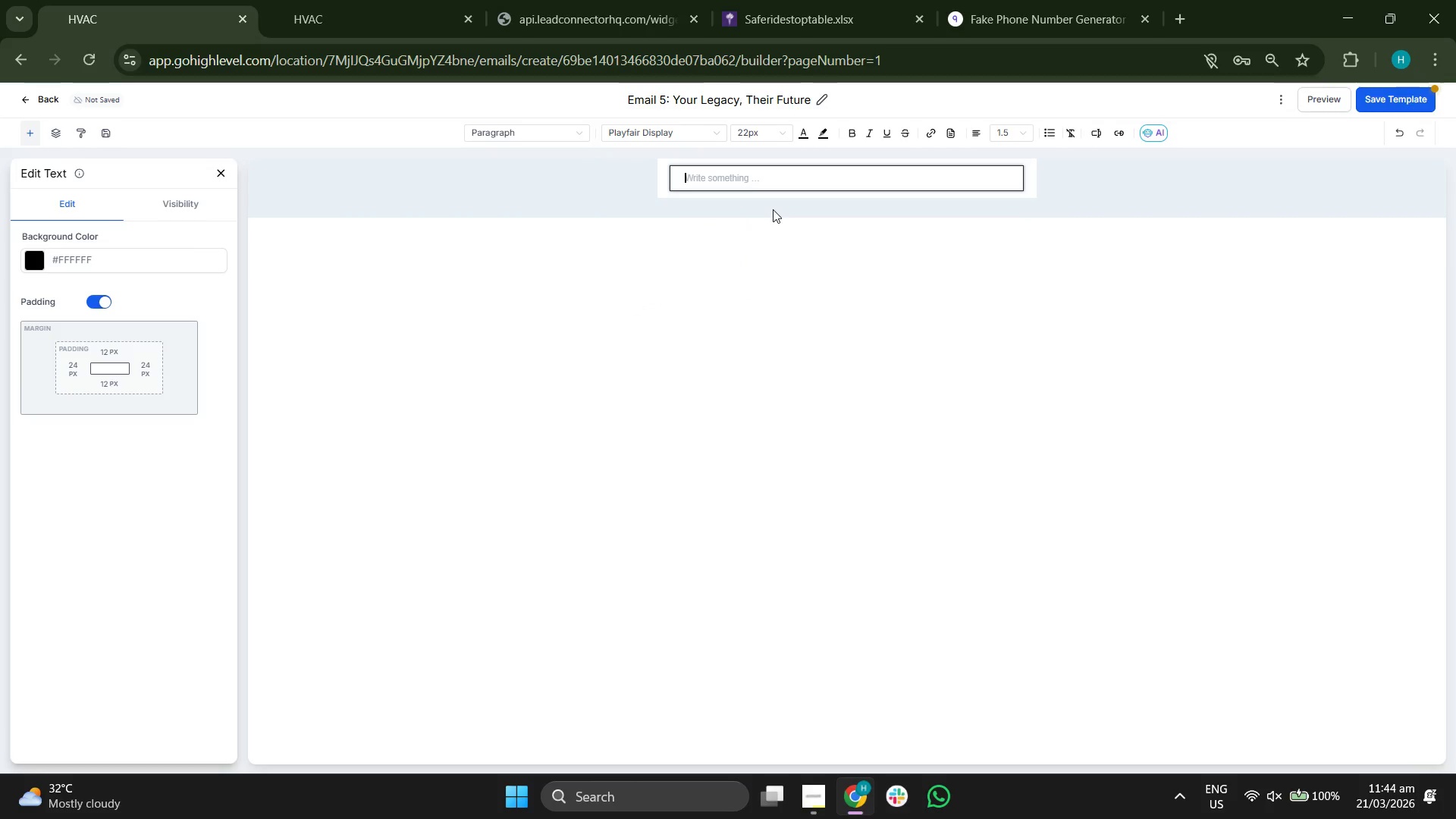 
key(Control+B)
 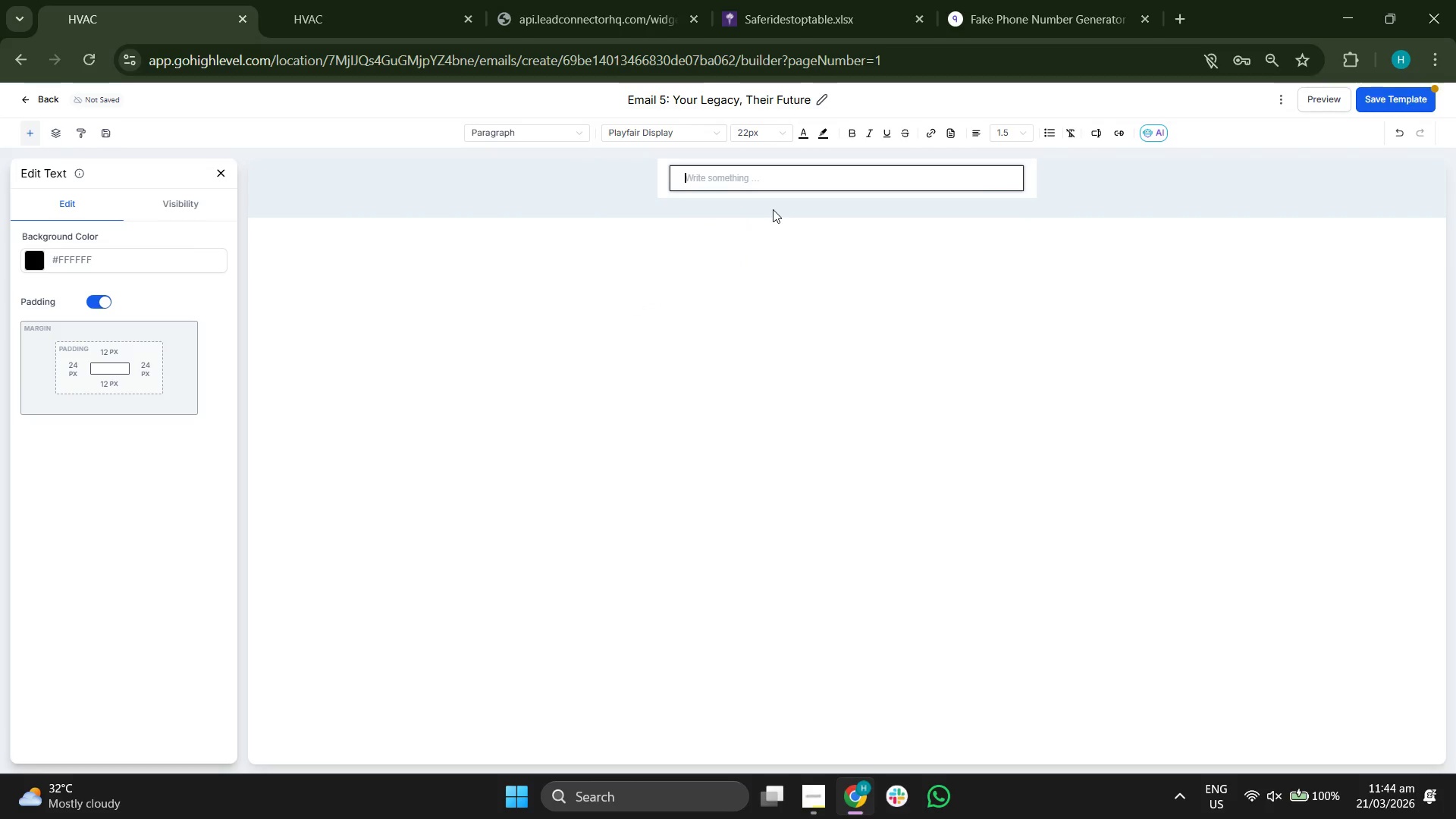 
key(Control+V)
 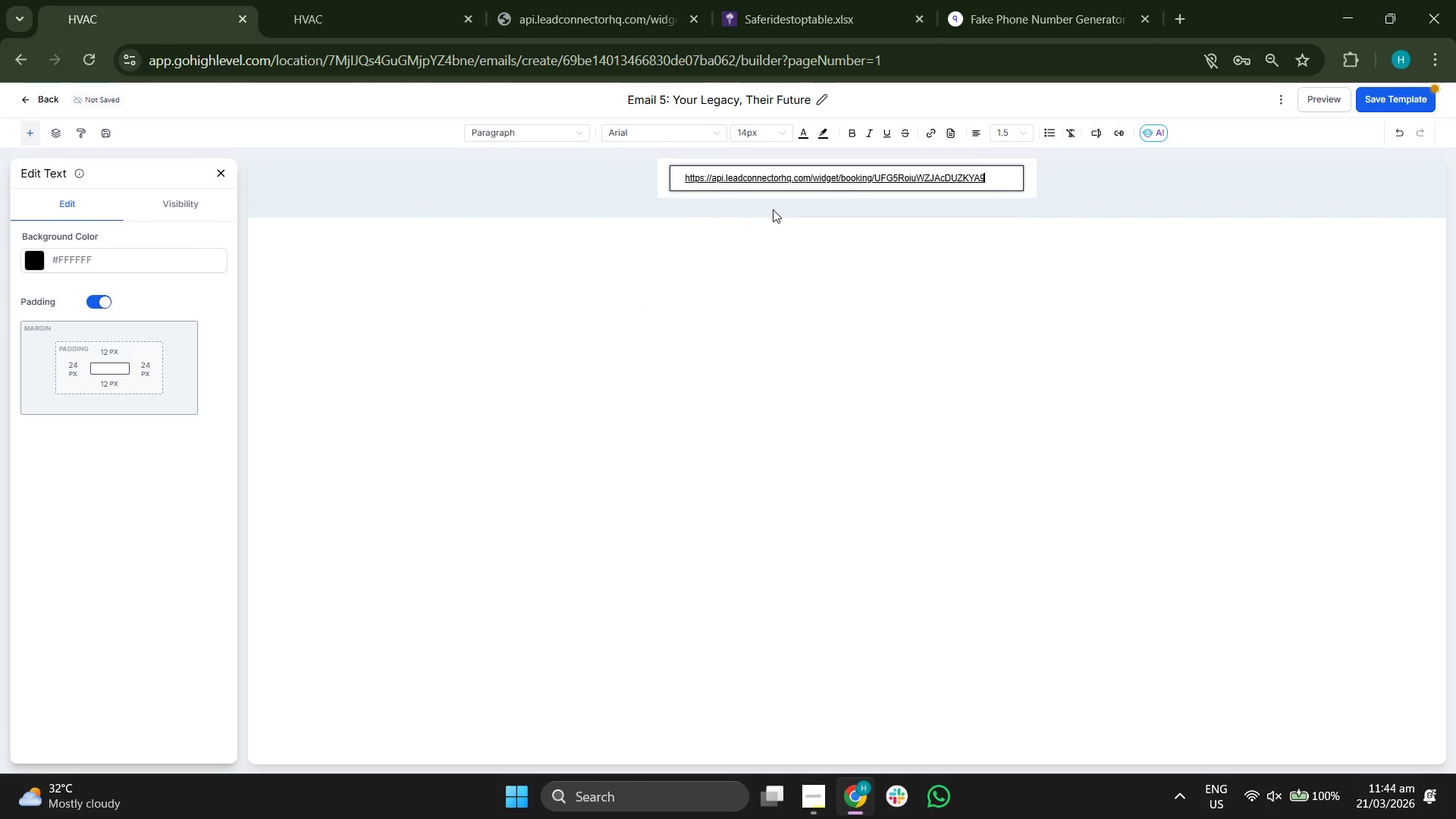 
key(Control+Z)
 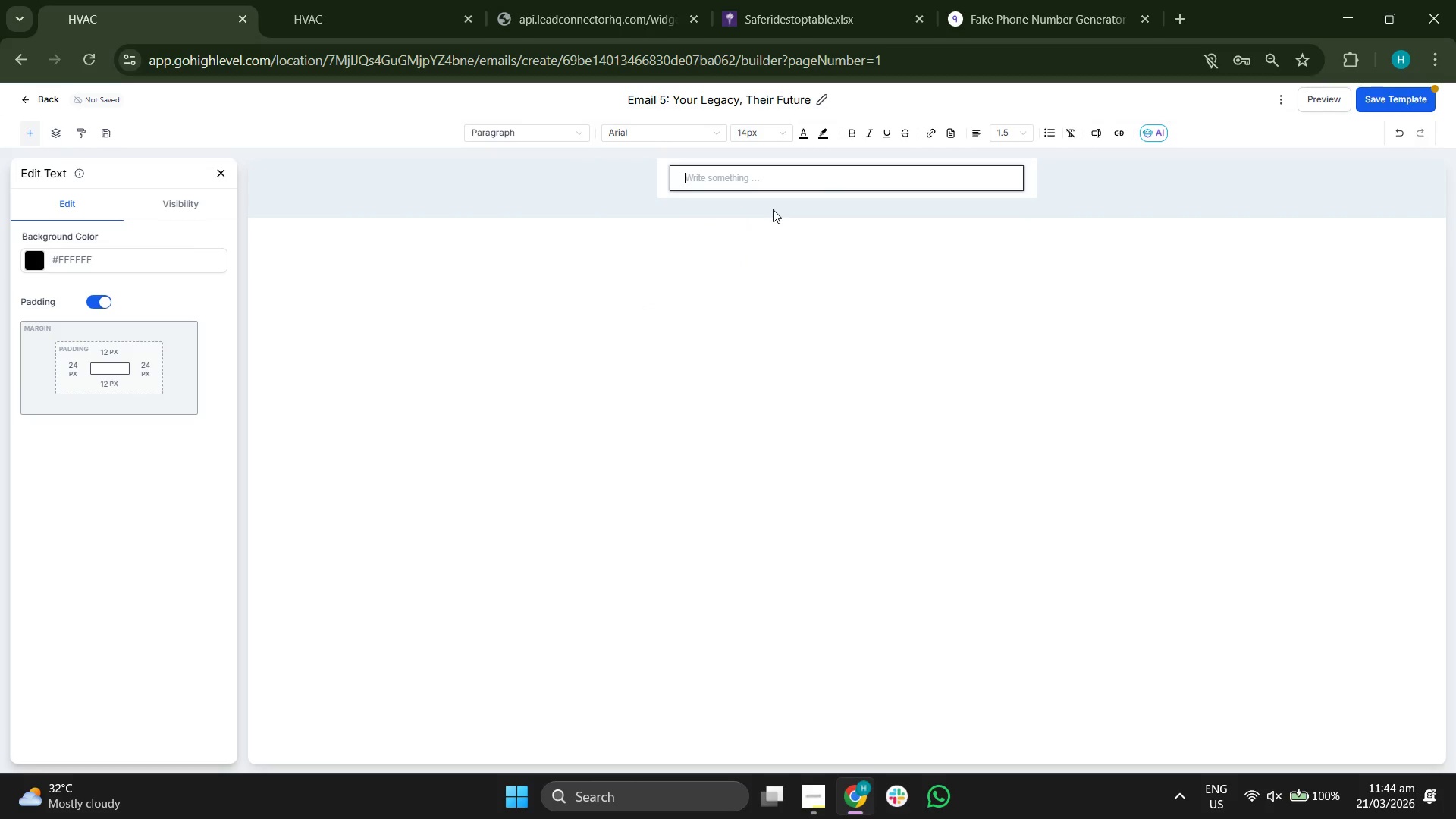 
key(Control+B)
 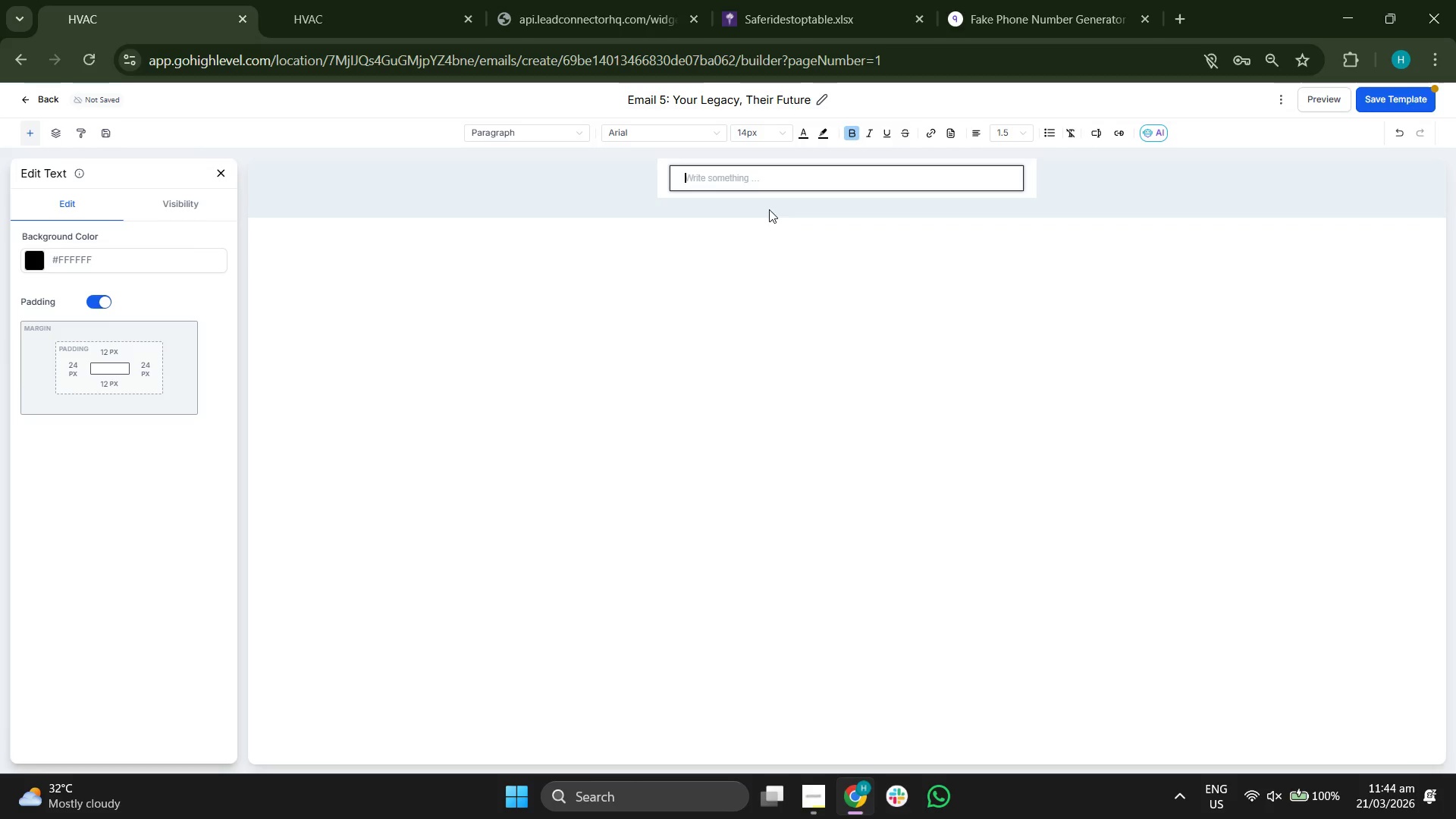 
left_click([675, 136])
 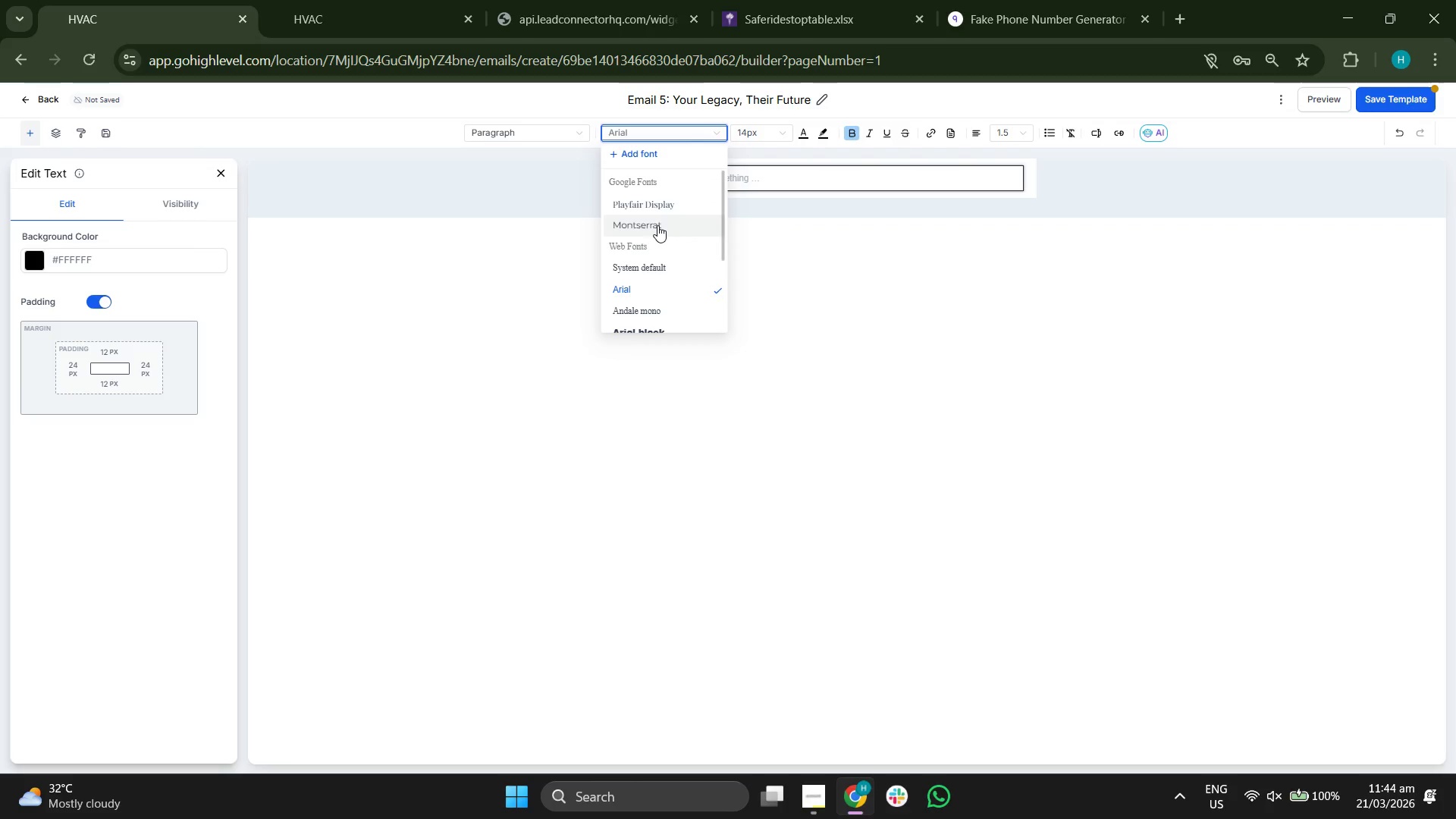 
left_click([657, 219])
 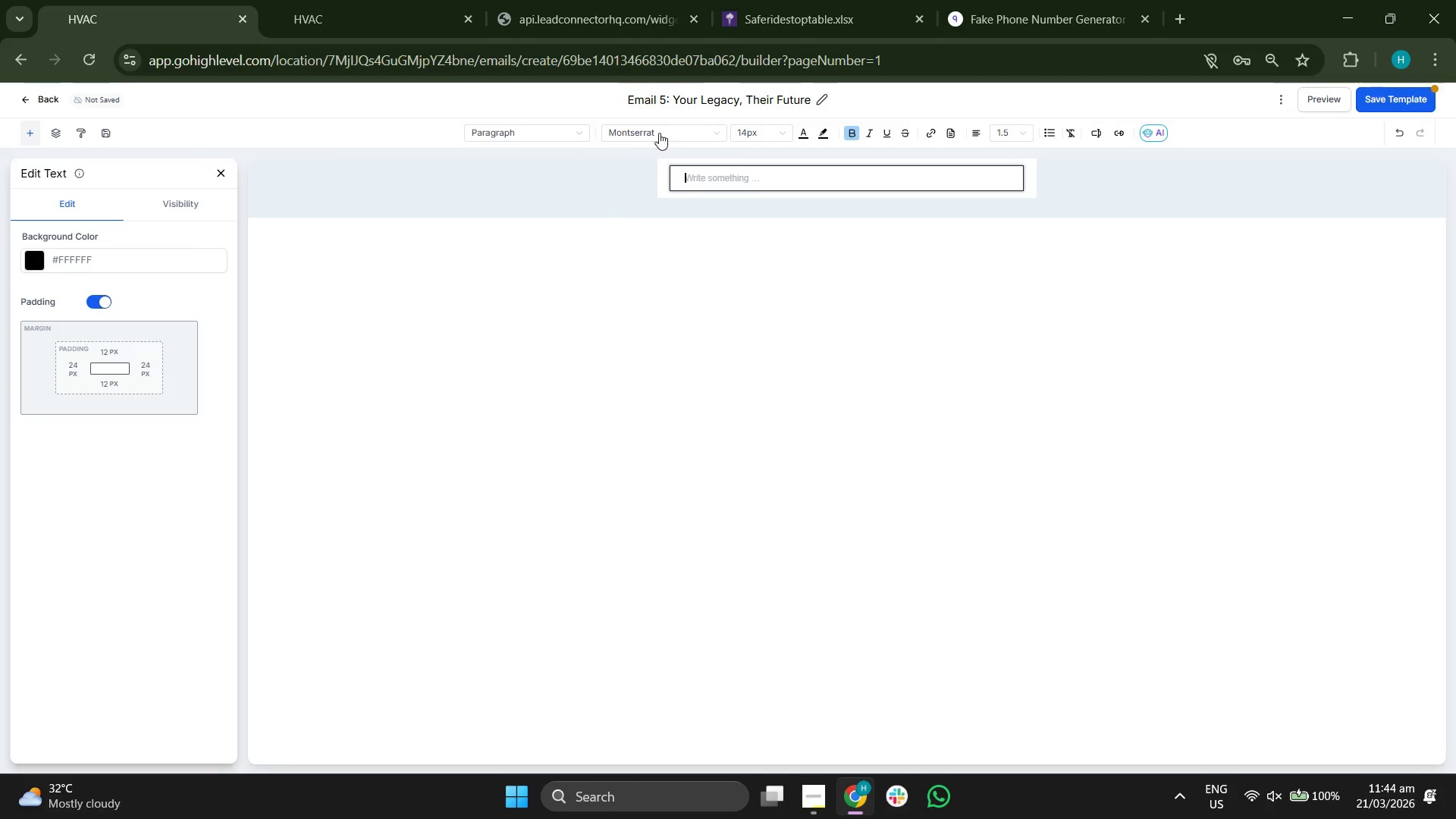 
left_click([655, 125])
 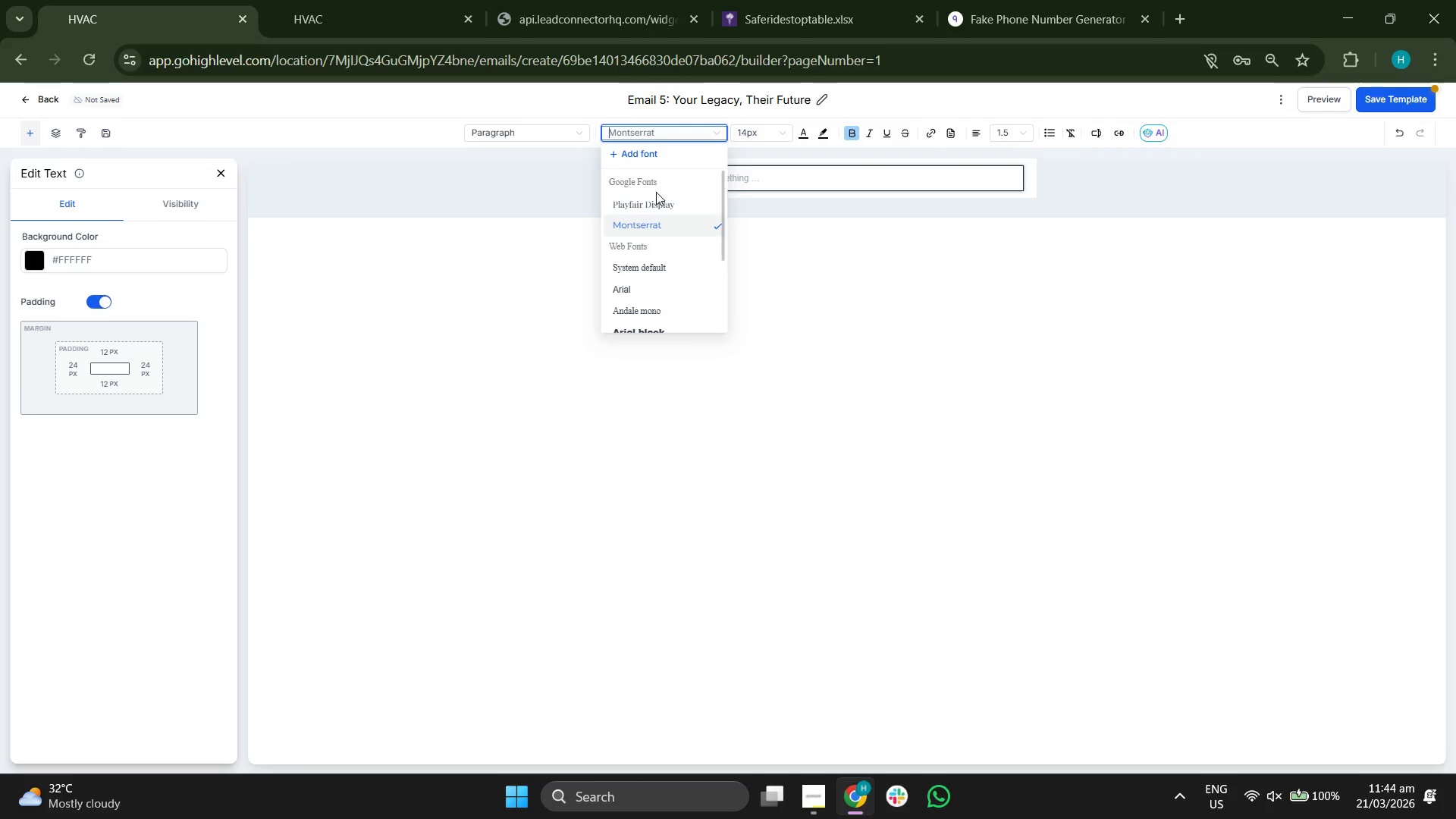 
left_click([656, 208])
 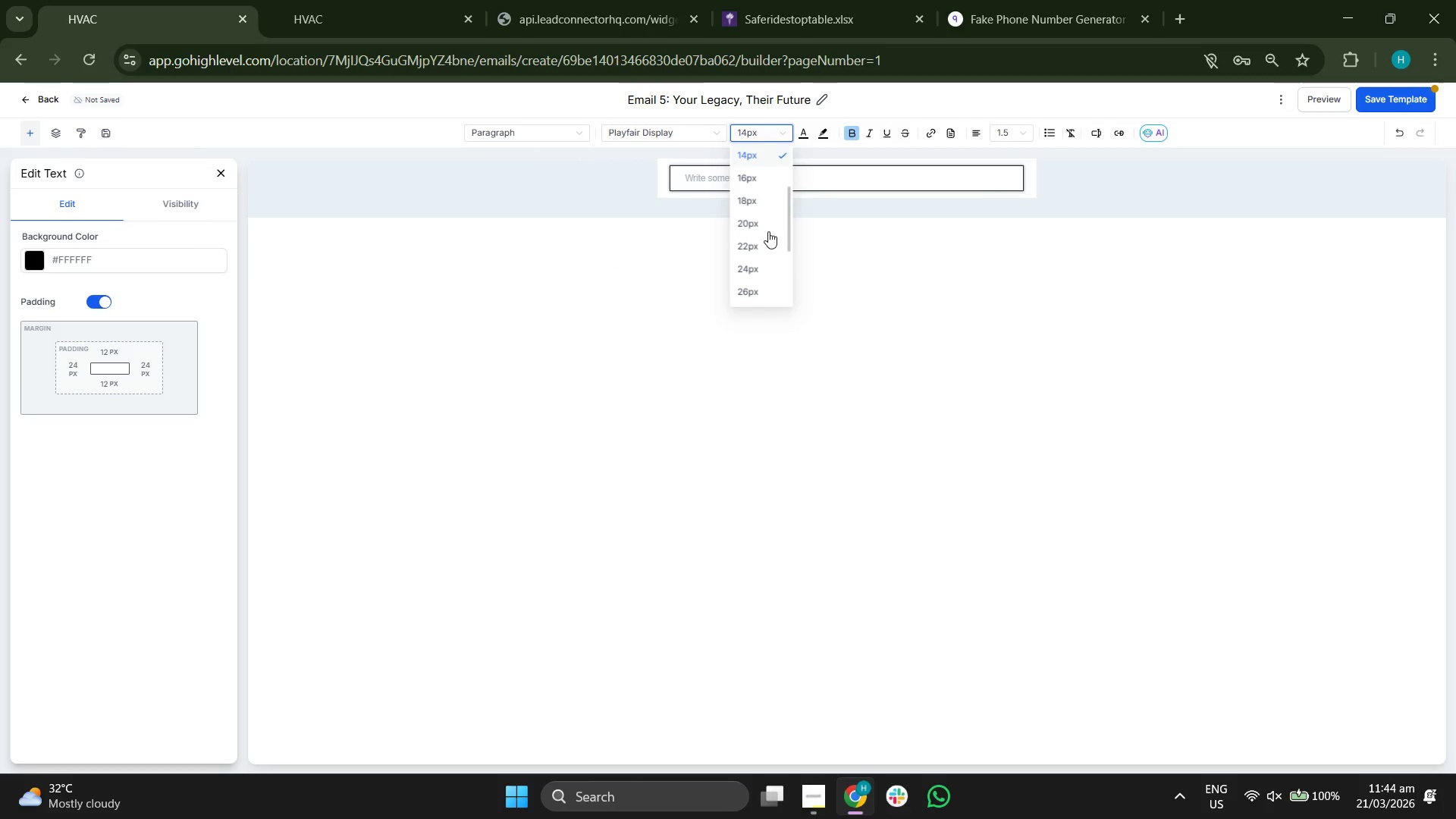 
left_click([762, 249])
 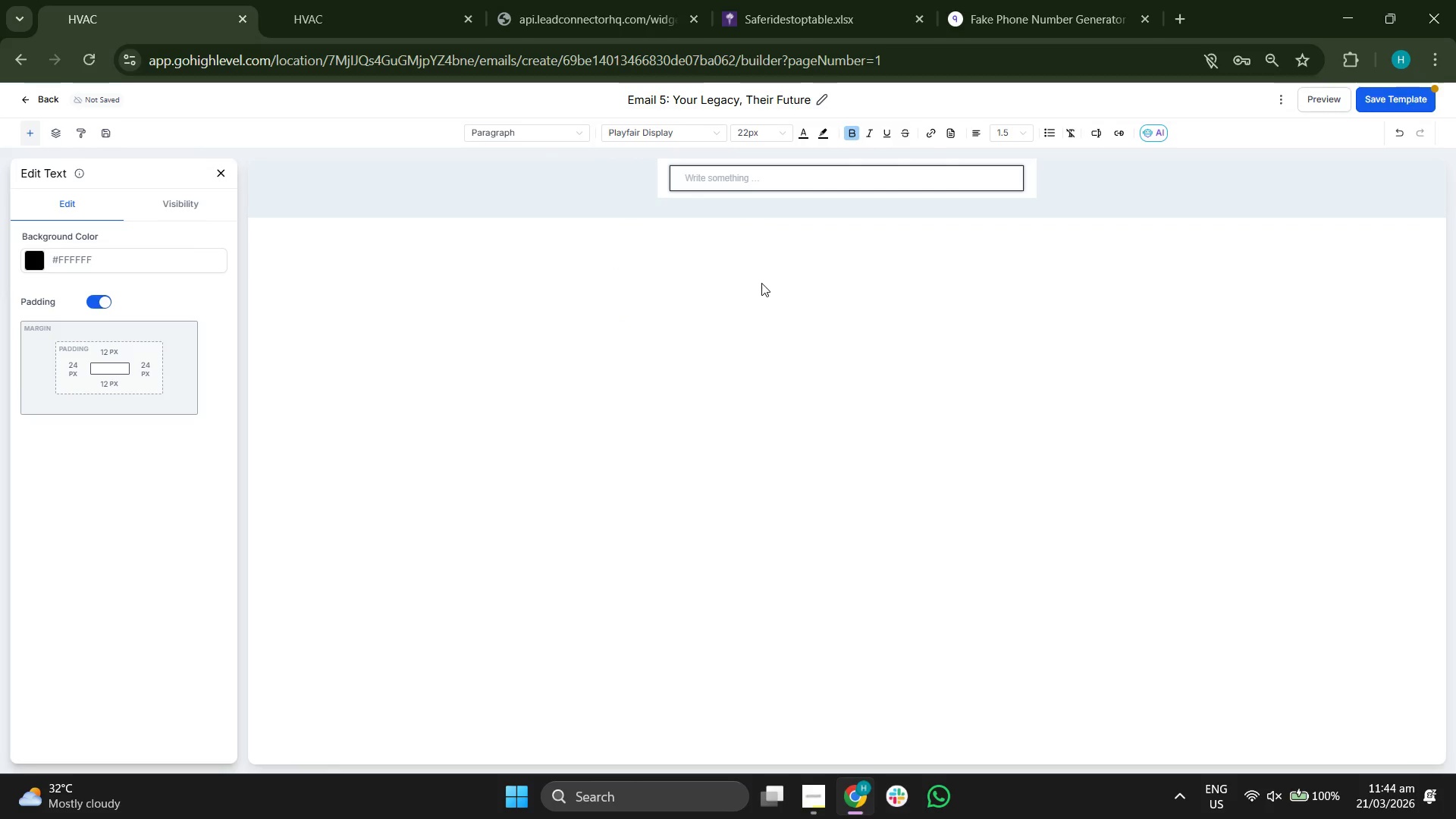 
type(Hi {{contact.first_name}},)
 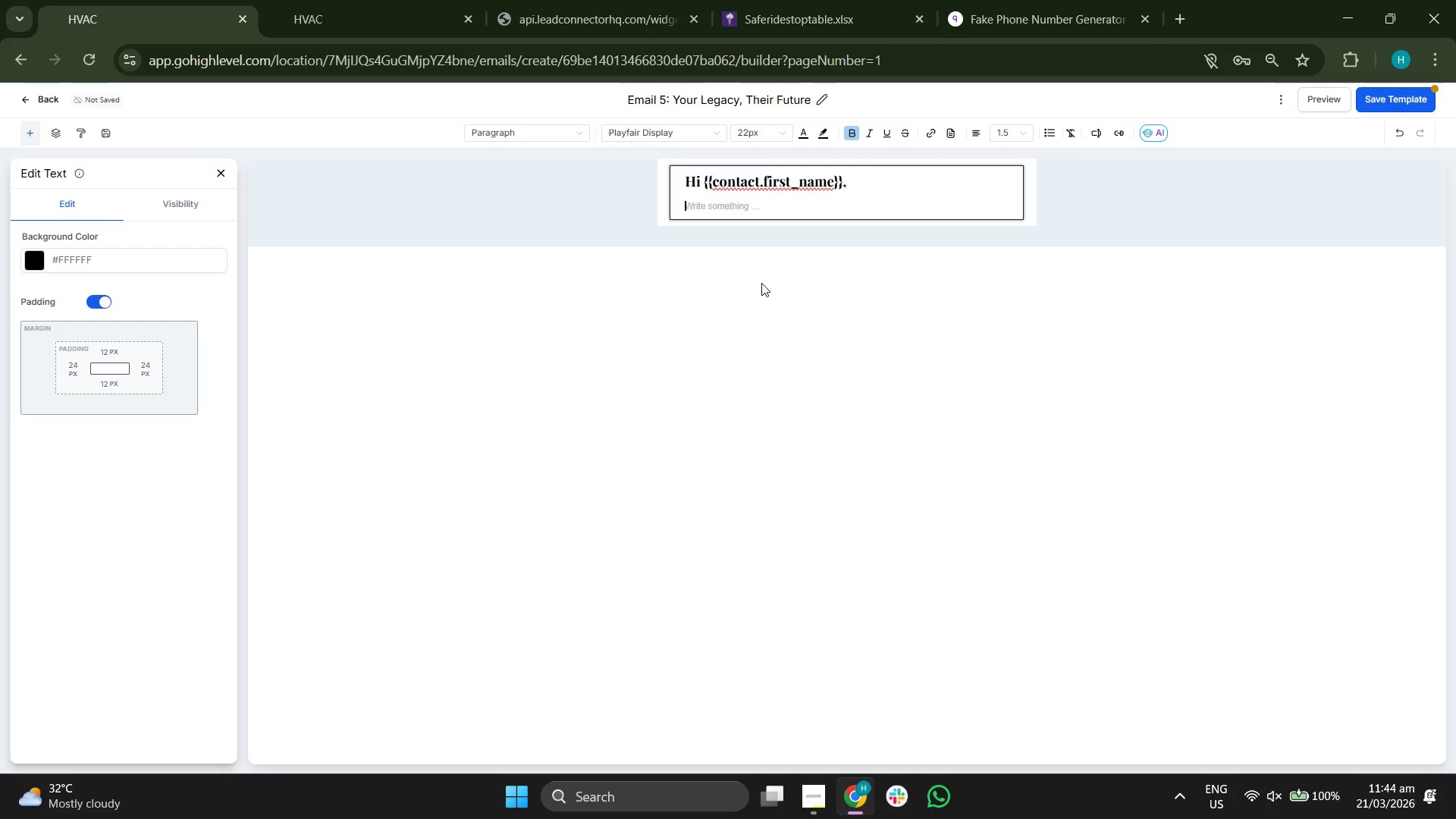 
 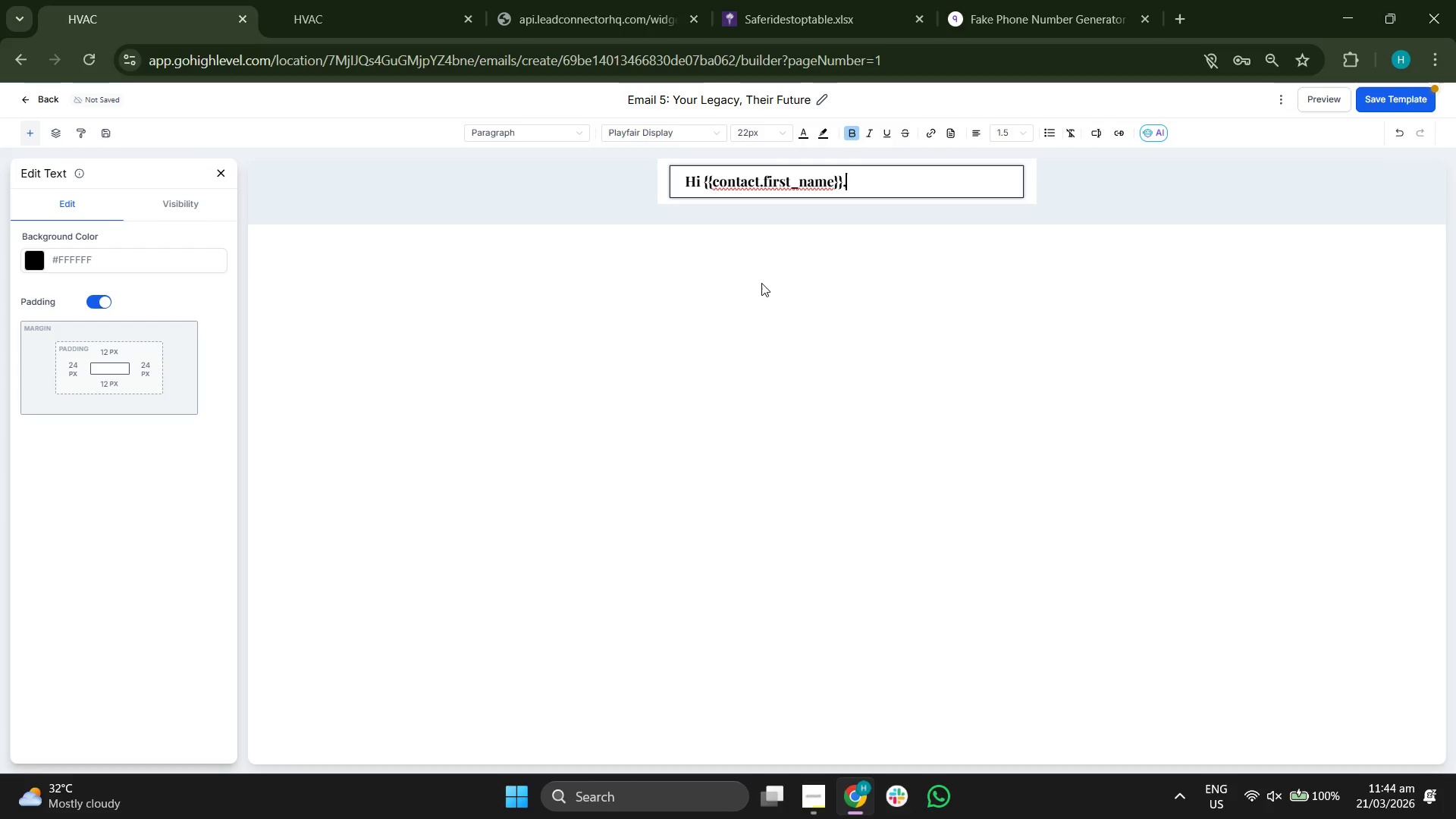 
key(Enter)
 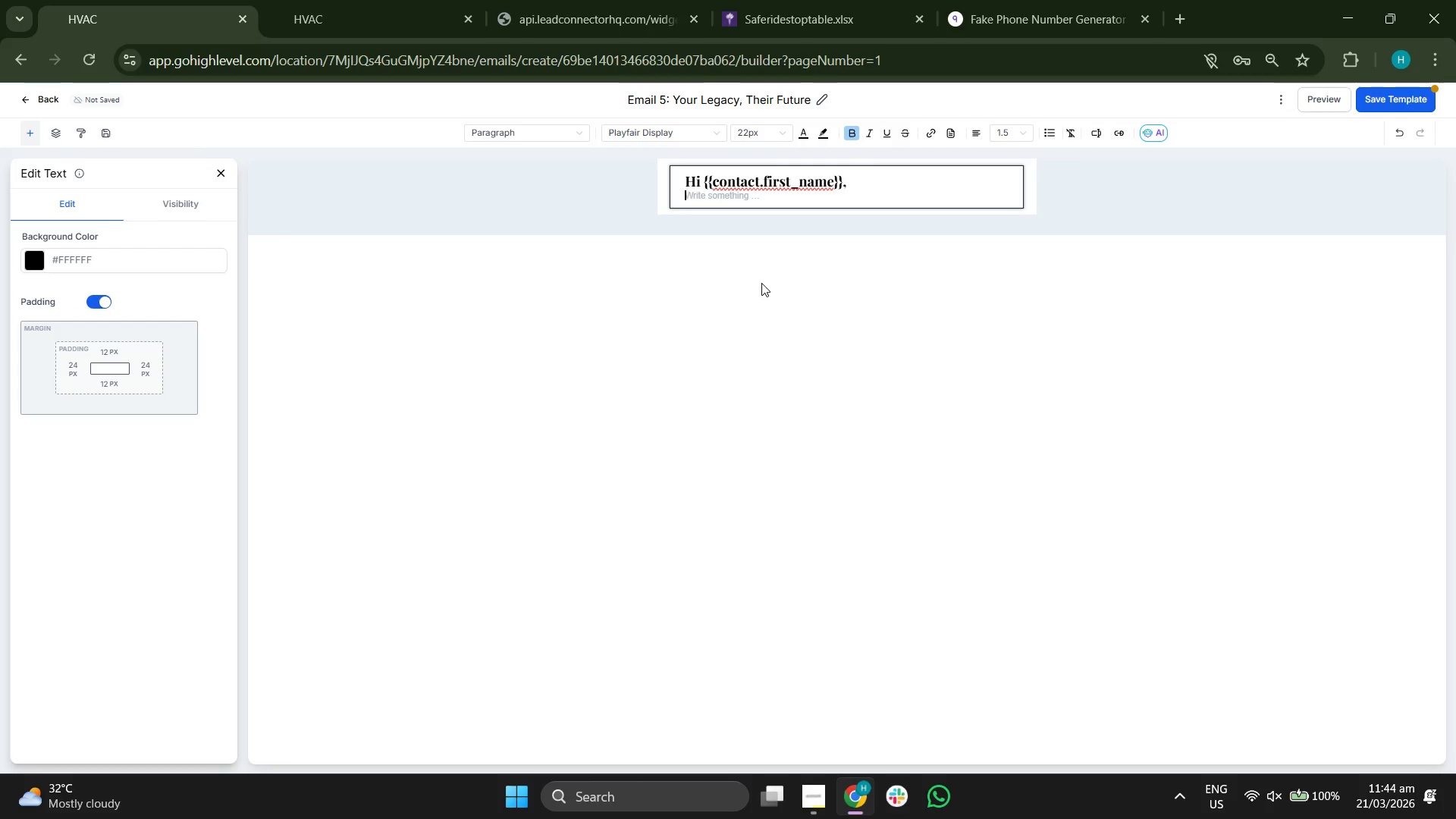 
key(Enter)
 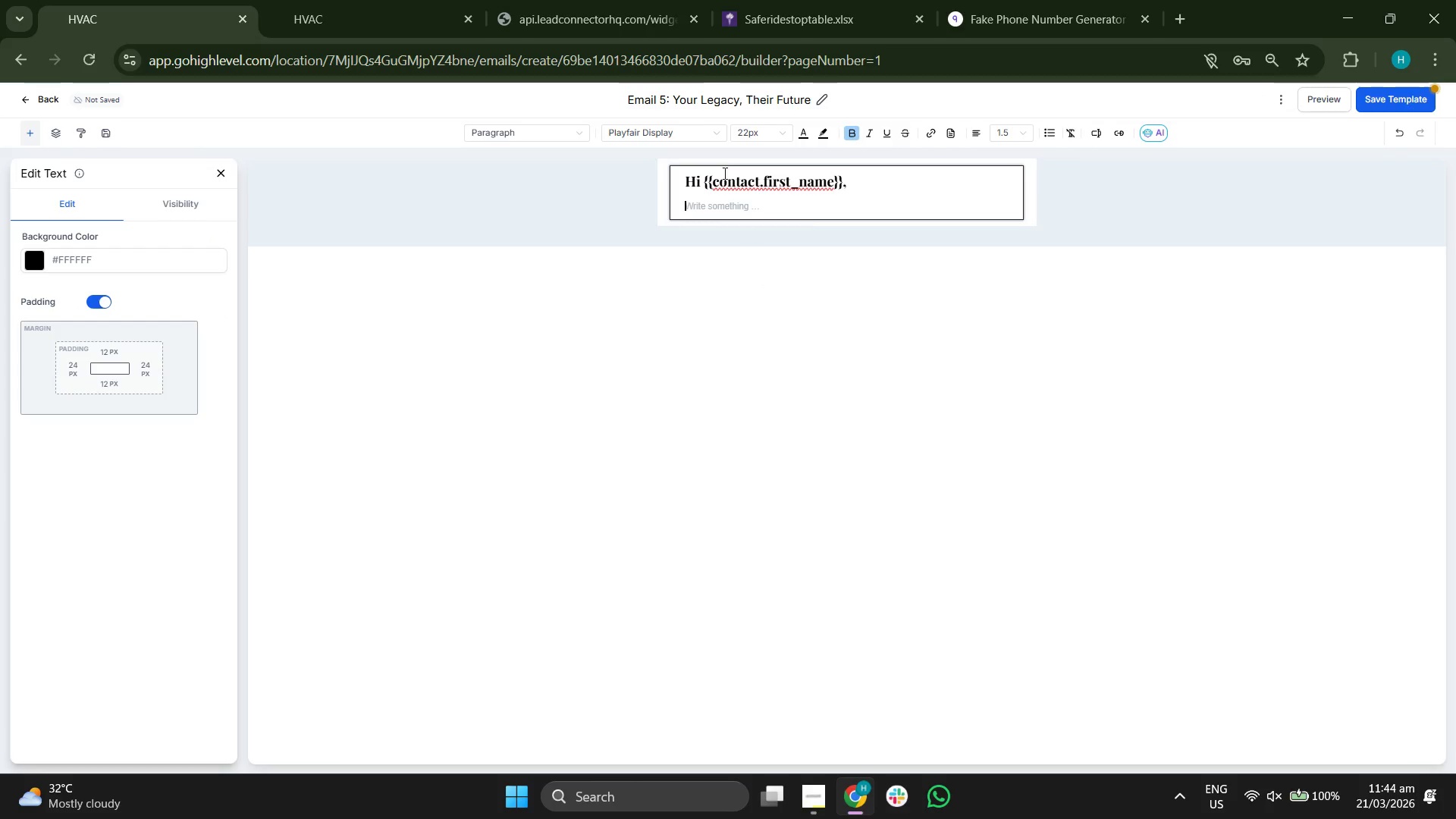 
left_click([679, 135])
 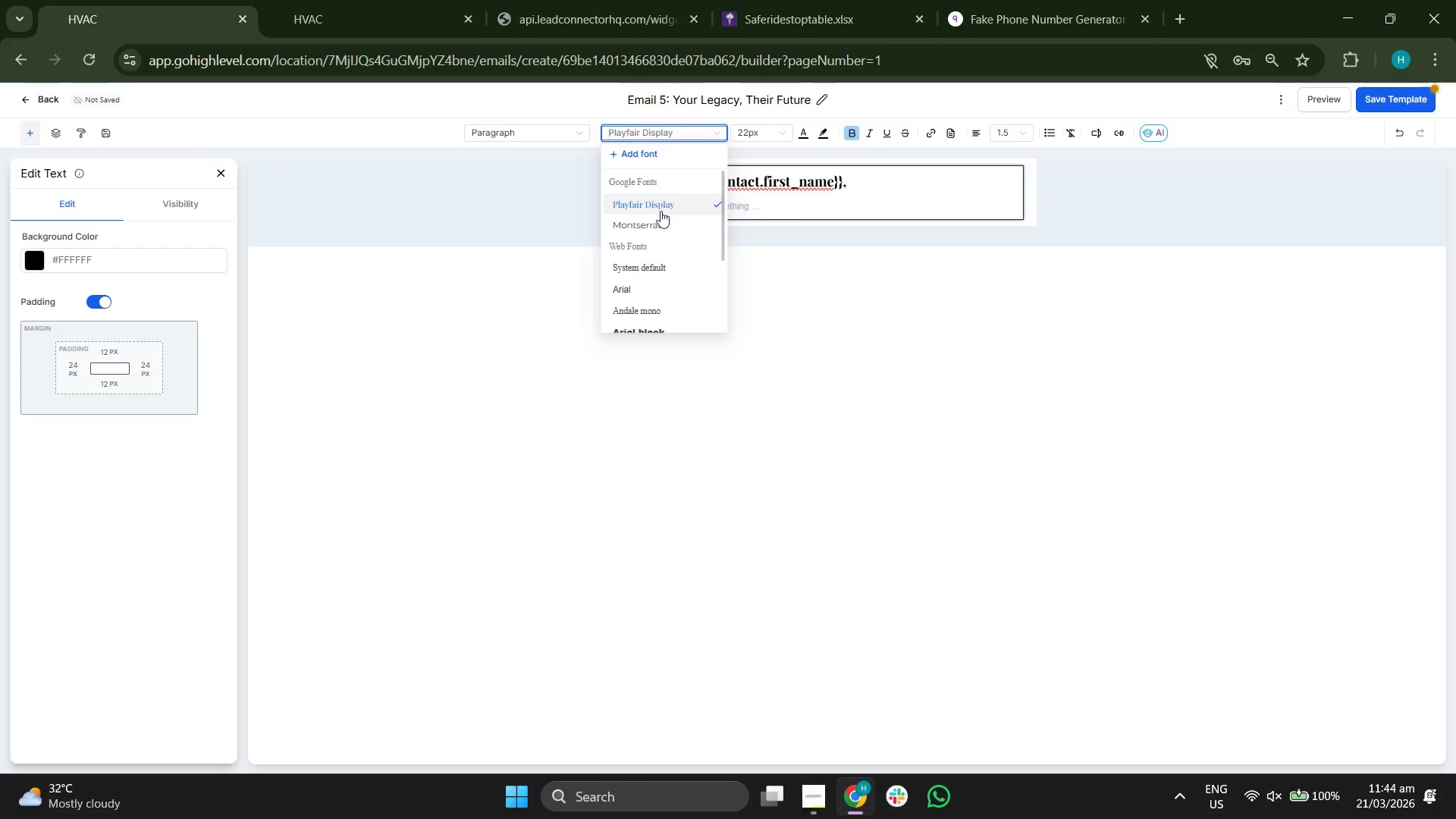 
left_click([656, 224])
 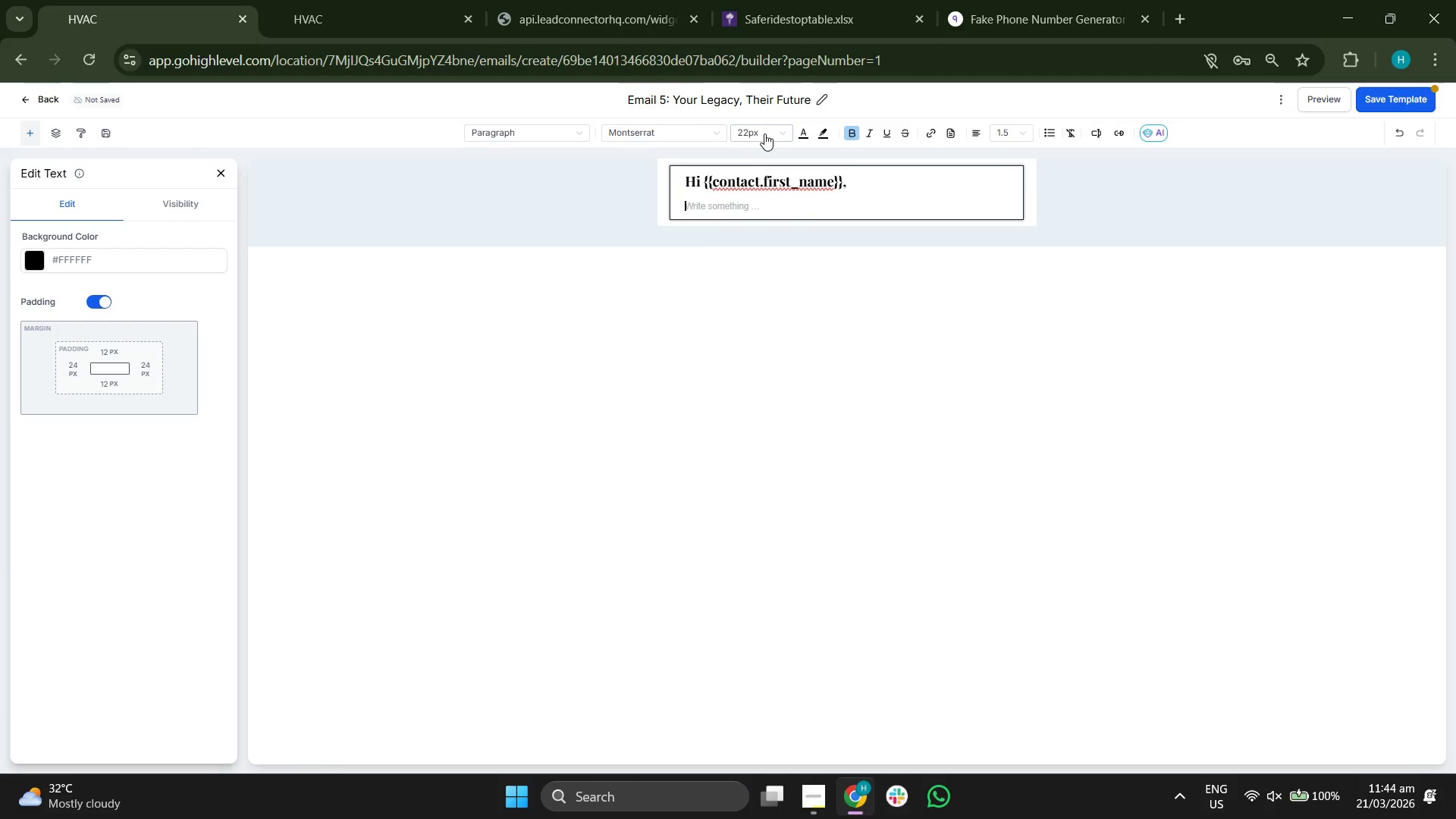 
left_click([766, 131])
 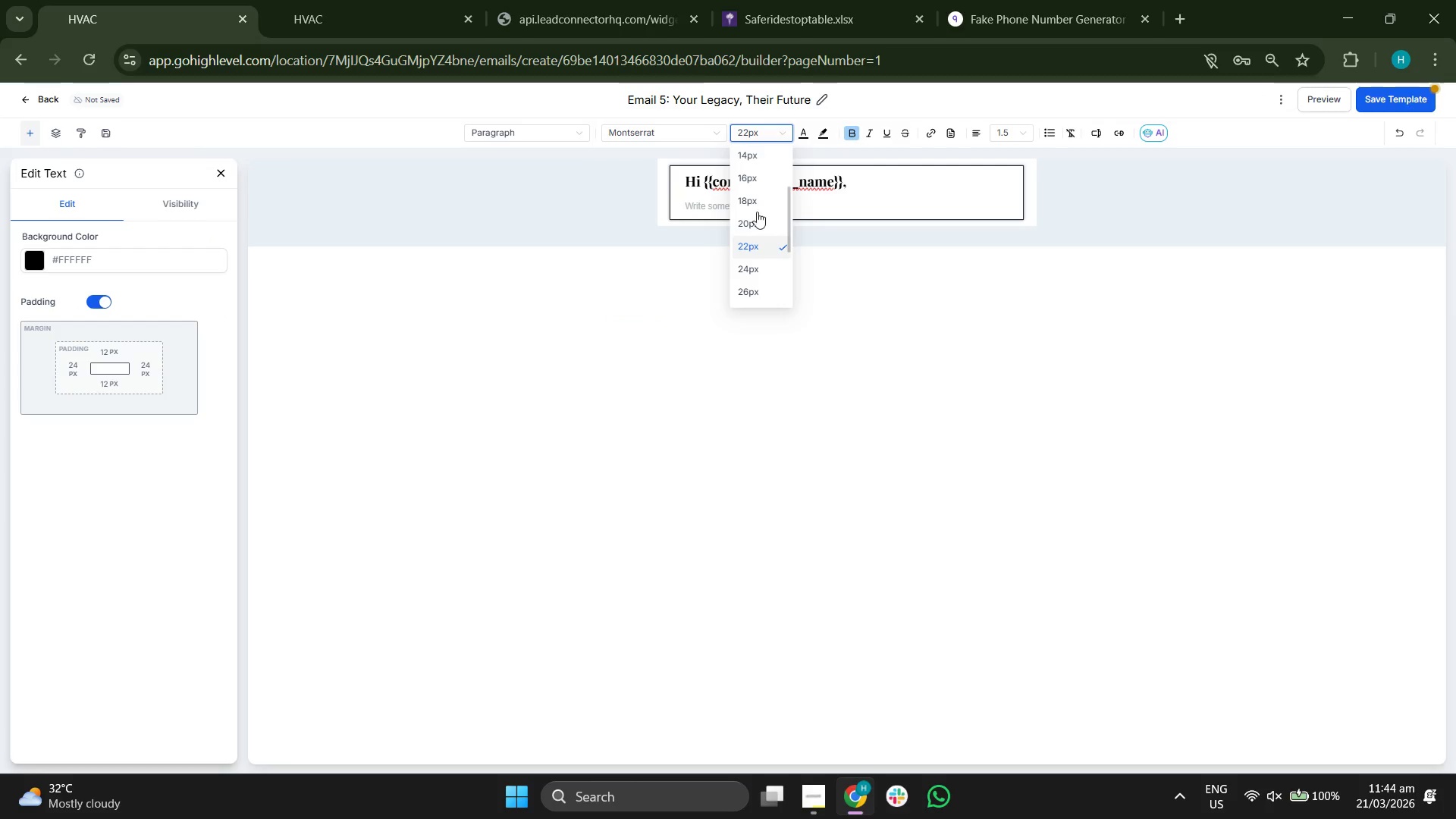 
left_click([756, 180])
 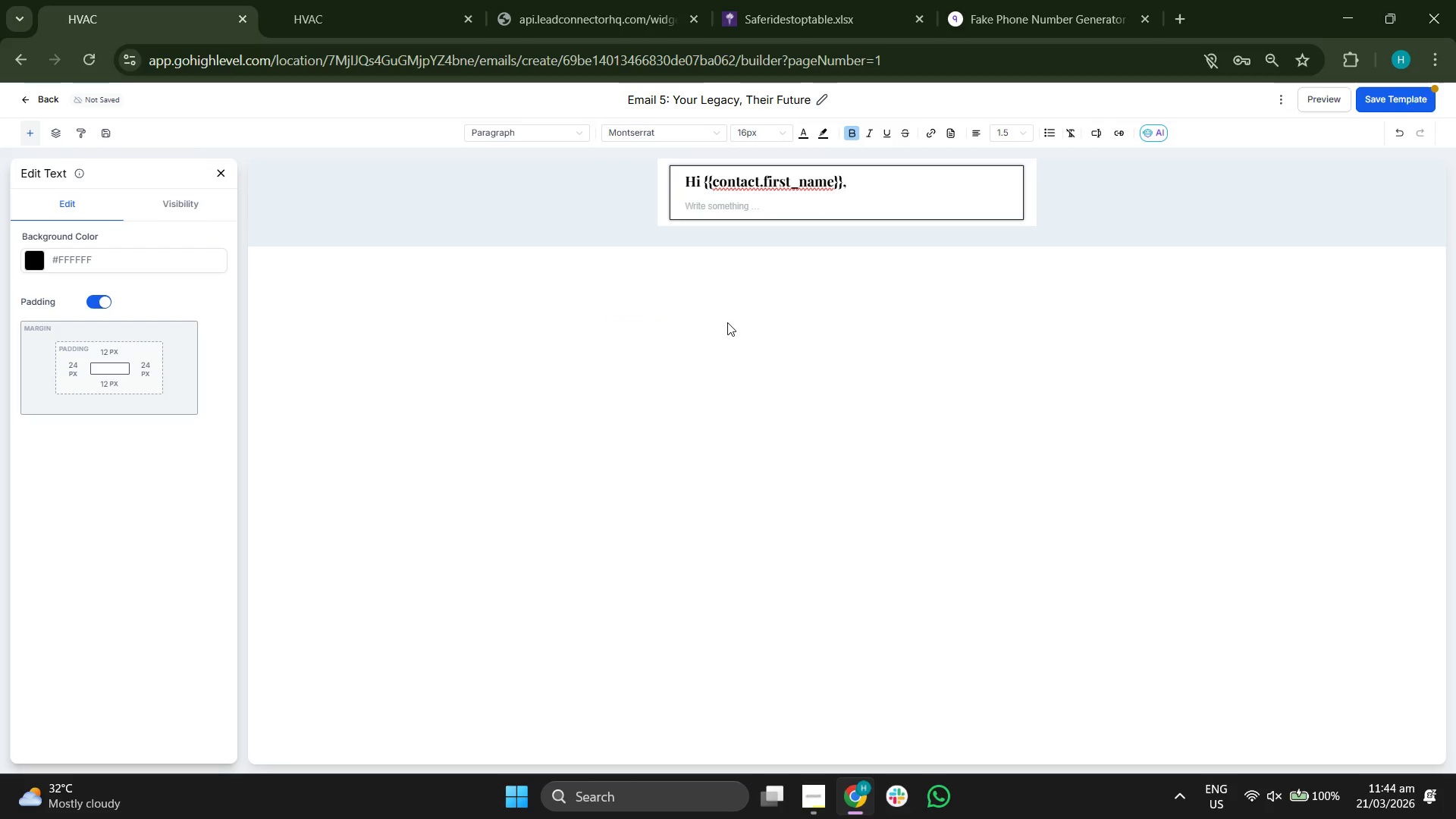 
type(Over the )
key(Backspace)
key(Backspace)
key(Backspace)
key(Backspace)
key(Backspace)
key(Backspace)
key(Backspace)
key(Backspace)
key(Backspace)
 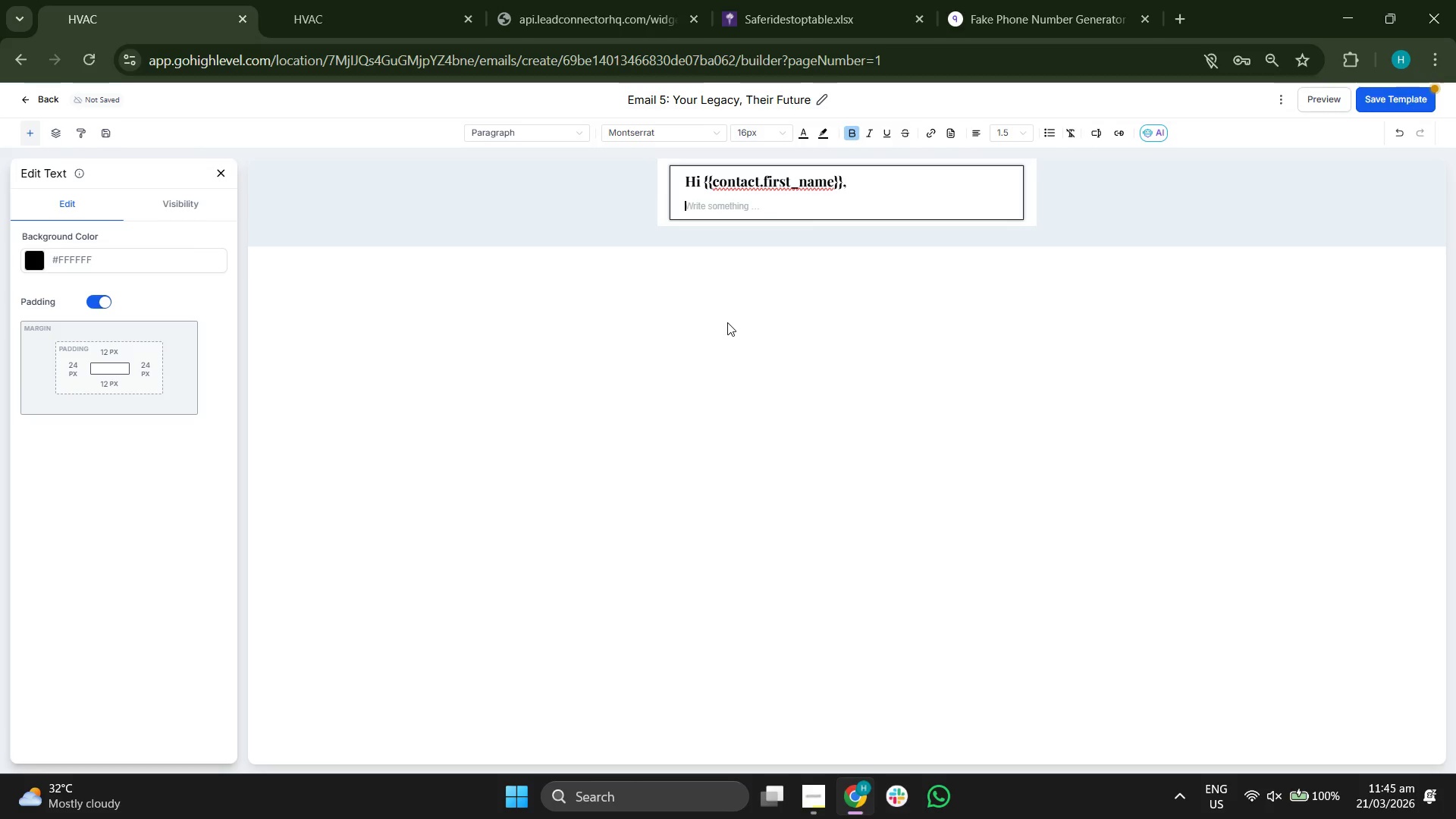 
key(Control+ControlLeft)
 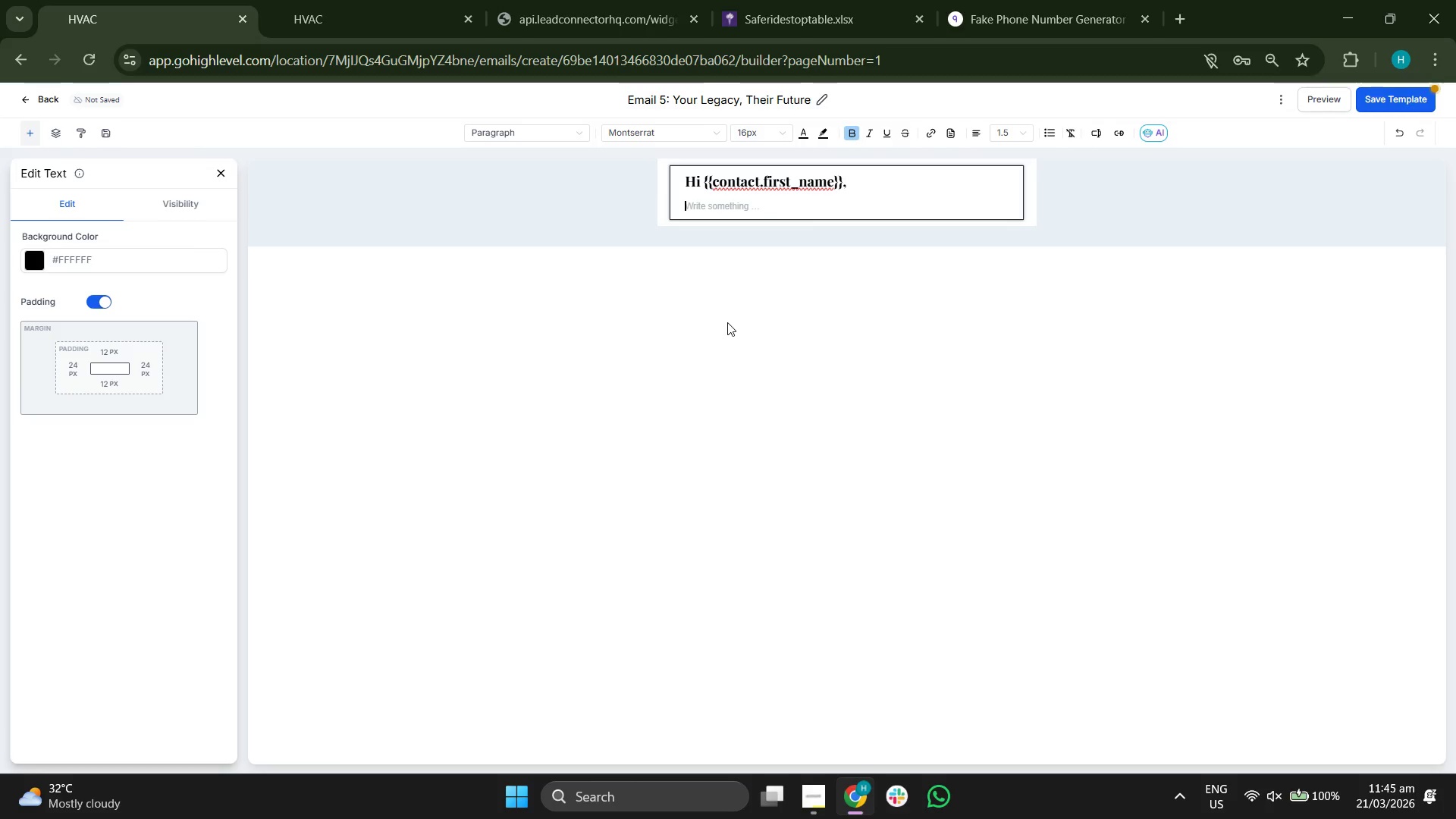 
key(Control+B)
 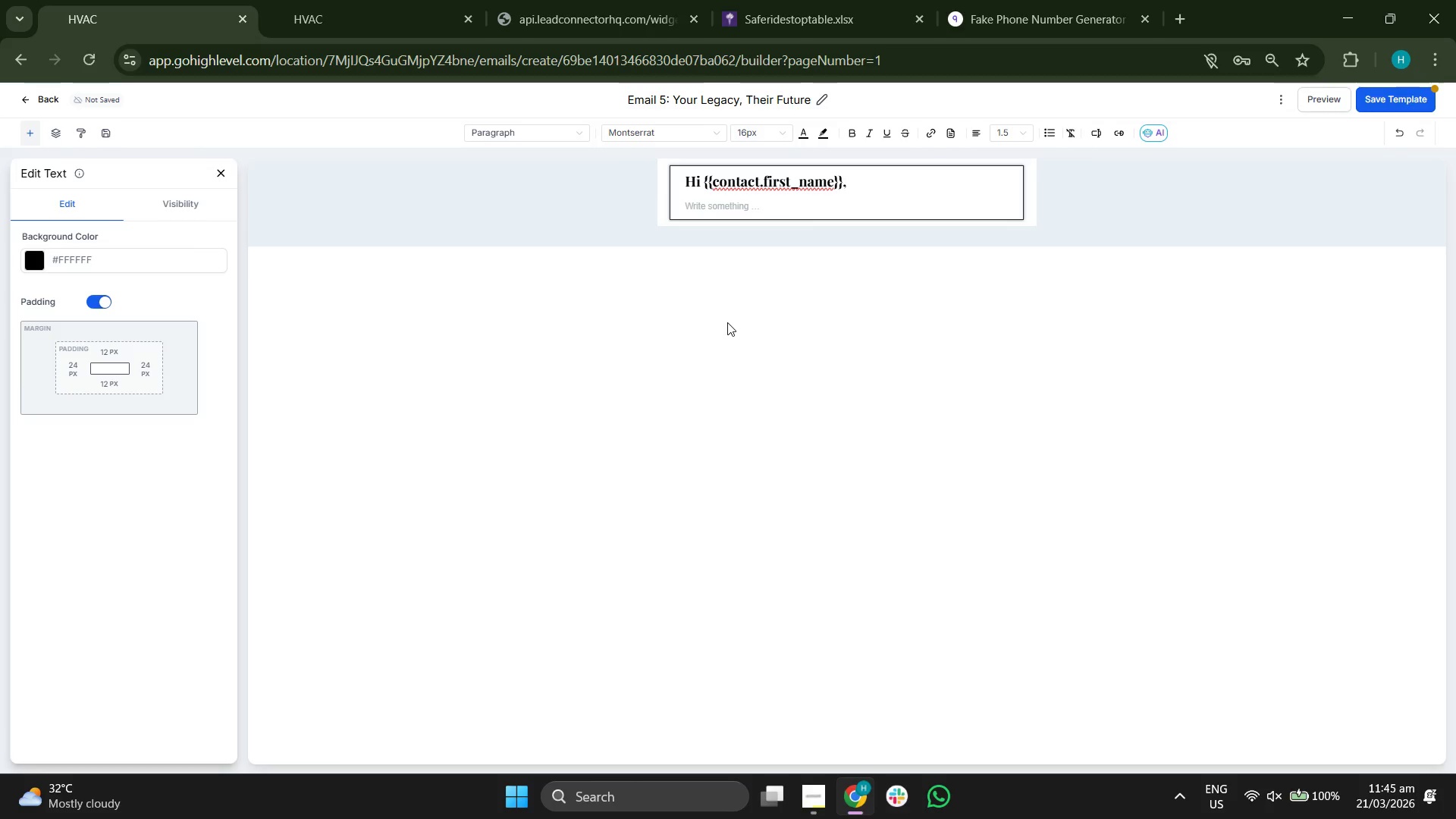 
type(Ocer)
key(Backspace)
key(Backspace)
key(Backspace)
type(ver the llsat)
key(Backspace)
key(Backspace)
key(Backspace)
key(Backspace)
type(ast few weeks, we've talked  )
key(Backspace)
type(a bou)
key(Backspace)
key(Backspace)
key(Backspace)
key(Backspace)
type(bot)
key(Backspace)
type(ut the "how" adn why)
key(Backspace)
key(Backspace)
key(Backspace)
key(Backspace)
key(Backspace)
key(Backspace)
type(nd "whyu)
key(Backspace)
key(Backspace)
type(y" of Pet Trusts. But at the end of the day, it's about one thing: Pe)
key(Backspace)
key(Backspace)
 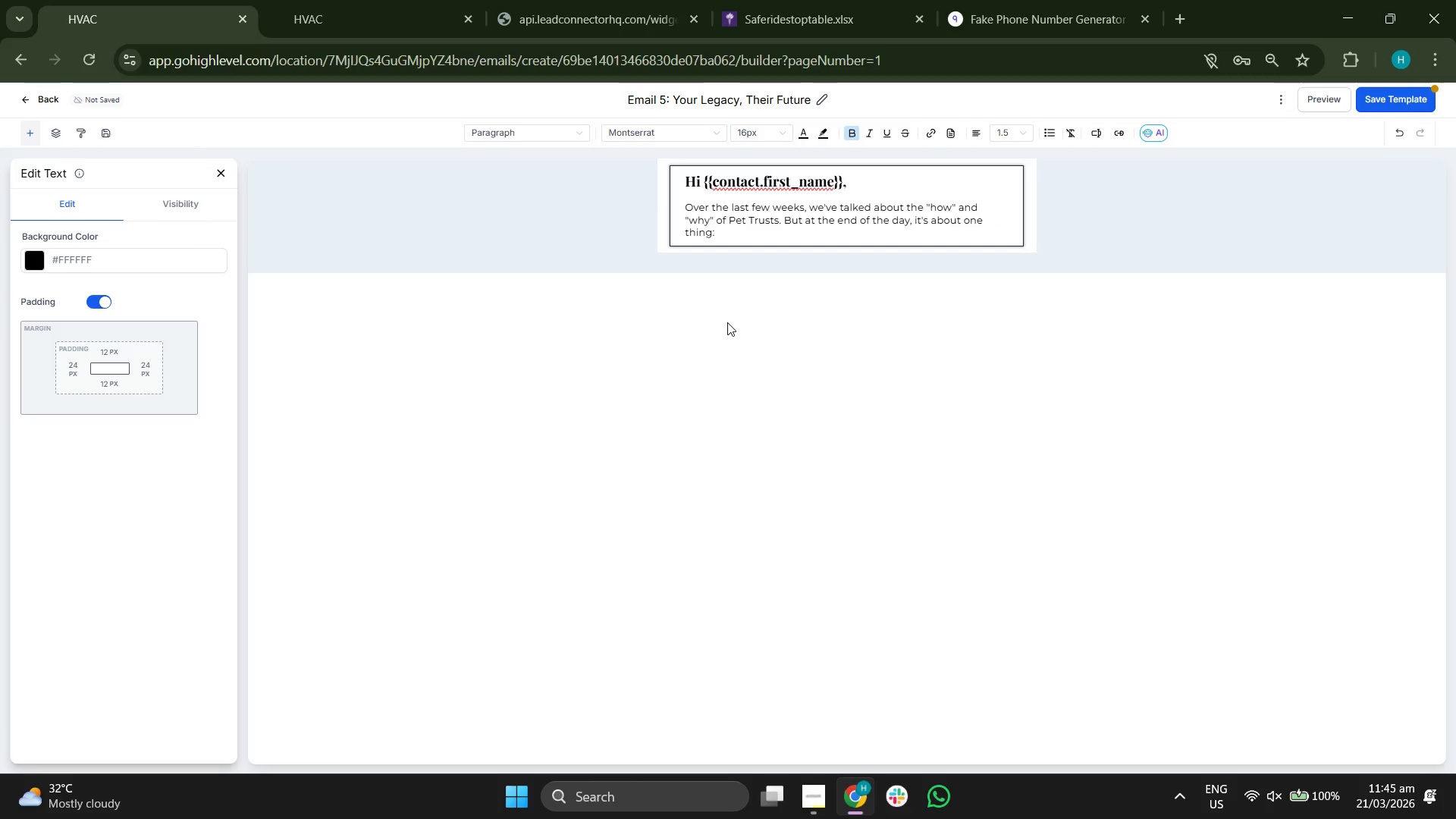 
key(Control+B)
 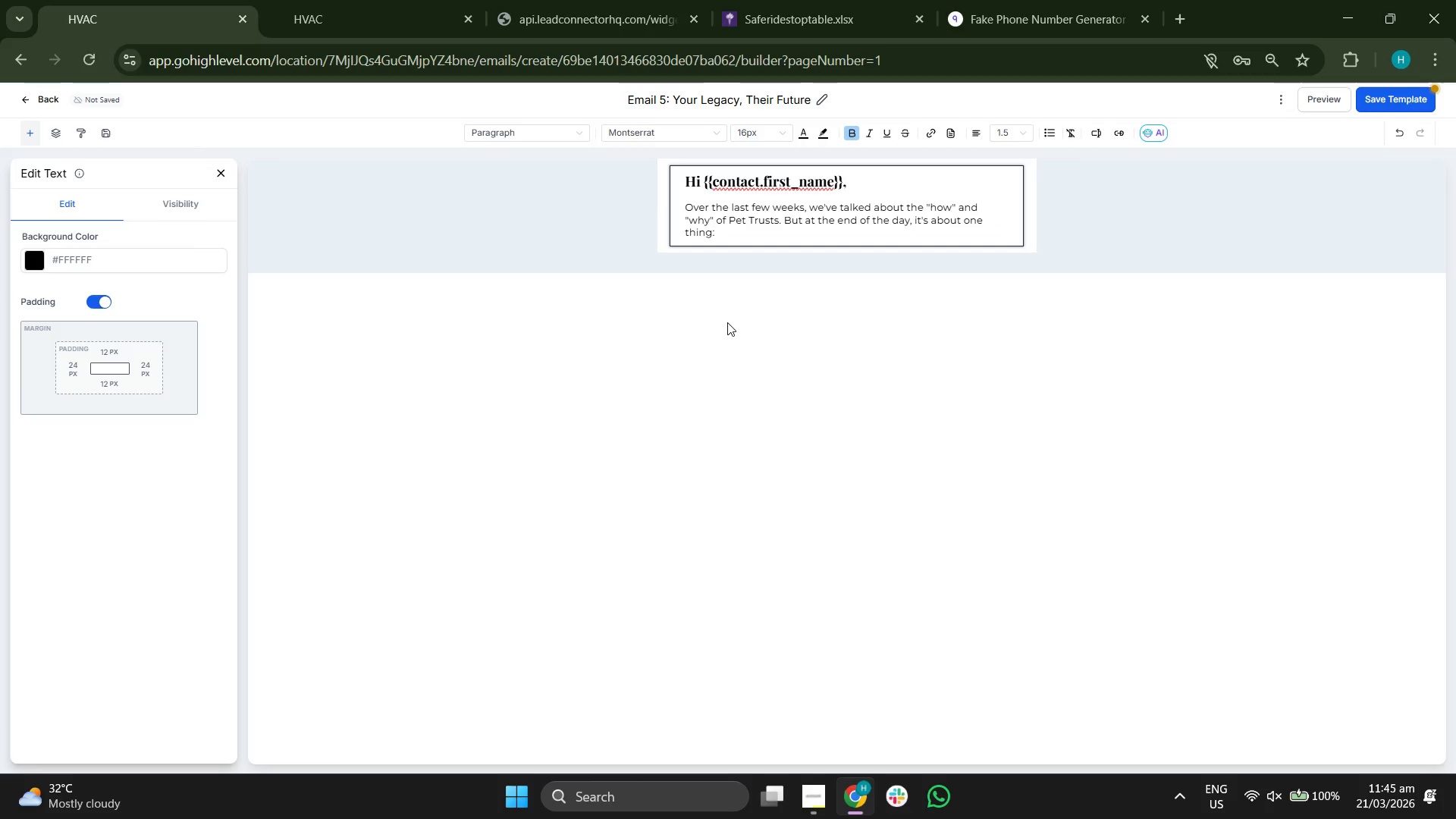 
type(p)
key(Backspace)
type(Peach)
key(Backspace)
type(e of Mind)
key(Backspace)
type(d.)
 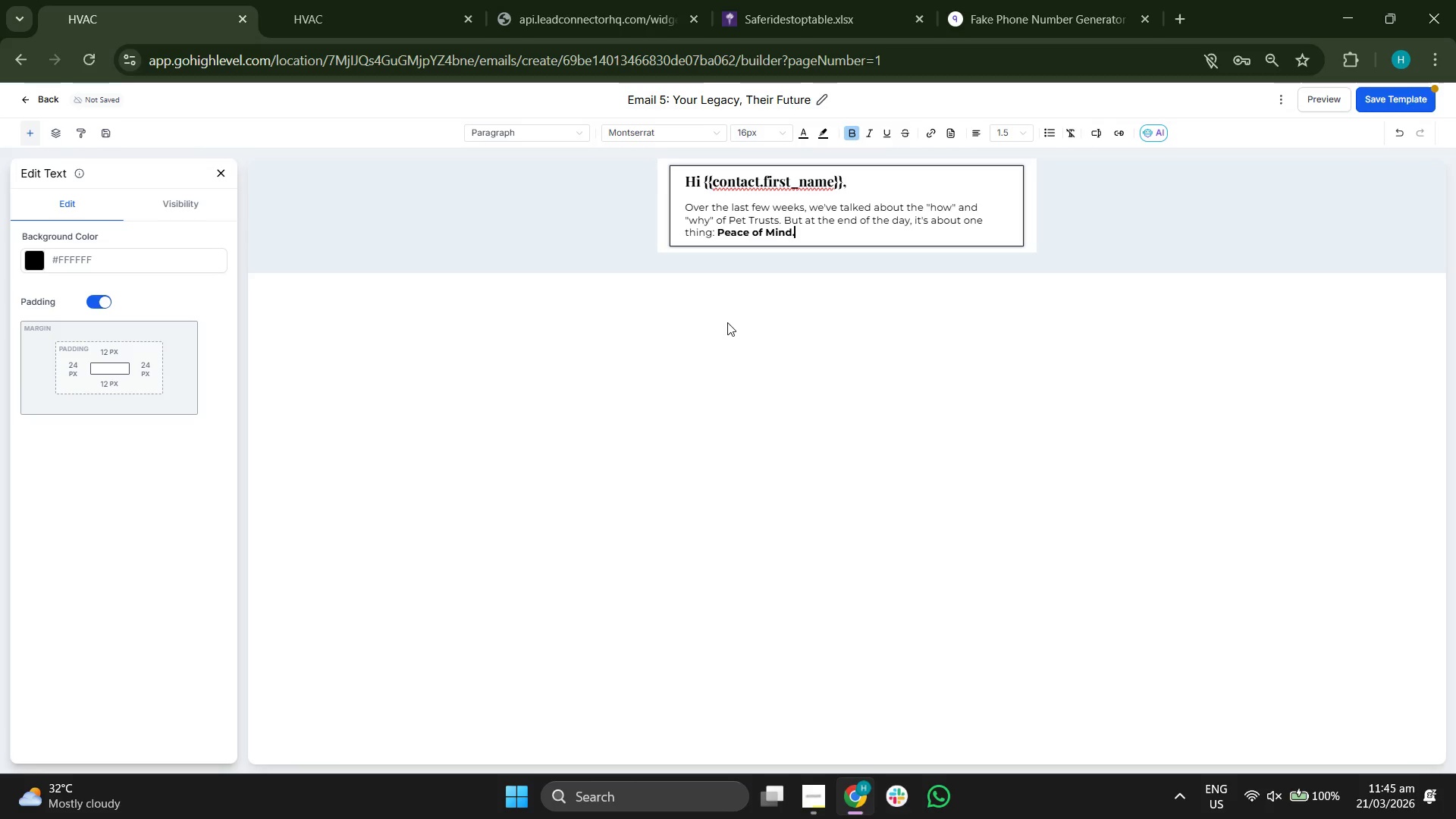 
key(Enter)
 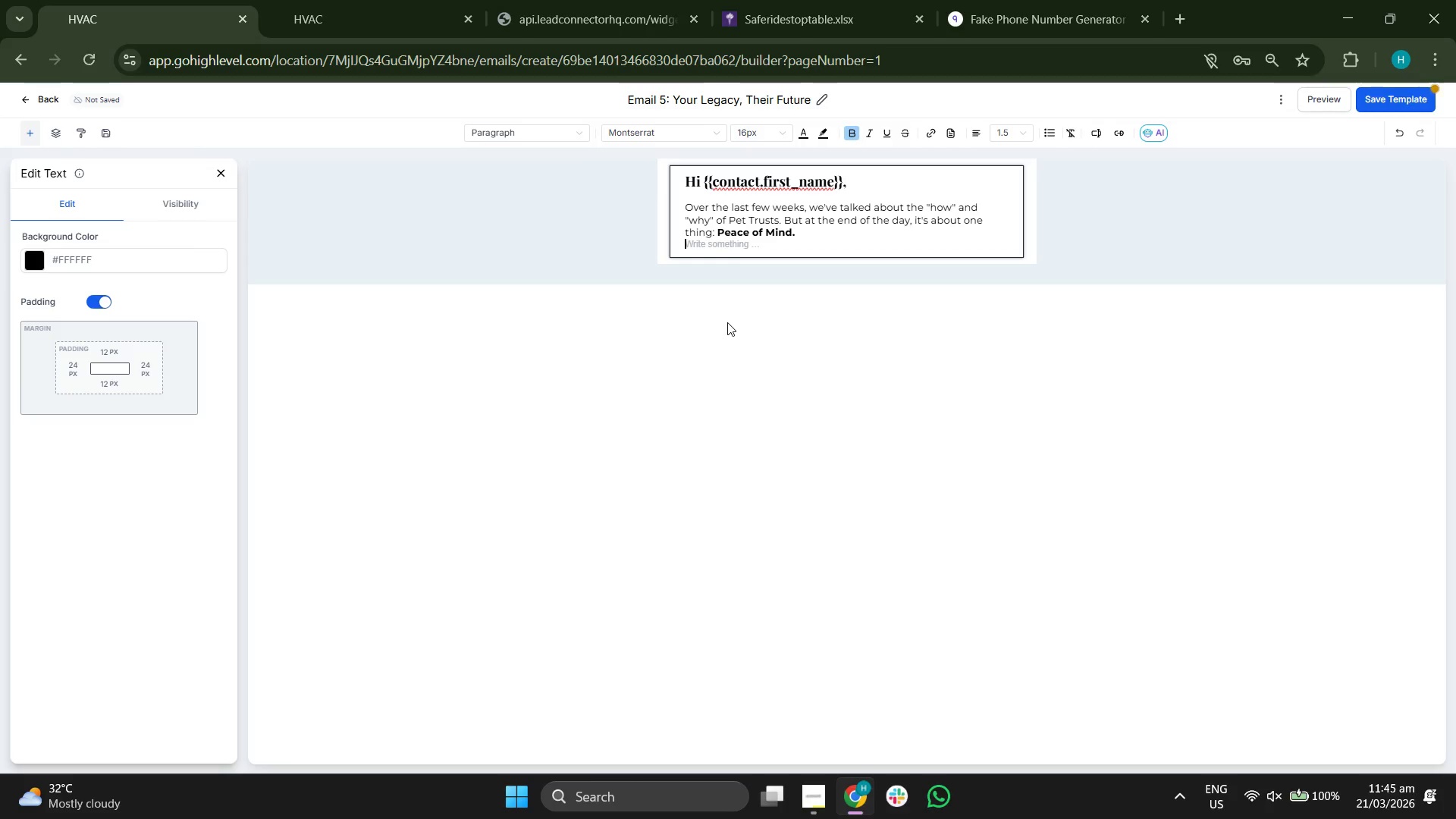 
key(Enter)
 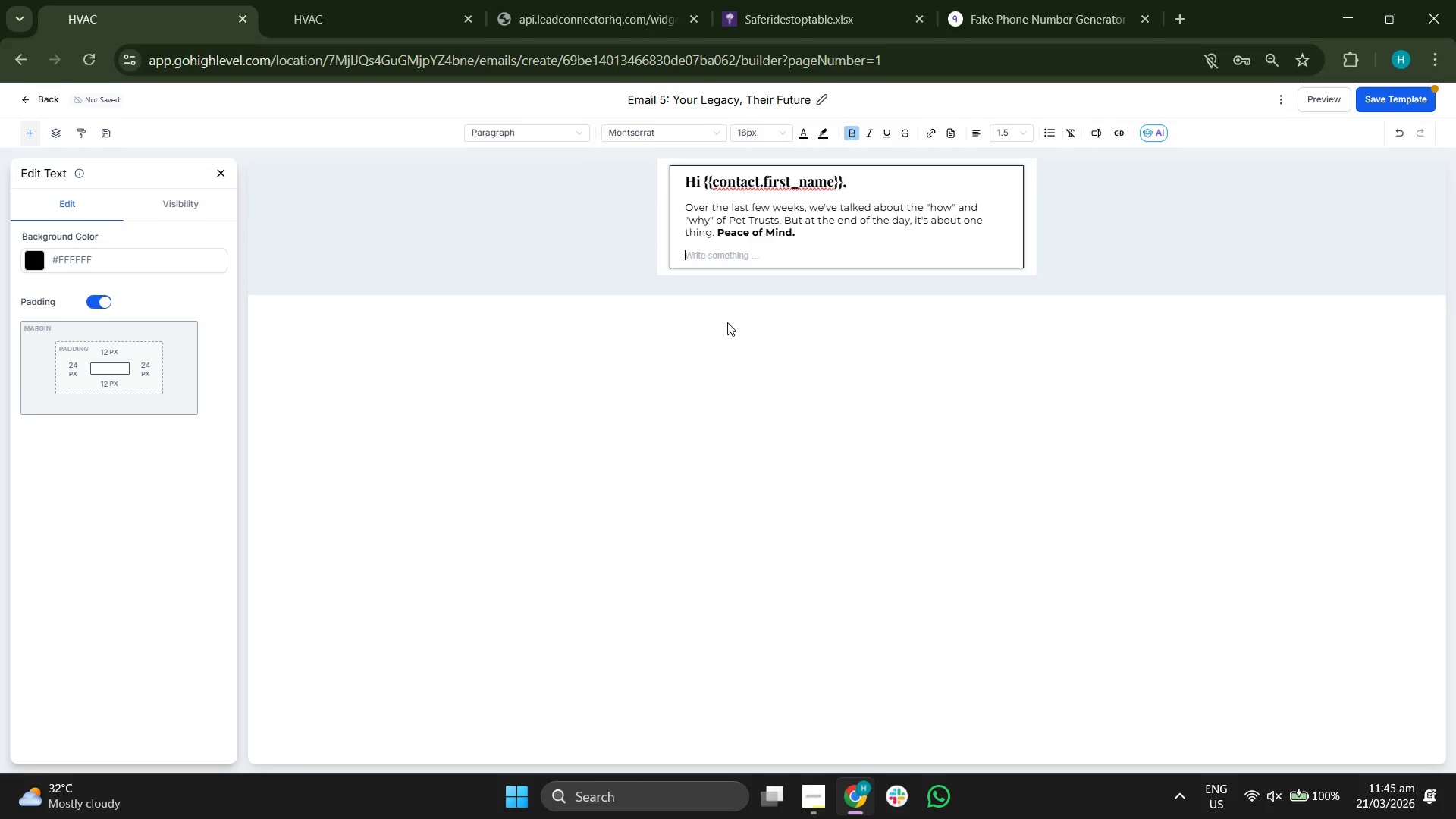 
key(Control+B)
 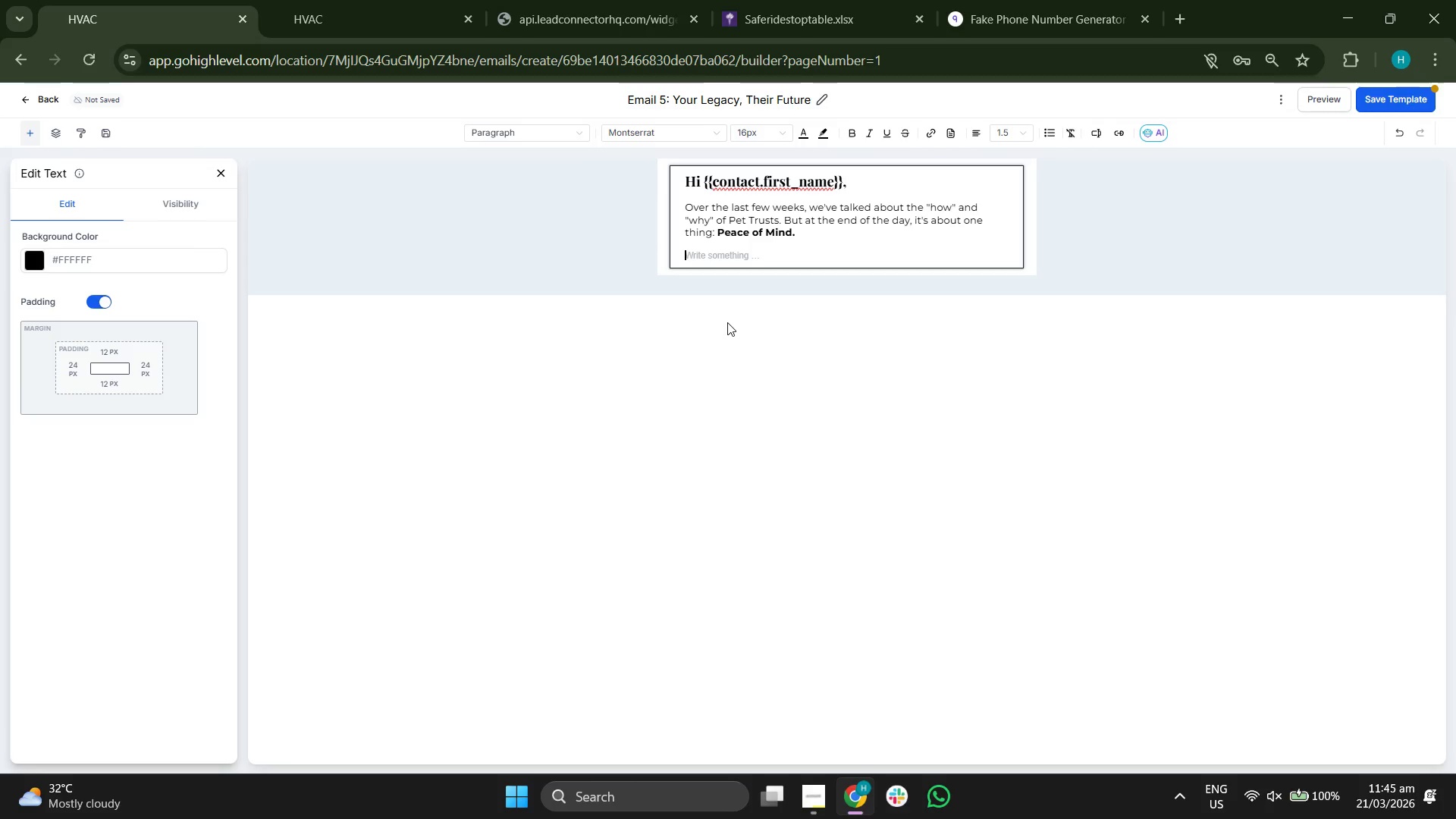 
type(Know )
key(Backspace)
type(ing that {{contact.pet_name}} will alwasy)
key(Backspace)
key(Backspace)
type(ys be in a age)
key(Backspace)
key(Backspace)
type(fe )
key(Backspace)
type(, fiu)
key(Backspace)
type(nded, and loving home tis)
key(Backspace)
key(Backspace)
key(Backspace)
type(is the gf)
key(Backspace)
type(reateast)
key(Backspace)
key(Backspace)
key(Backspace)
type(st fif)
key(Backspace)
key(Backspace)
key(Backspace)
key(Backspace)
type( f)
key(Backspace)
type(gift you can yo)
key(Backspace)
key(Backspace)
type(give yourlse)
key(Backspace)
key(Backspace)
key(Backspace)
type(sleft)
key(Backspace)
key(Backspace)
key(Backspace)
key(Backspace)
type(elft)
key(Backspace)
key(Backspace)
type(t)
key(Backspace)
key(Backspace)
type(flt)
key(Backspace)
key(Backspace)
key(Backspace)
type(lf (and them).)
 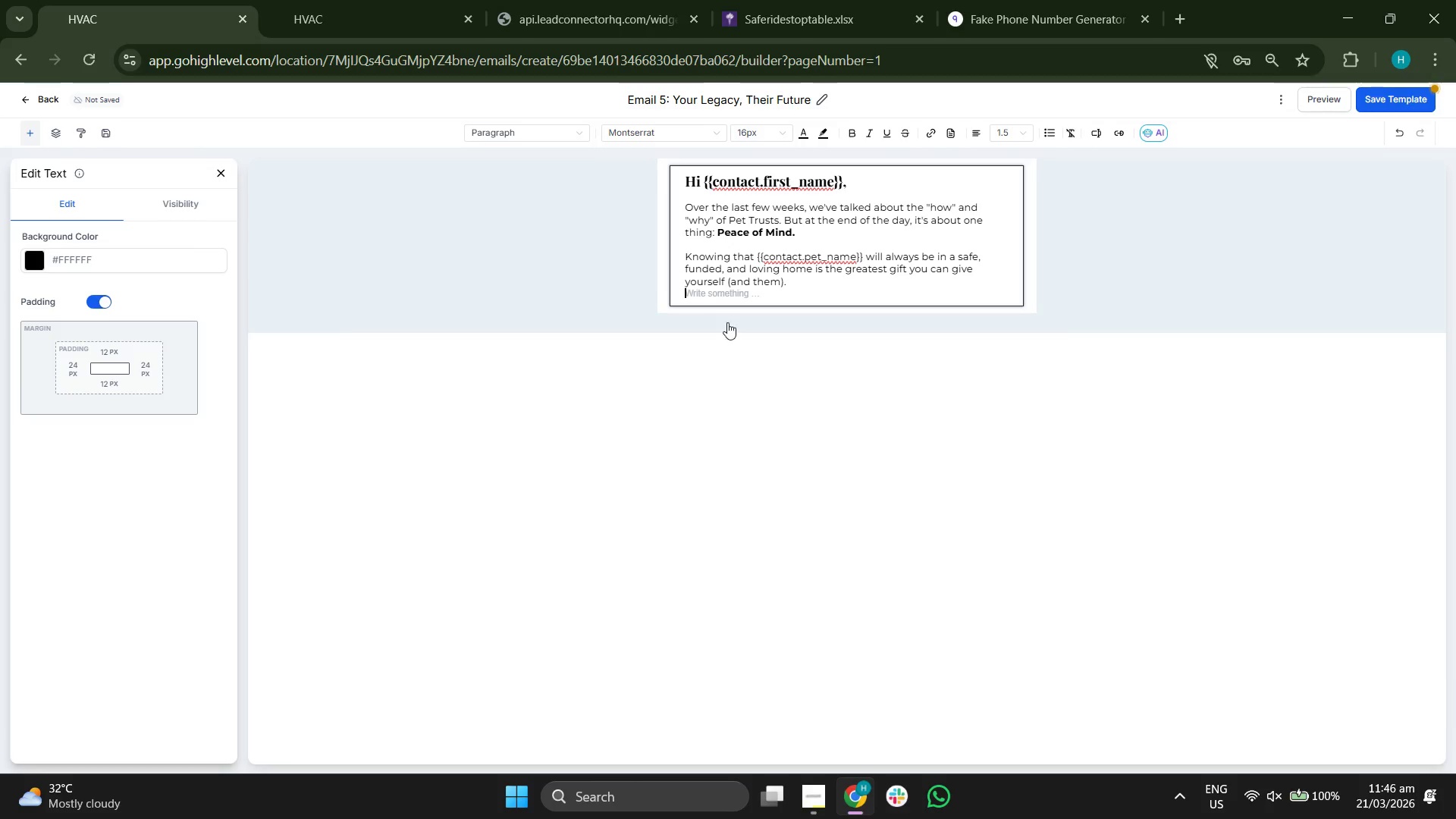 
 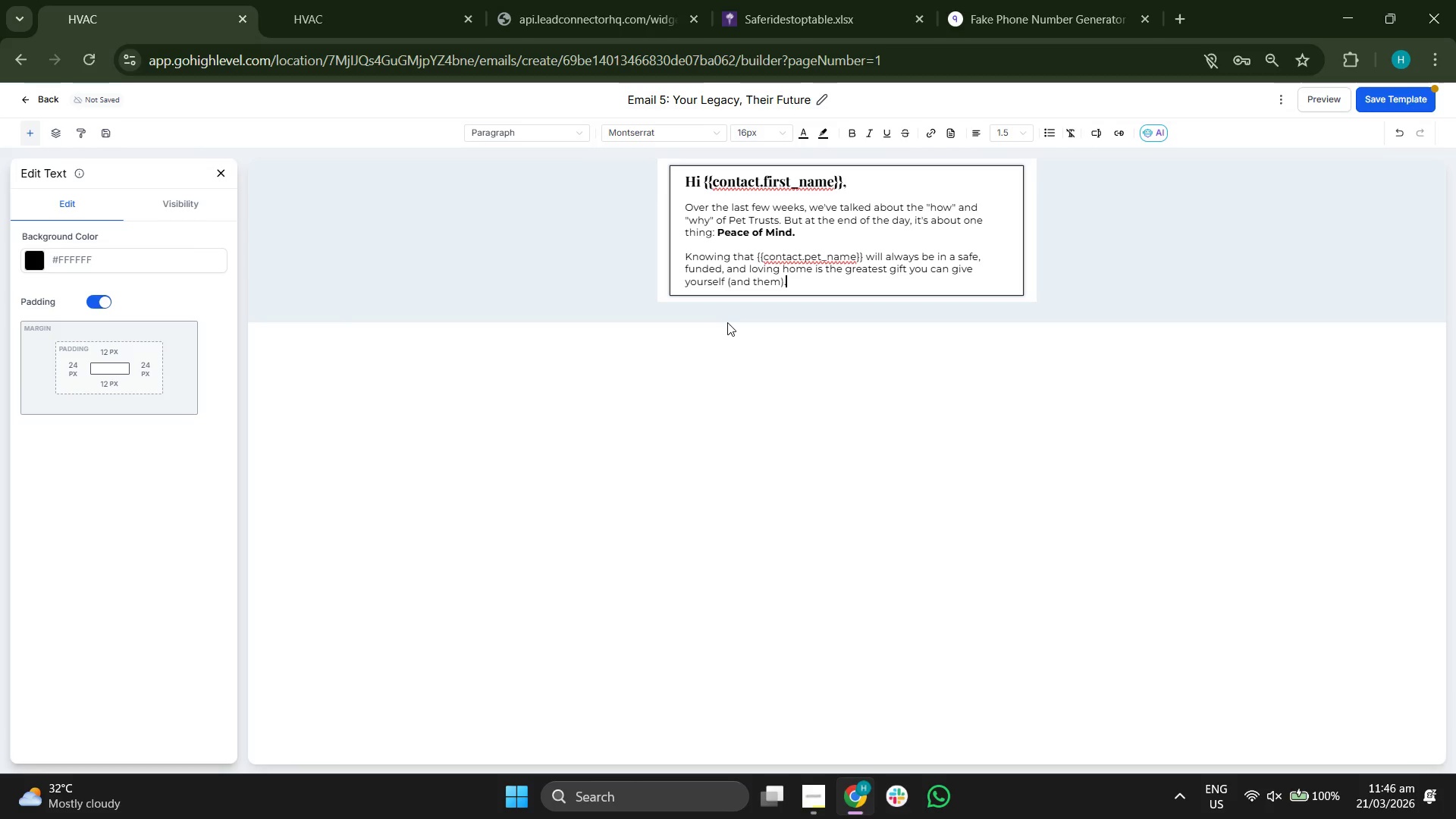 
key(Enter)
 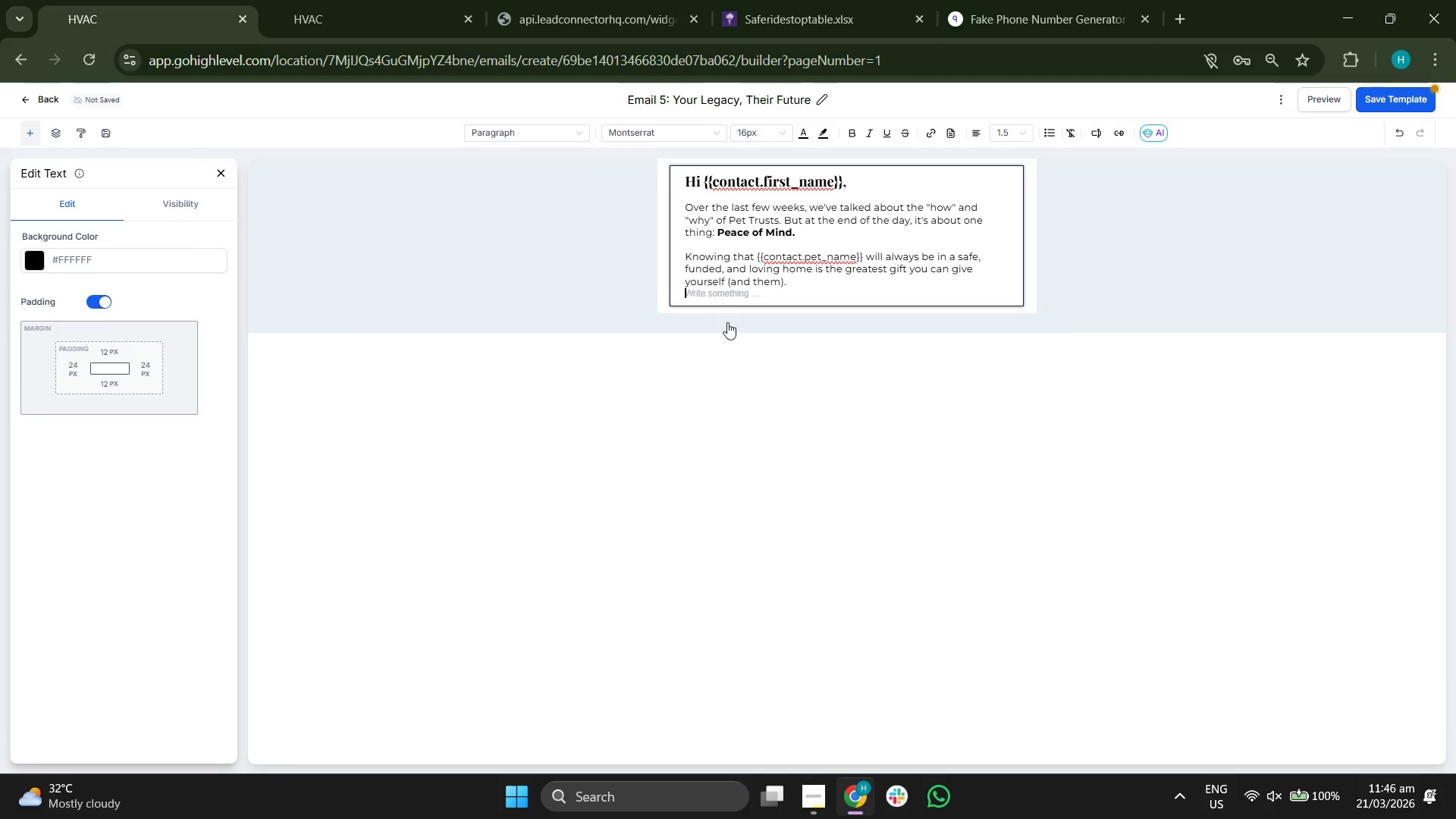 
key(Enter)
 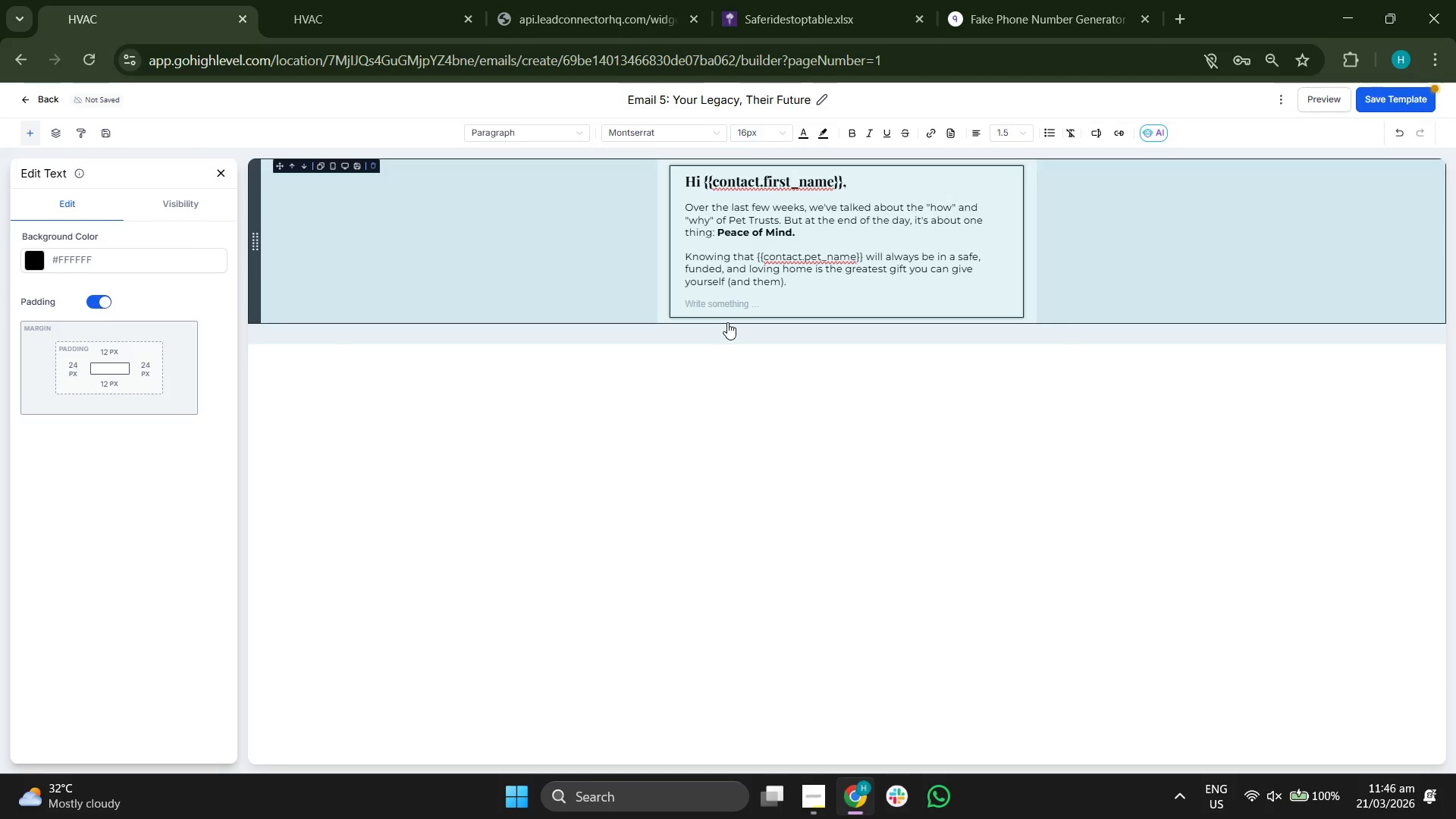 
key(CapsLock)
 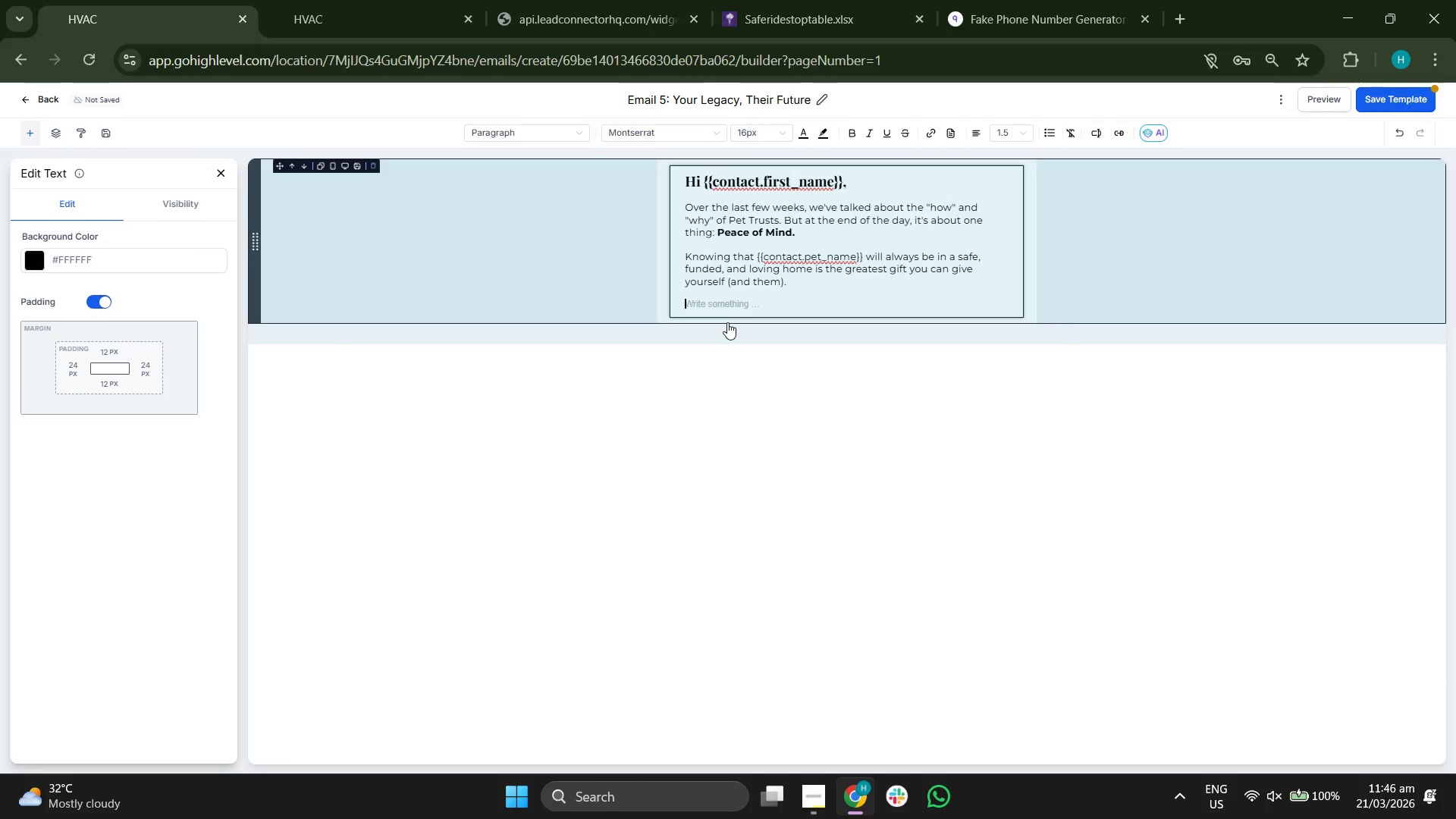 
key(A)
 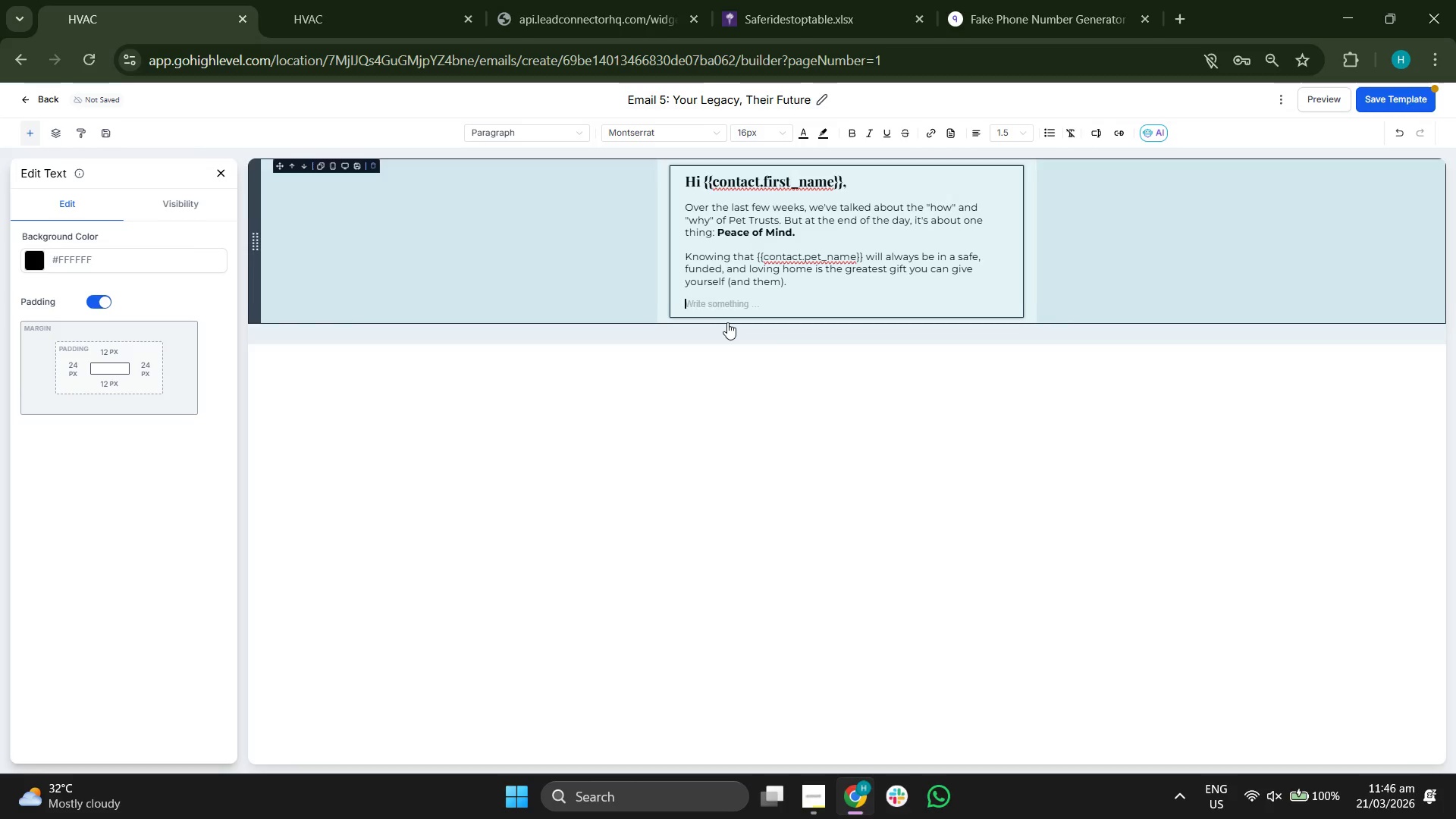 
key(CapsLock)
 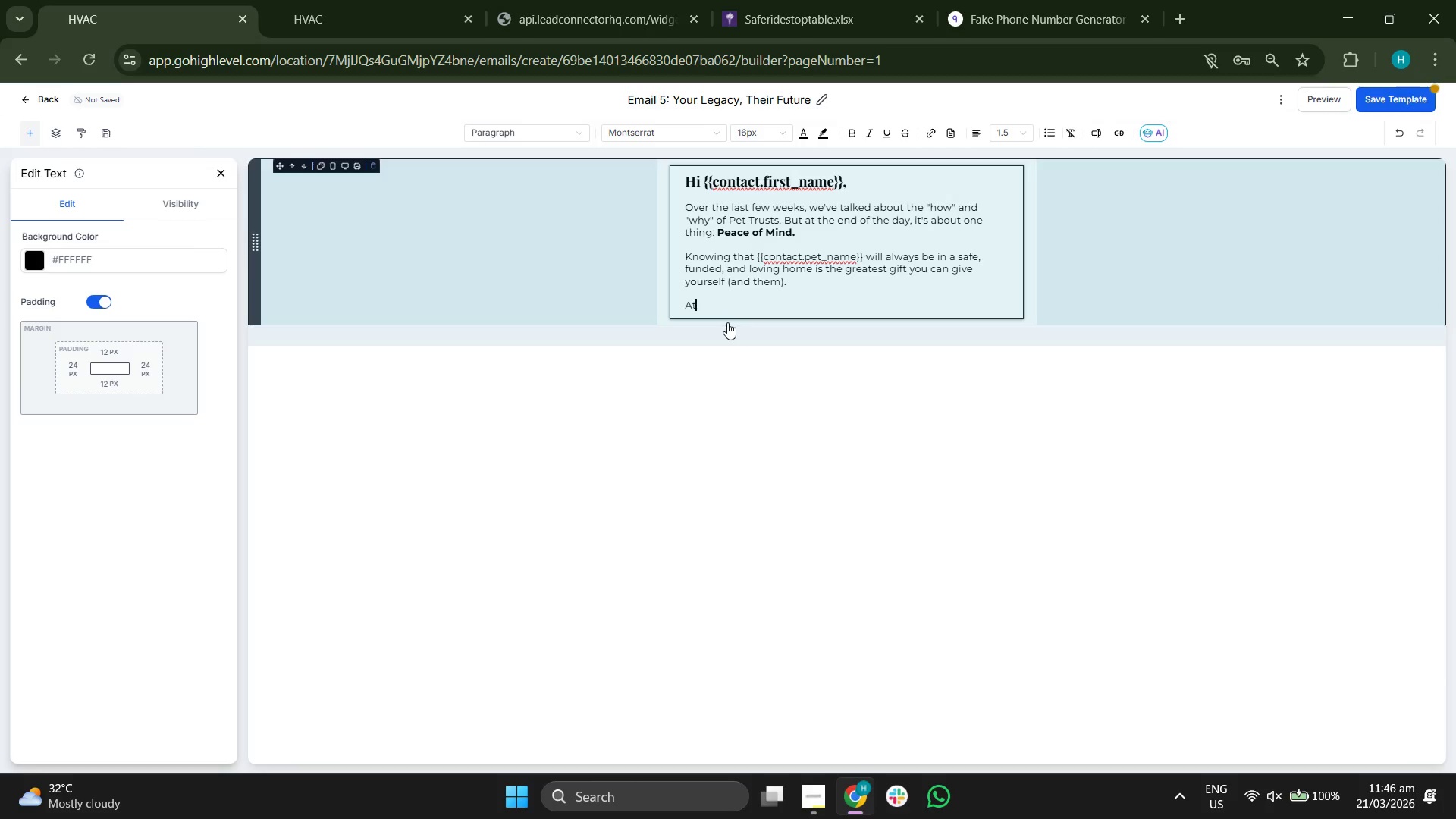 
key(T)
 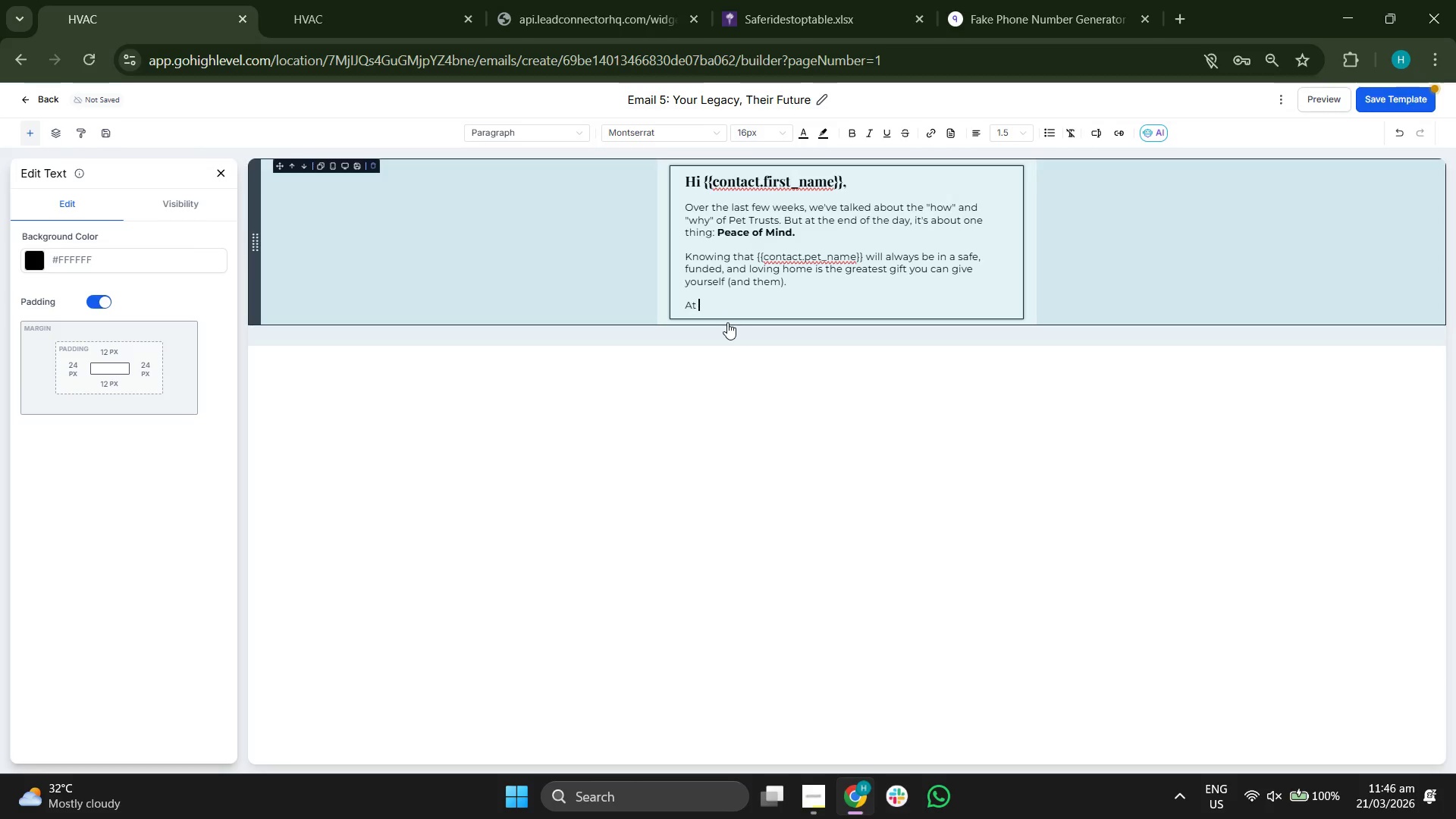 
key(Space)
 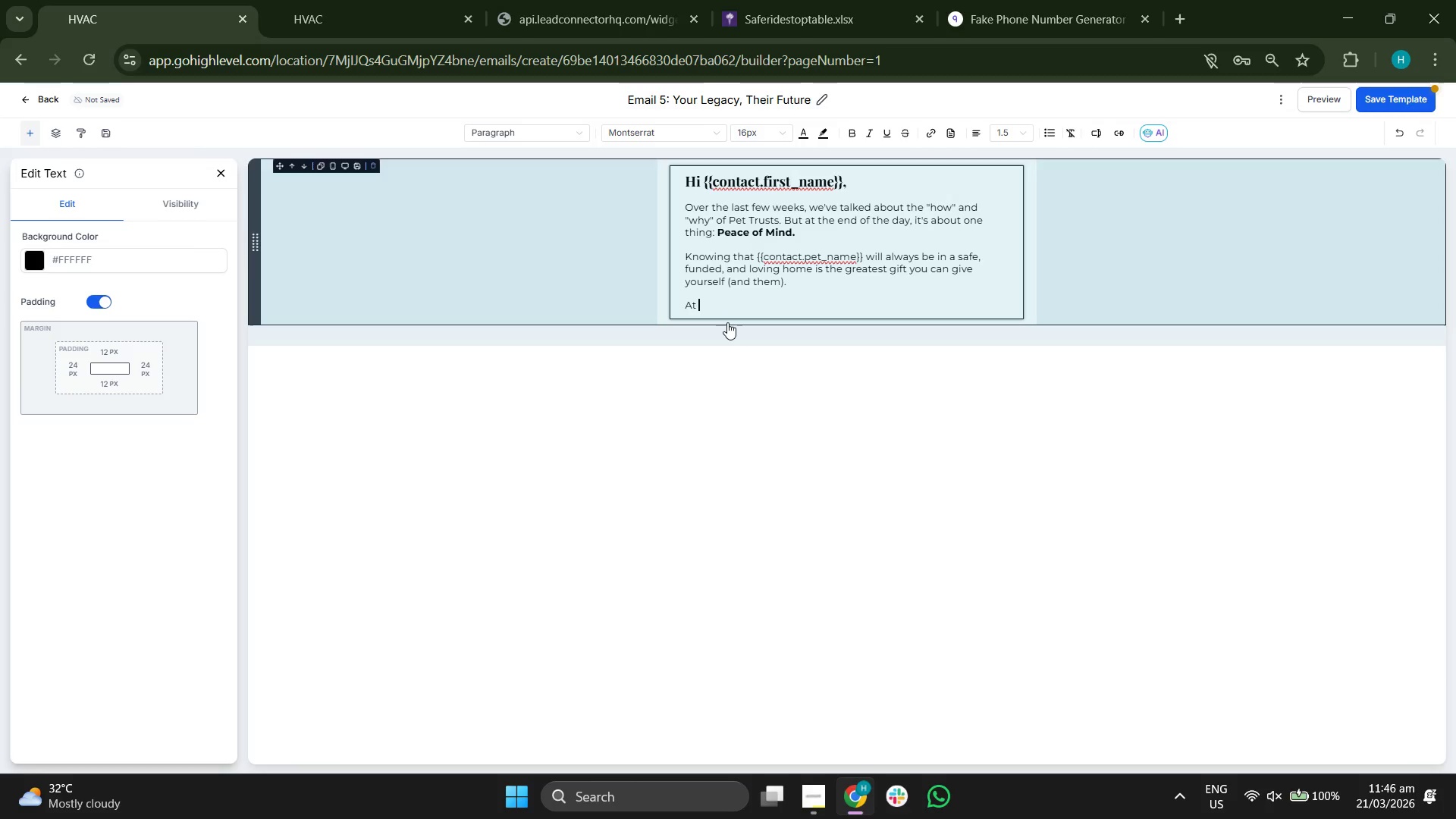 
key(CapsLock)
 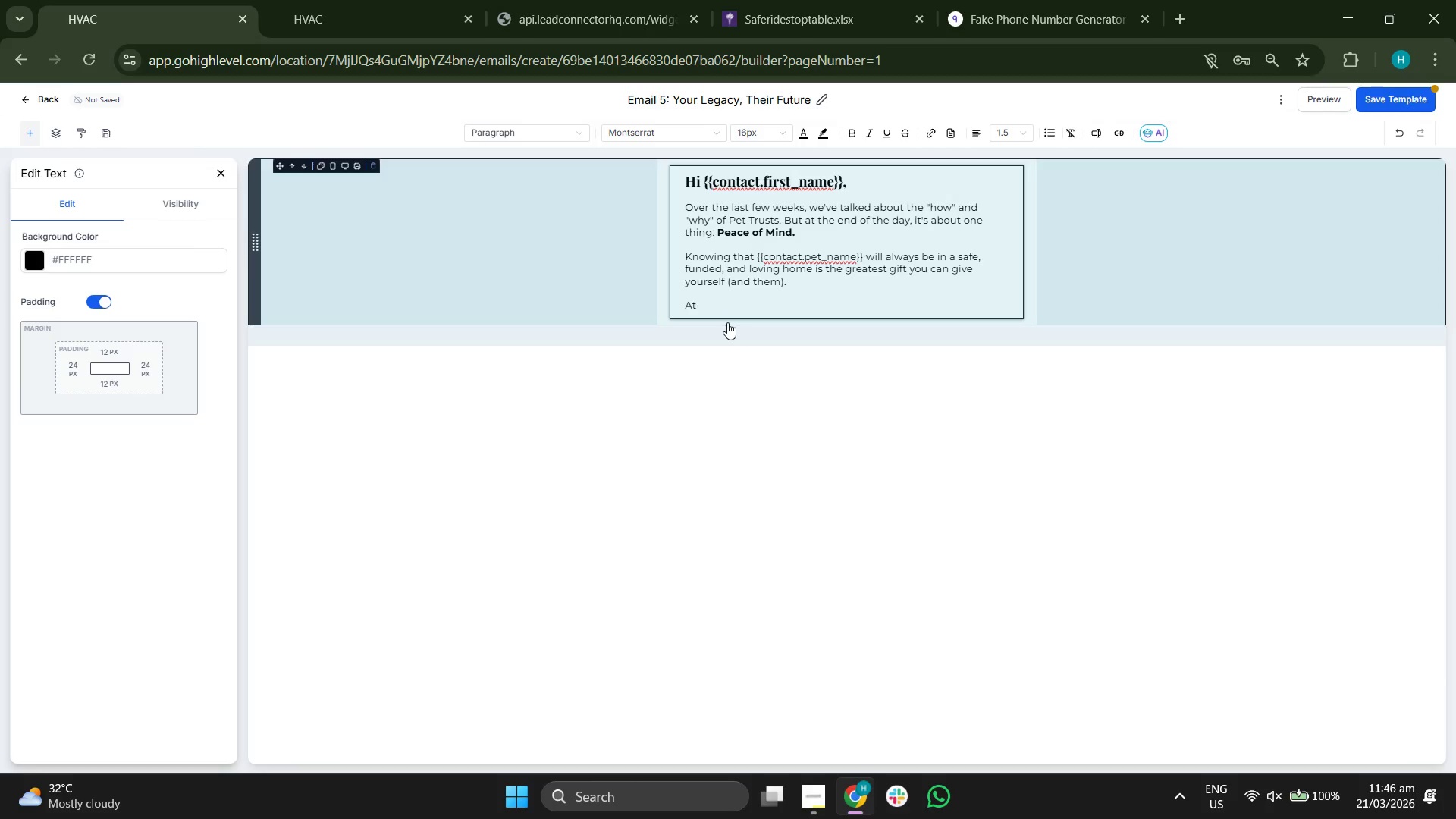 
key(Control+B)
 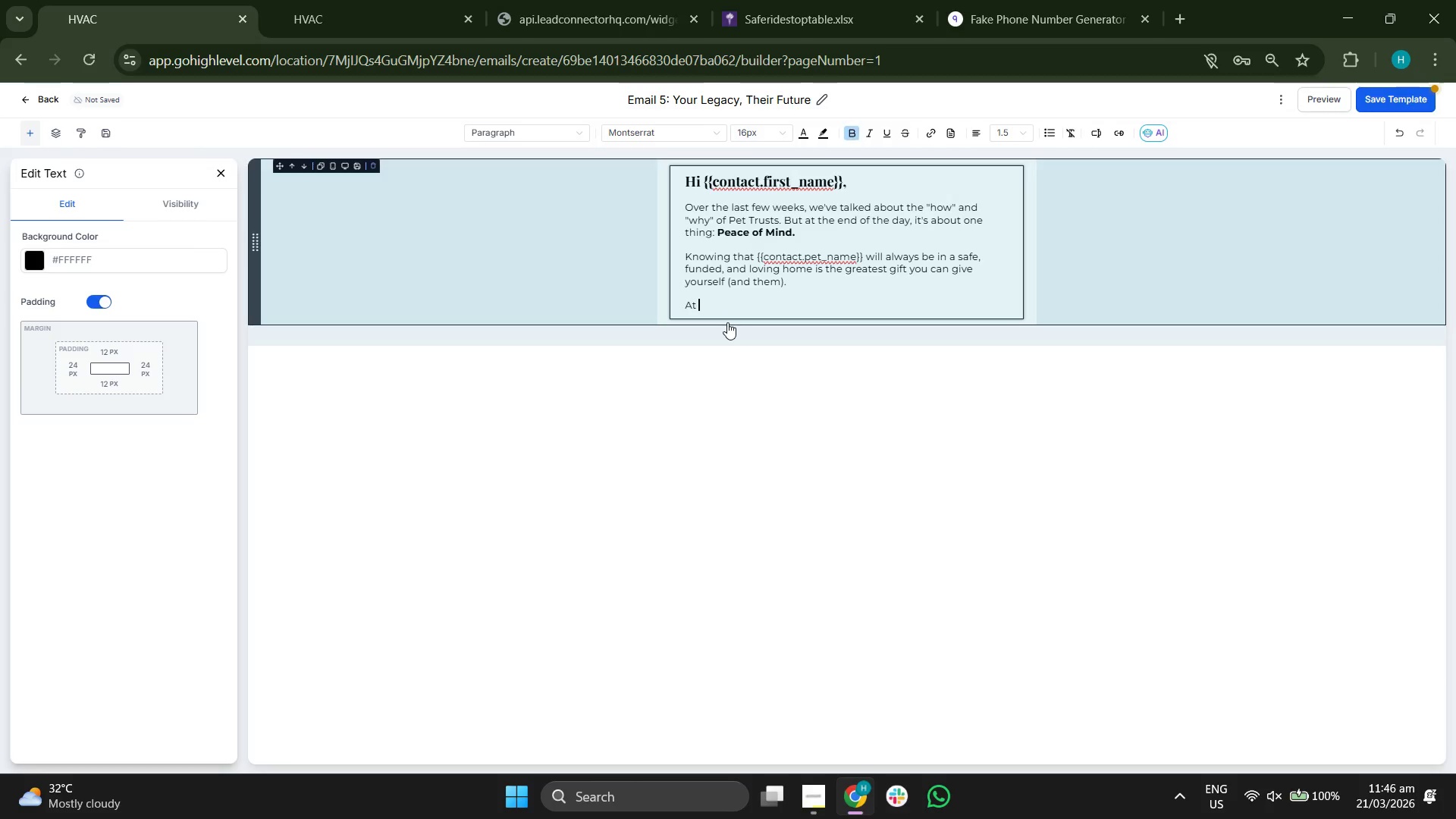 
type(LE)
key(Backspace)
type(egacy Paws, )
 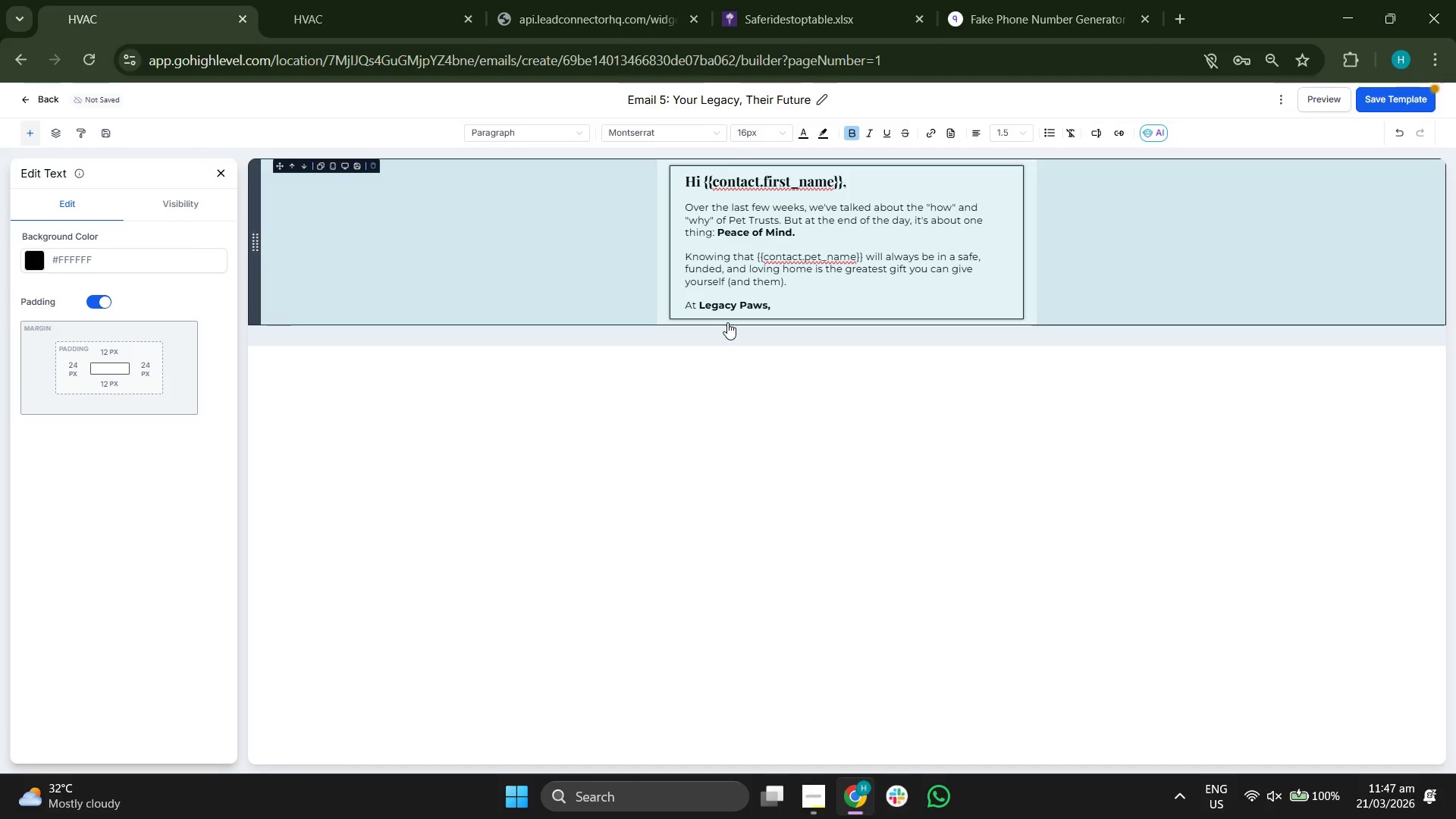 
key(Control+B)
 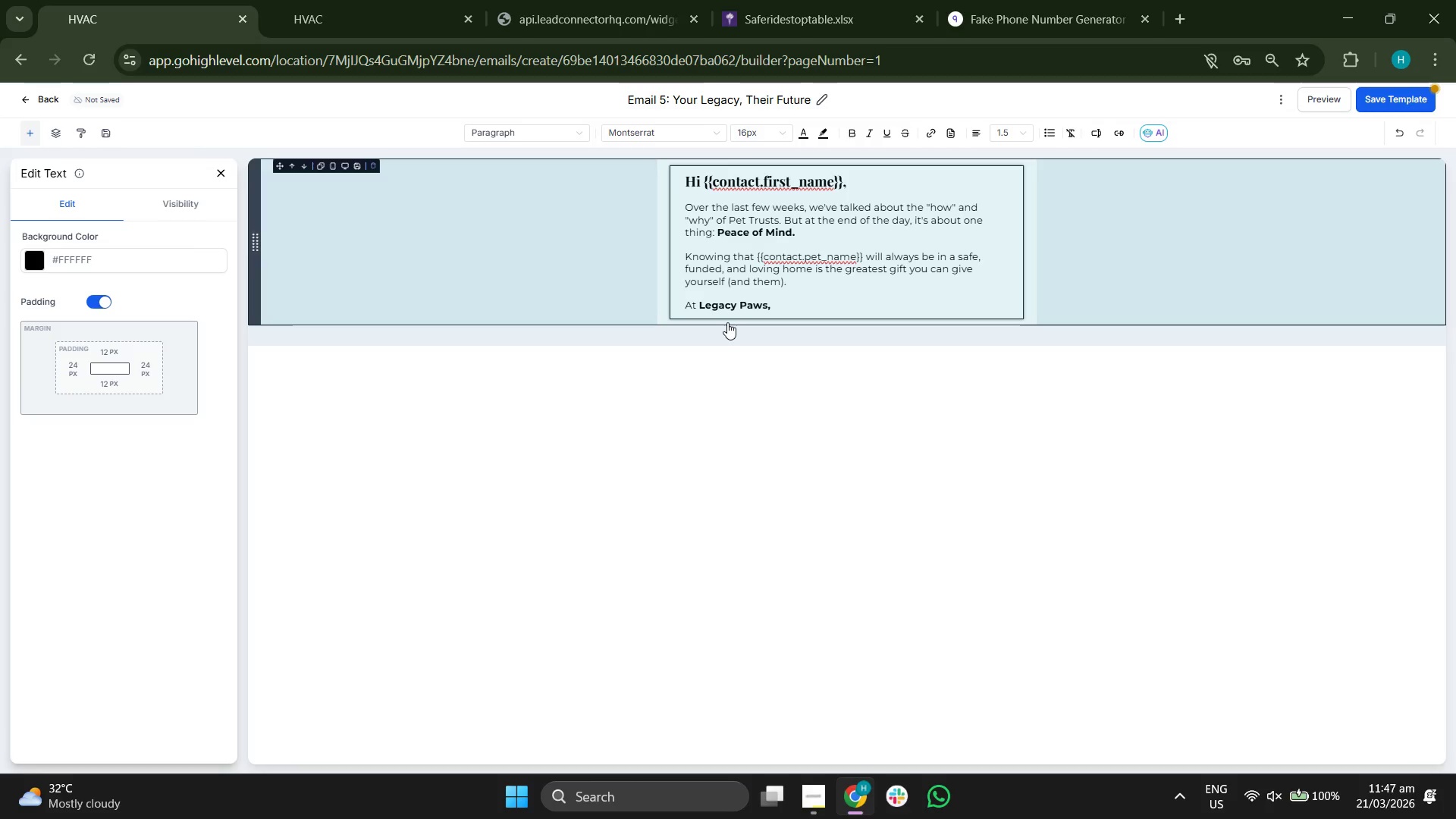 
key(Backspace)
key(Backspace)
type(, we)
key(Backspace)
key(Backspace)
key(Backspace)
key(Backspace)
 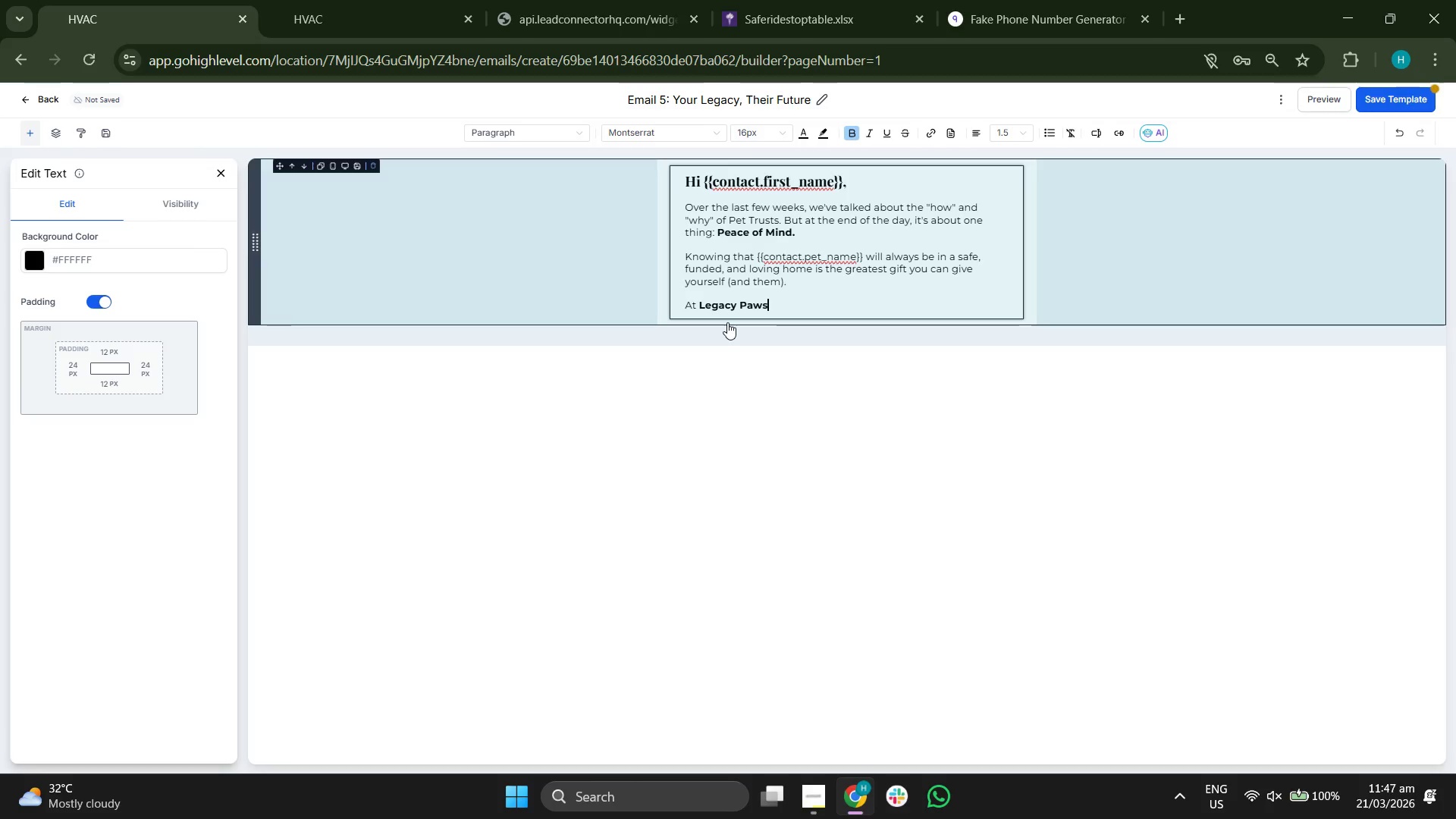 
key(Control+V)
 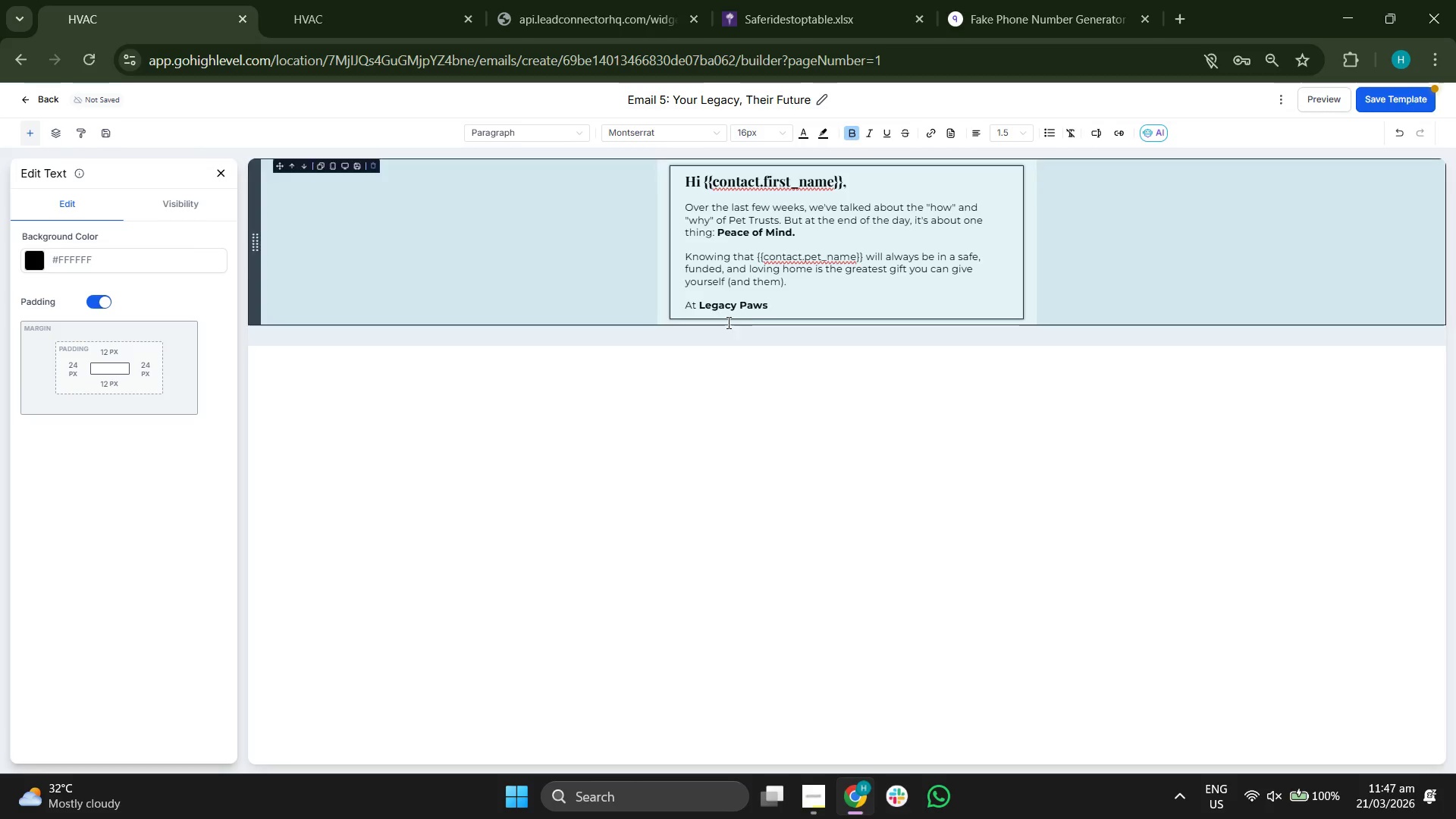 
key(Control+B)
 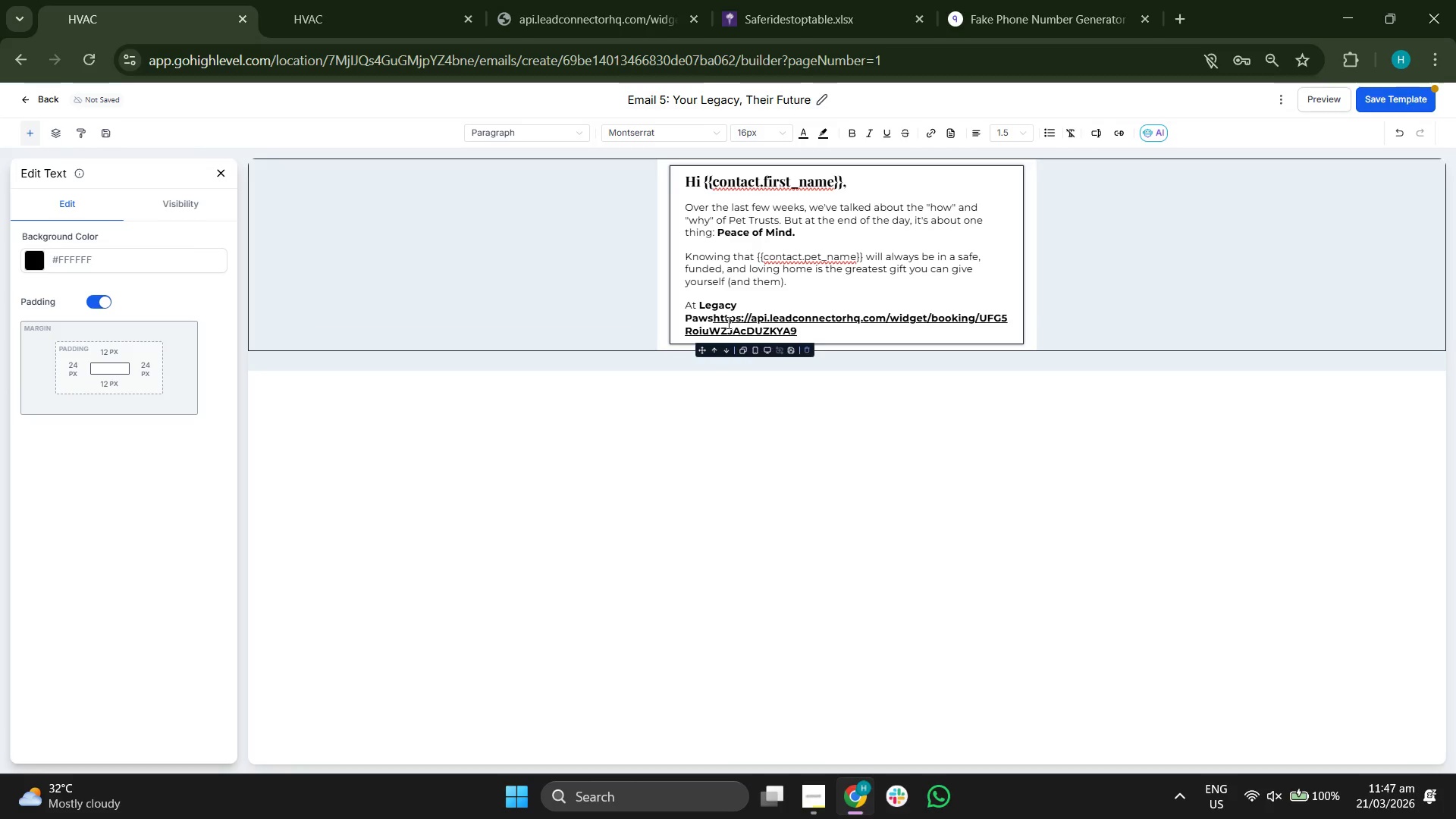 
key(Control+Z)
 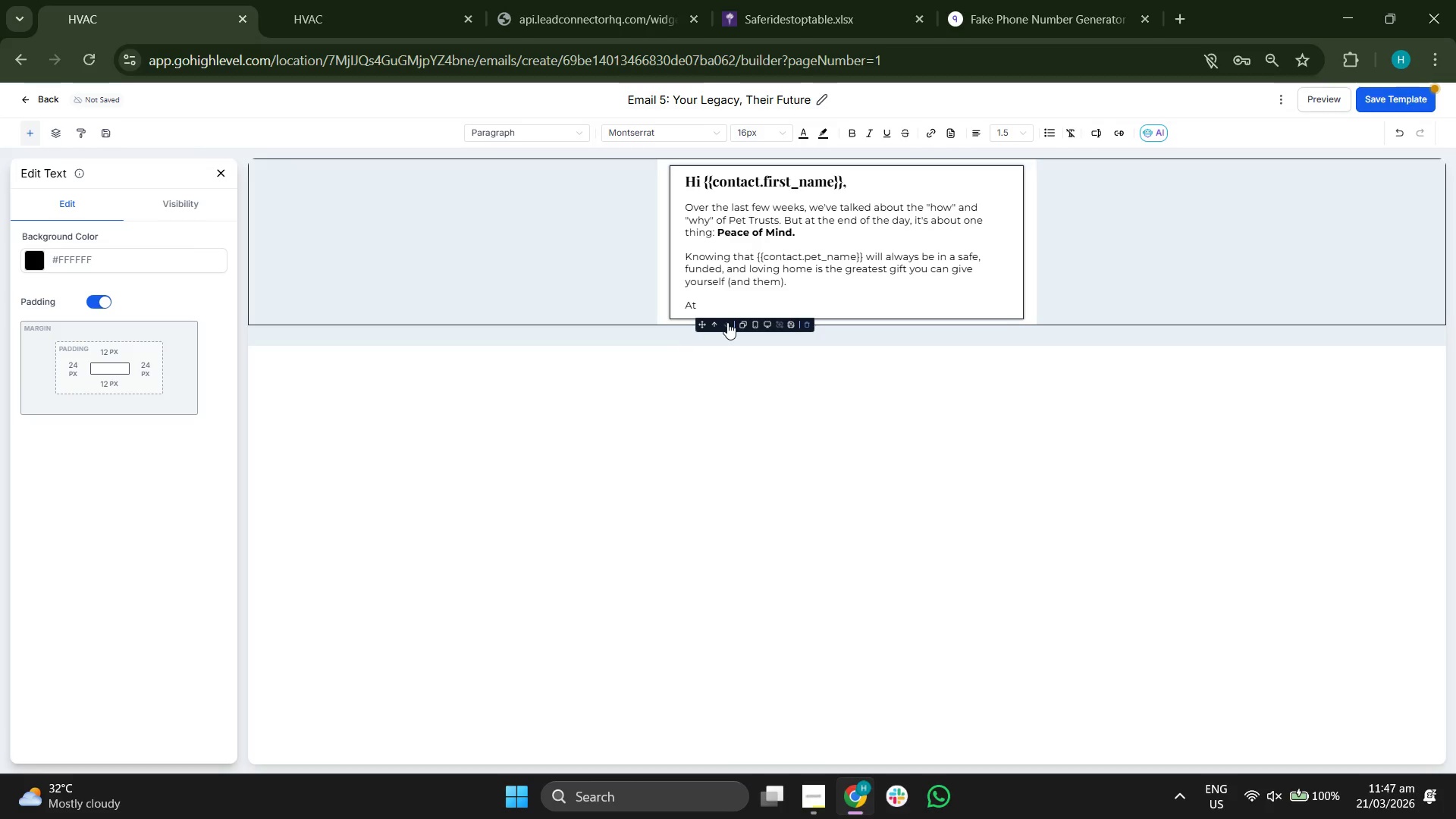 
key(Space)
 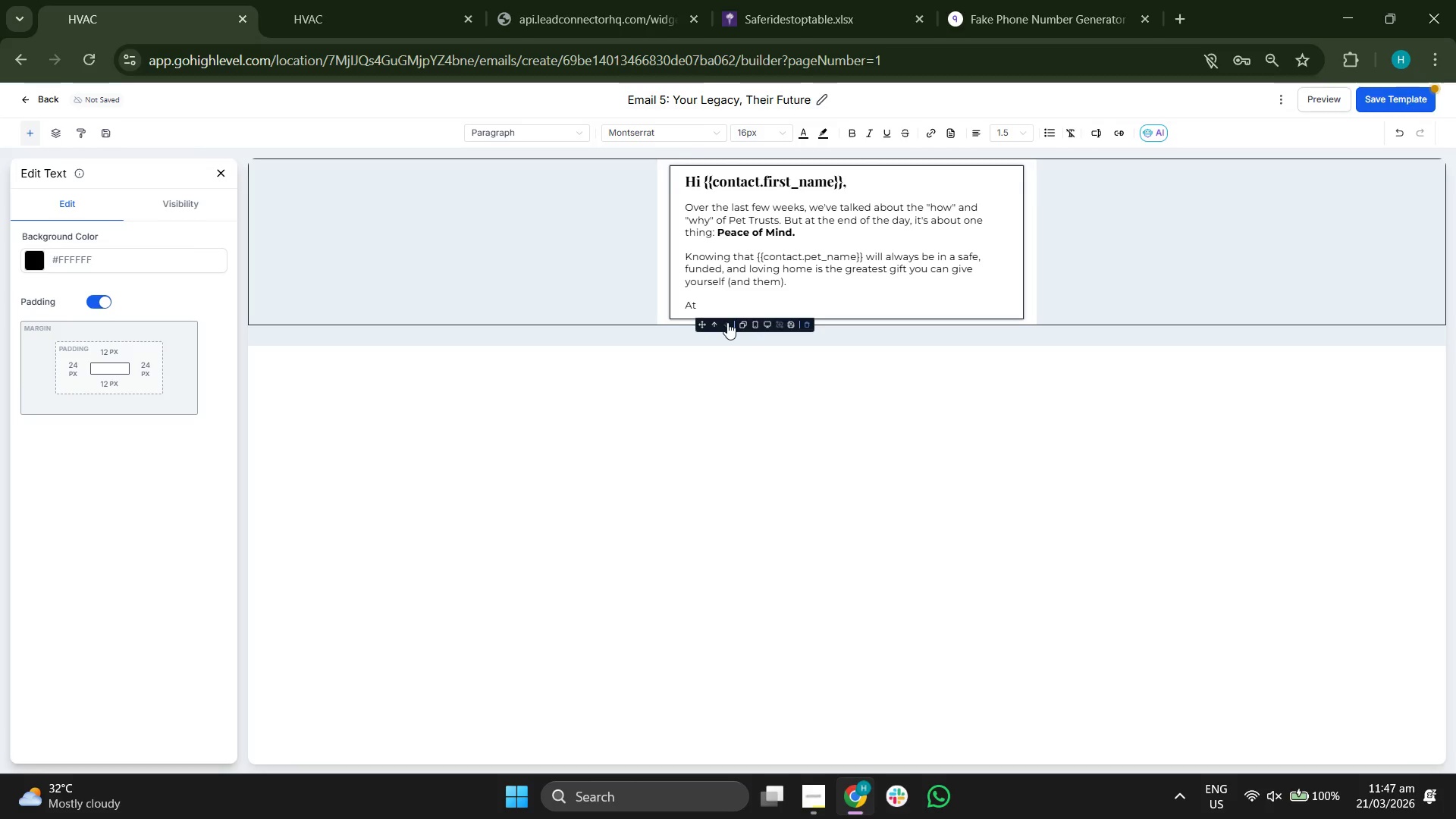 
key(Control+B)
 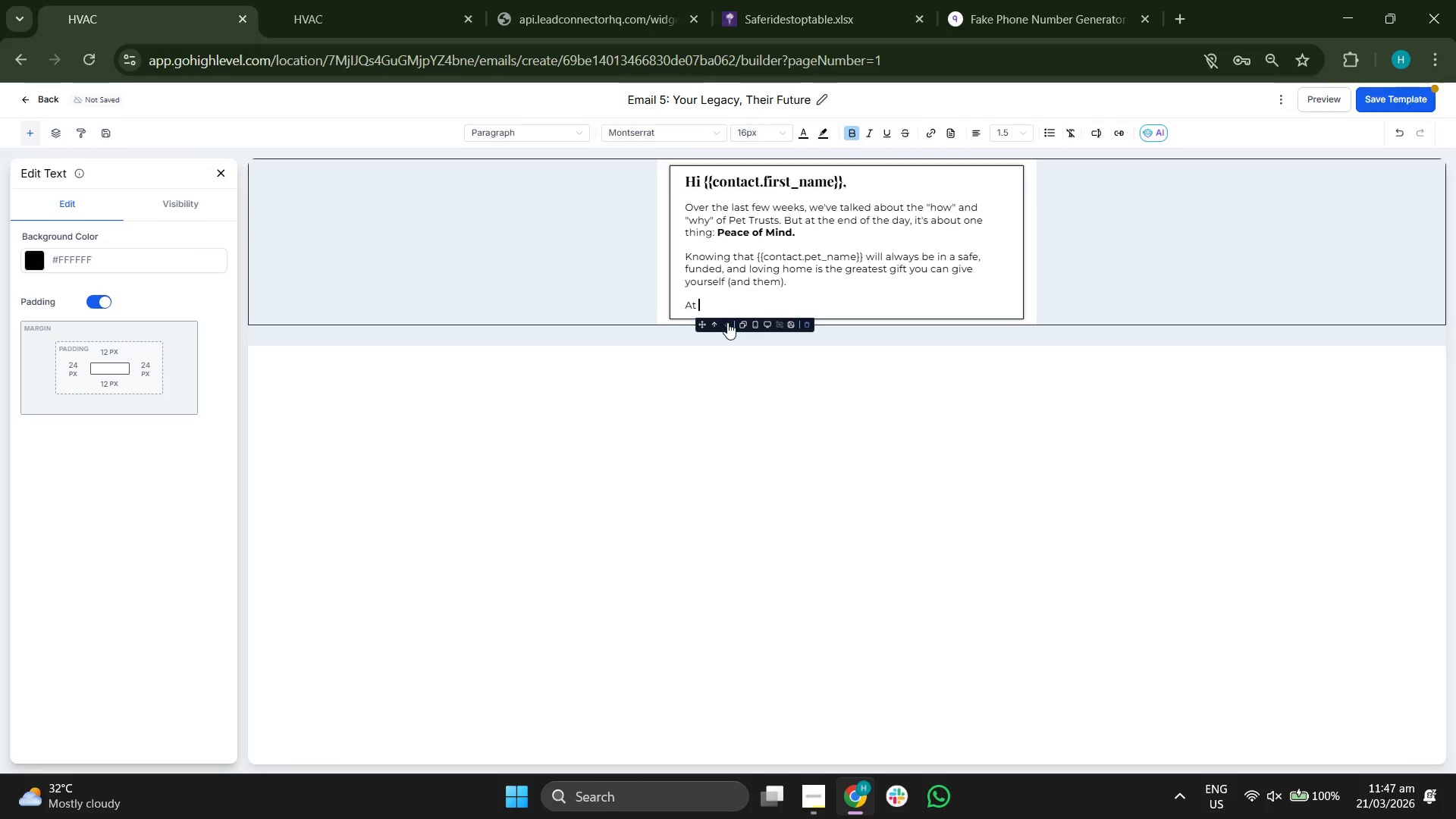 
type(Legacw)
key(Backspace)
type(y Paws)
 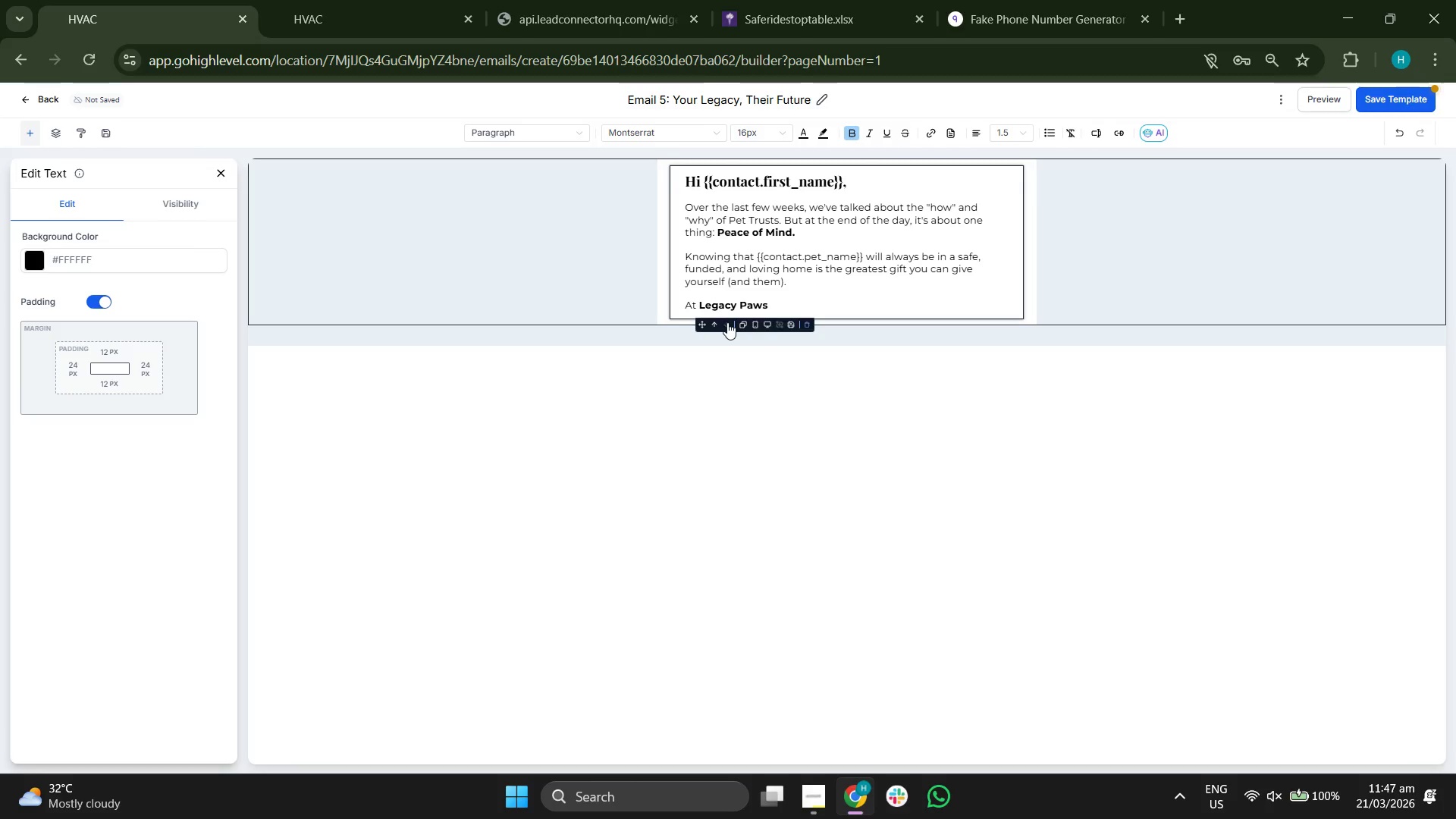 
key(Control+B)
 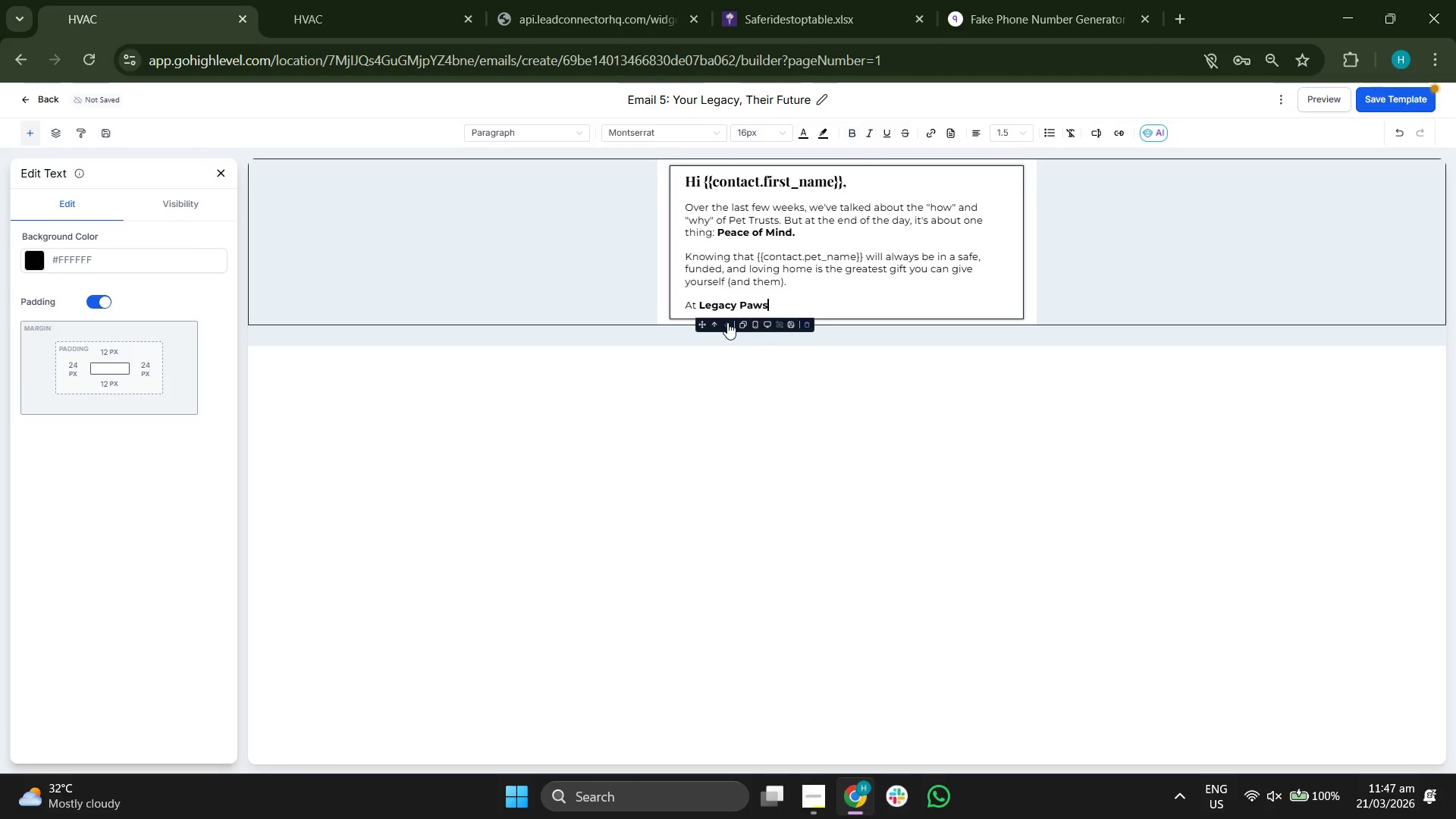 
type(, we don't just dea)
key(Backspace)
key(Backspace)
type(raft docuemn)
key(Backspace)
key(Backspace)
key(Backspace)
type(ments, we protec)
key(Backspace)
key(Backspace)
key(Backspace)
key(Backspace)
key(Backspace)
key(Backspace)
key(Backspace)
key(Backspace)
key(Backspace)
key(Backspace)
key(Backspace)
type(. We protect family members)
 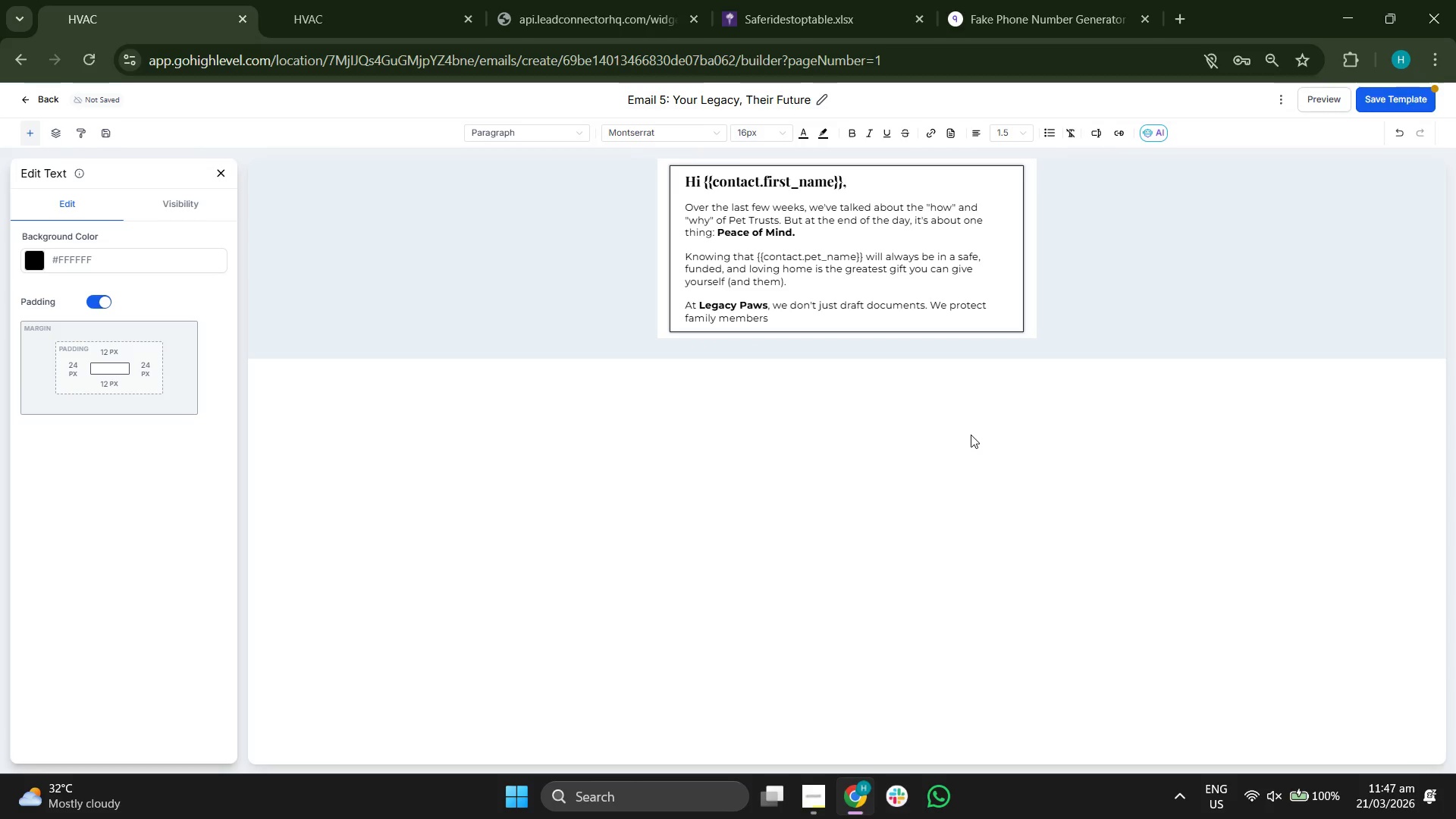 
type( who p)
key(Backspace)
type(happen to gave )
key(Backspace)
key(Backspace)
key(Backspace)
key(Backspace)
key(Backspace)
type(have paws.)
 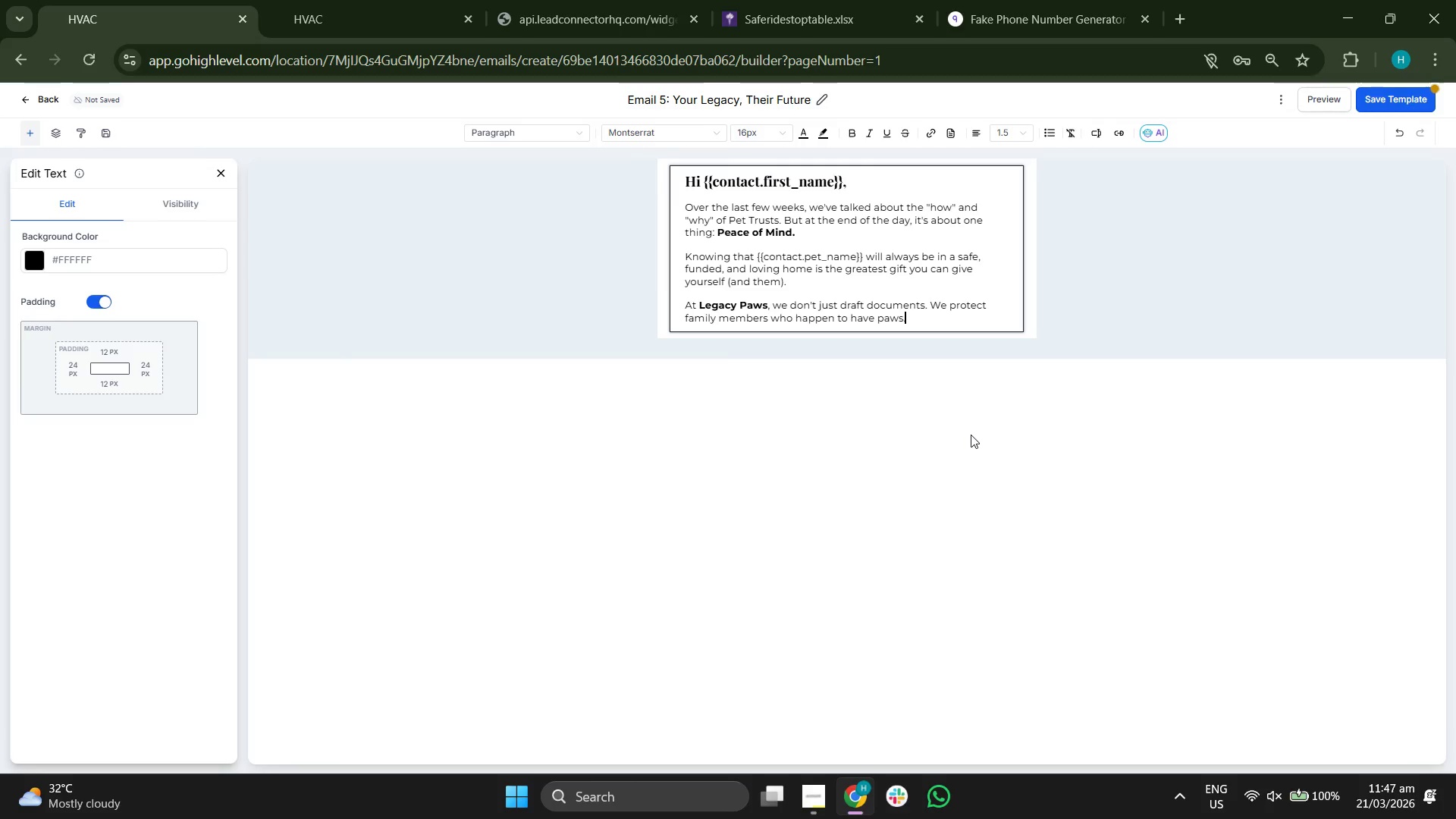 
key(Enter)
 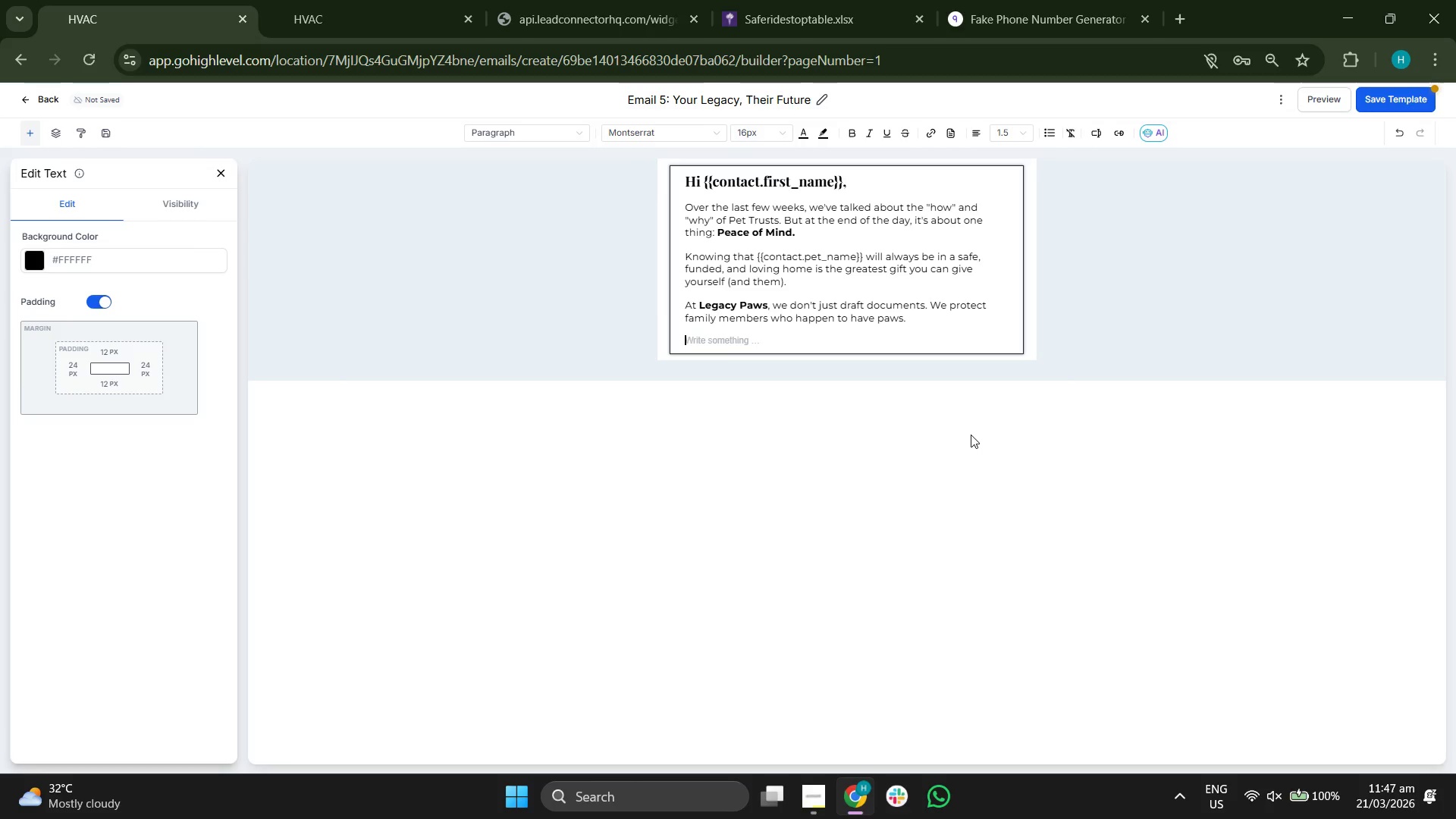 
key(Enter)
 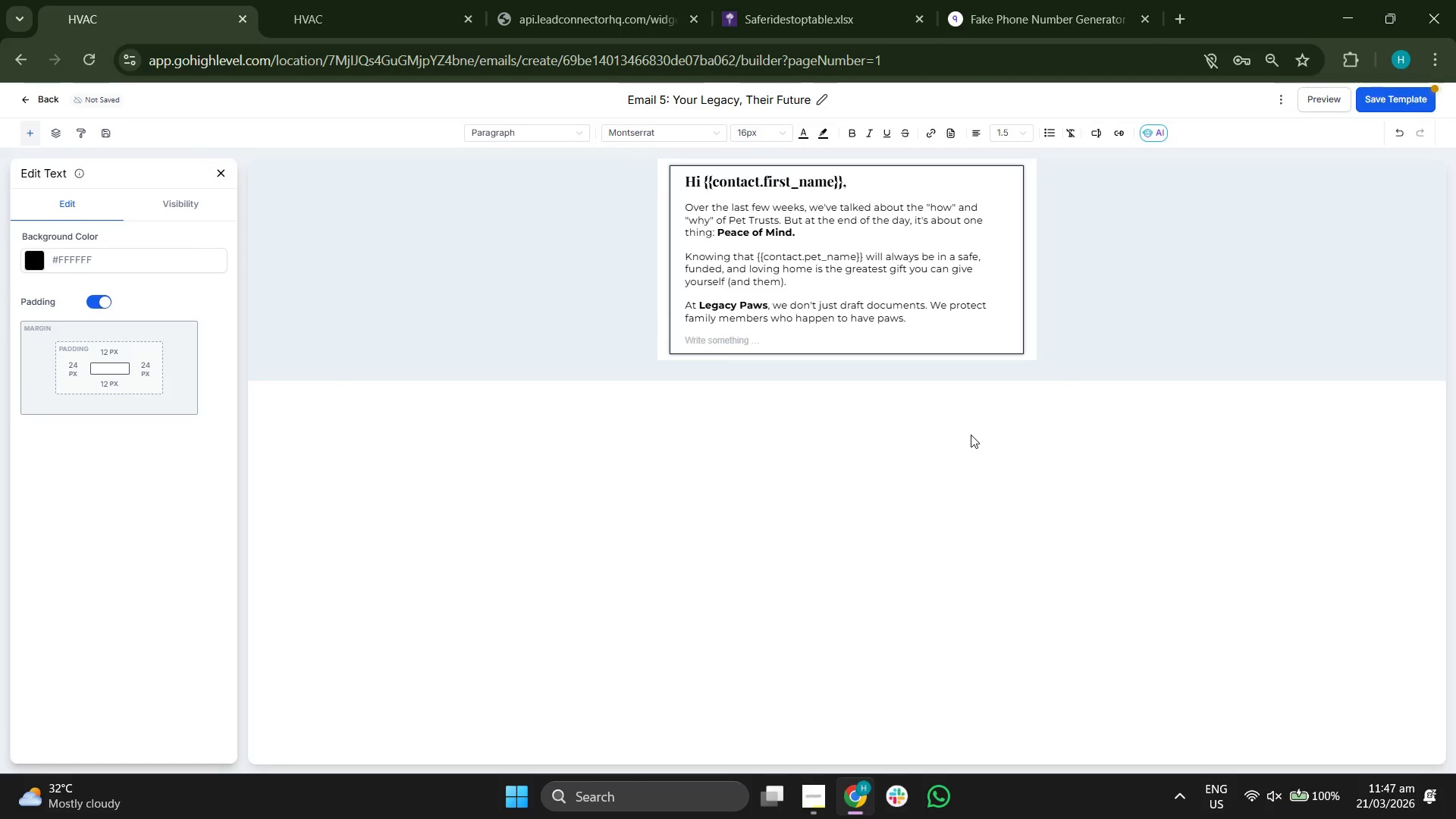 
type(If yto)
key(Backspace)
key(Backspace)
type(oy)
key(Backspace)
type(u)
key(Backspace)
type(u're ready to move from "planning" to "rpo)
key(Backspace)
key(Backspace)
type(p)
key(Backspace)
key(Backspace)
type(protected" )
key(Backspace)
key(Backspace)
type(," I'd ;ove t)
key(Backspace)
key(Backspace)
key(Backspace)
key(Backspace)
key(Backspace)
key(Backspace)
type(love to see you on our calendart)
key(Backspace)
type(r )
key(Backspace)
key(Backspace)
type( this wekk.)
key(Backspace)
key(Backspace)
key(Backspace)
type(ek.)
 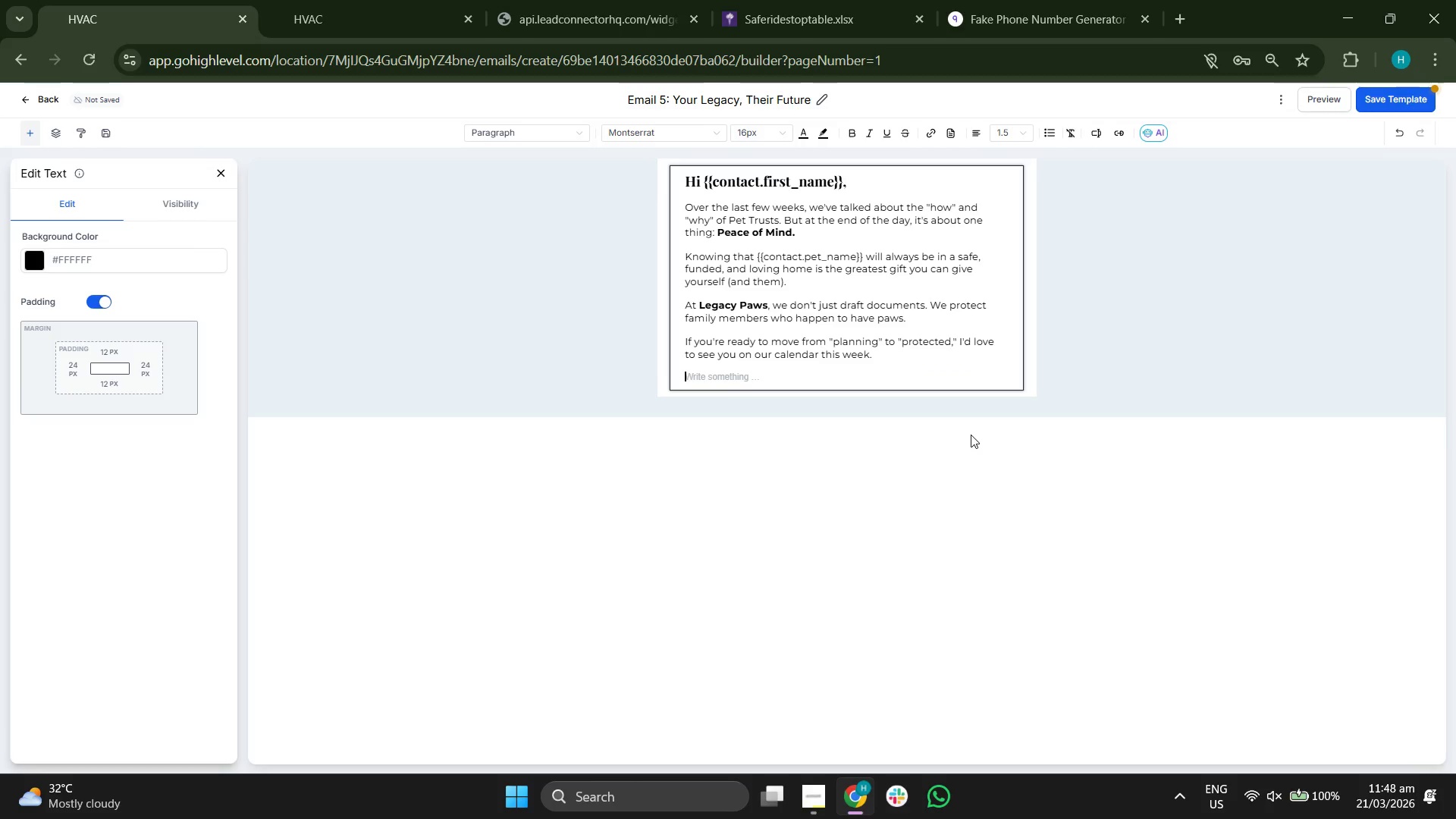 
 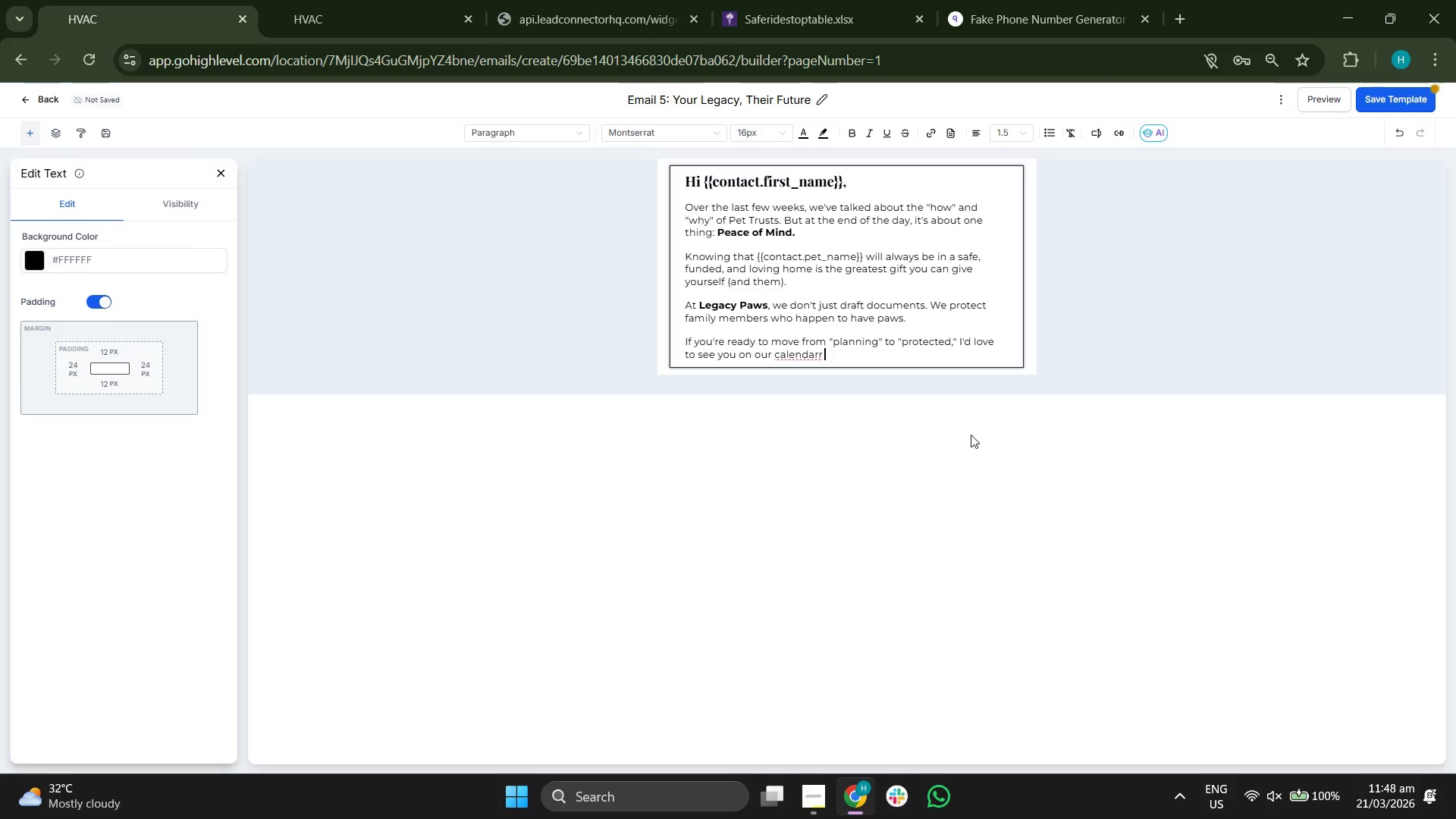 
key(Enter)
 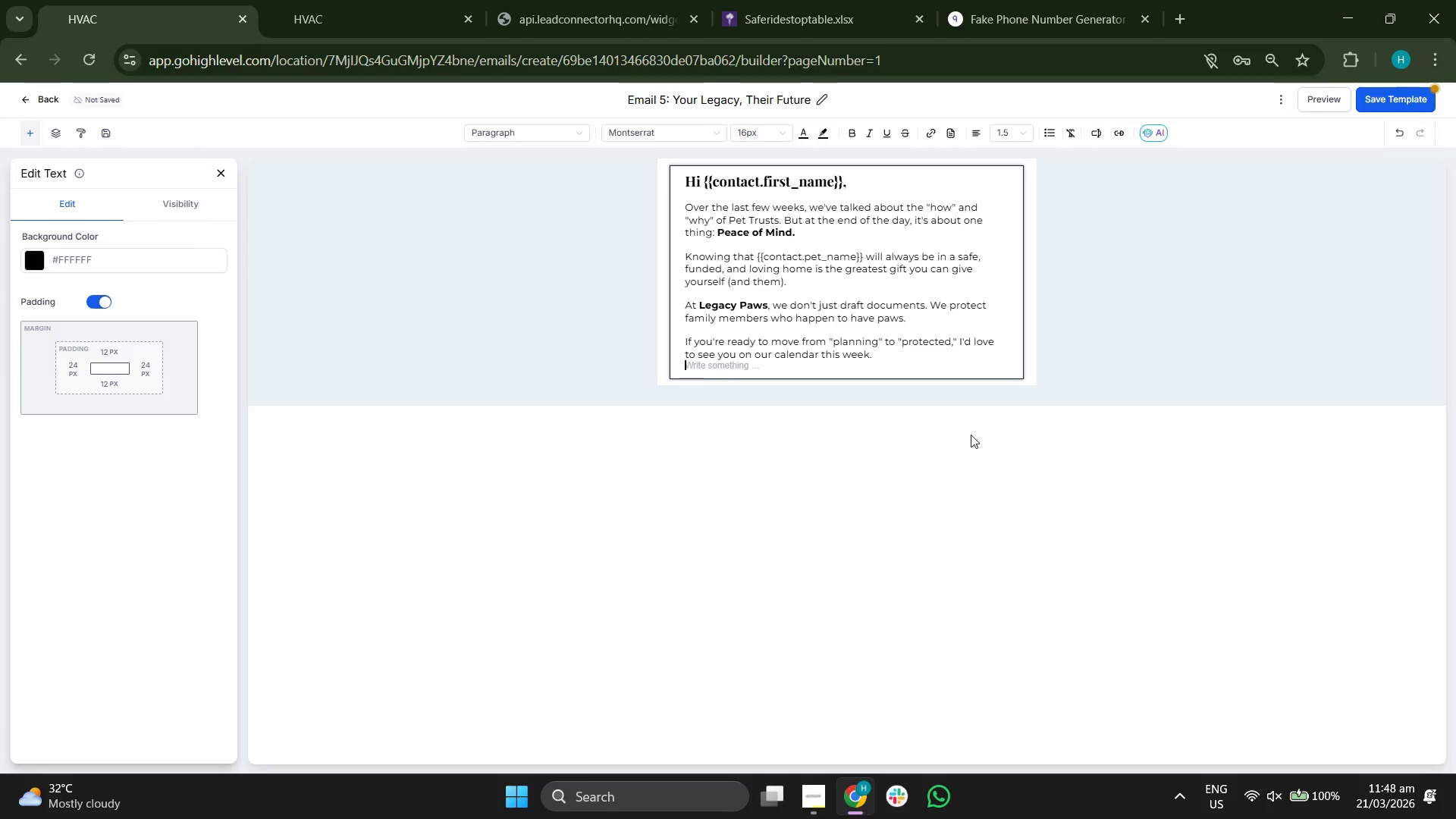 
key(Enter)
 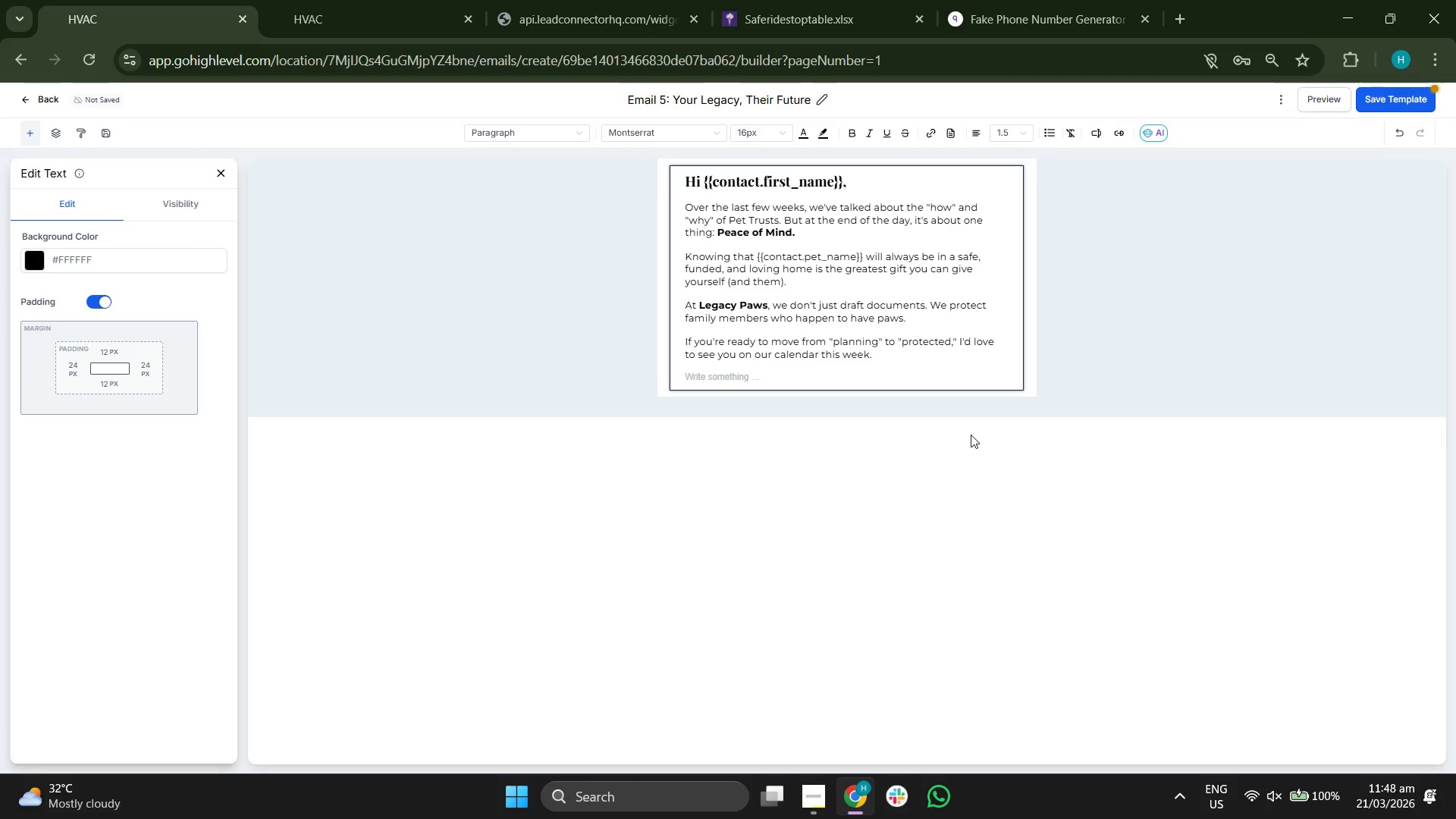 
key(Backspace)
 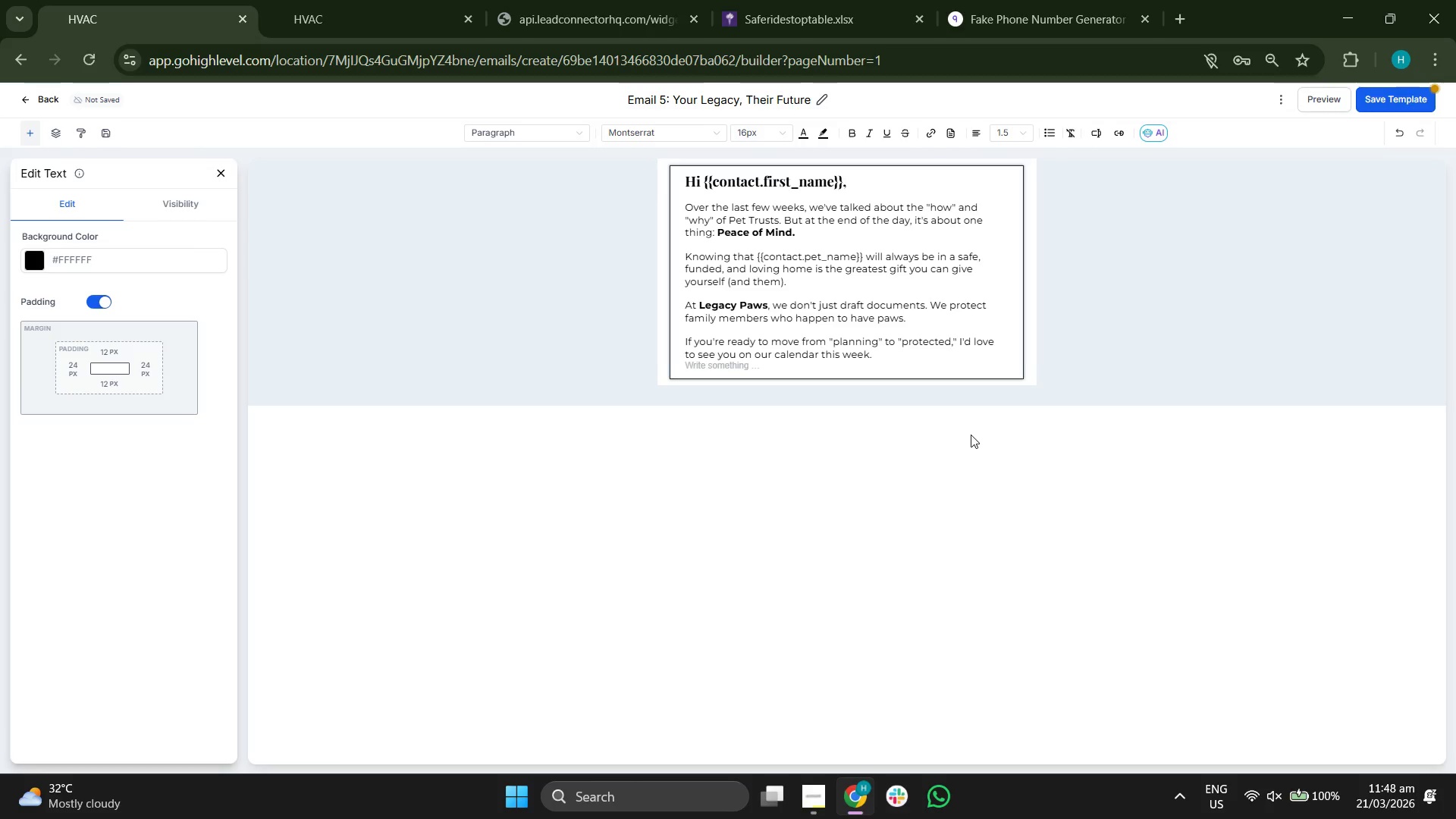 
key(Backspace)
 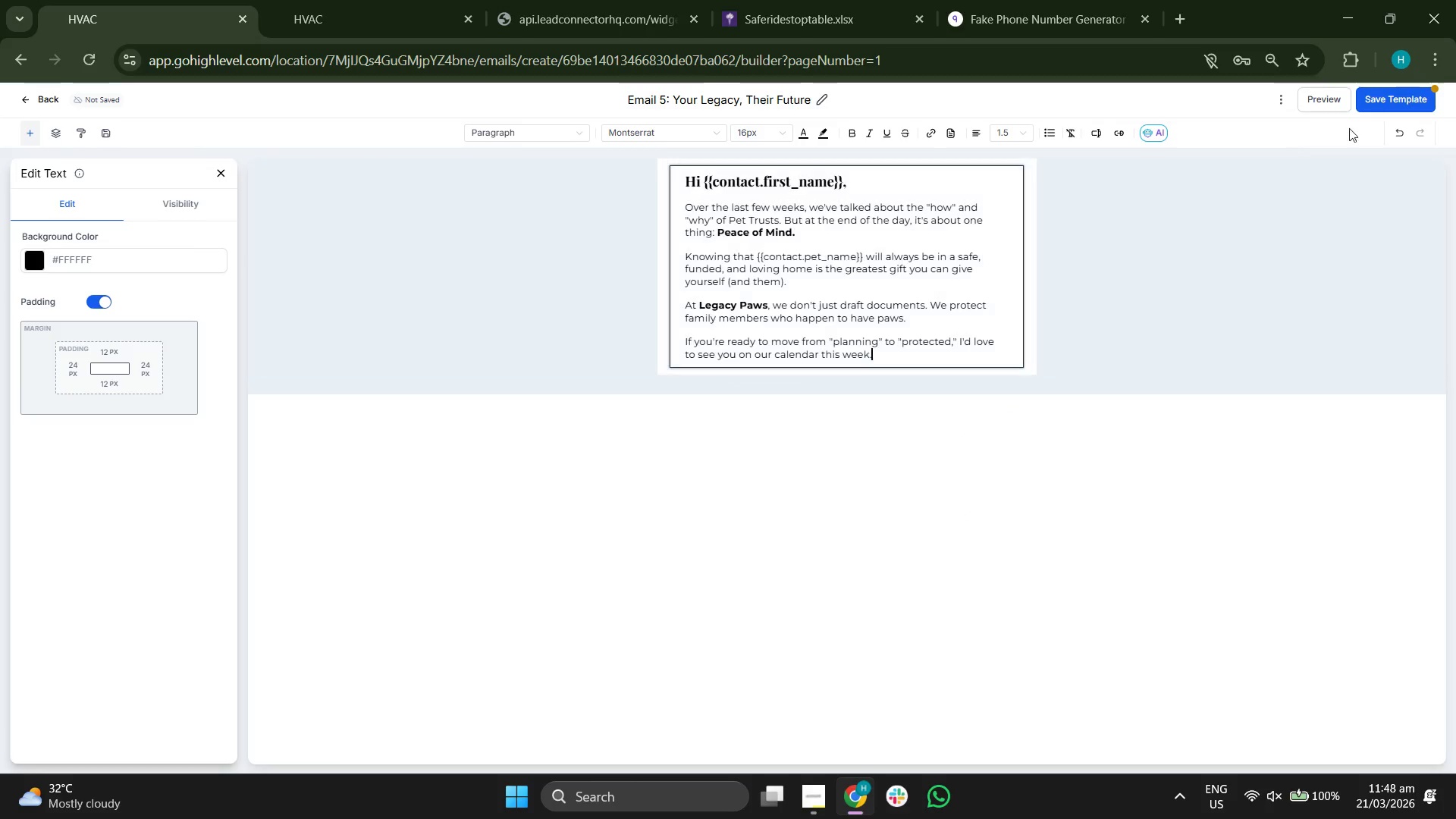 
left_click([1399, 102])
 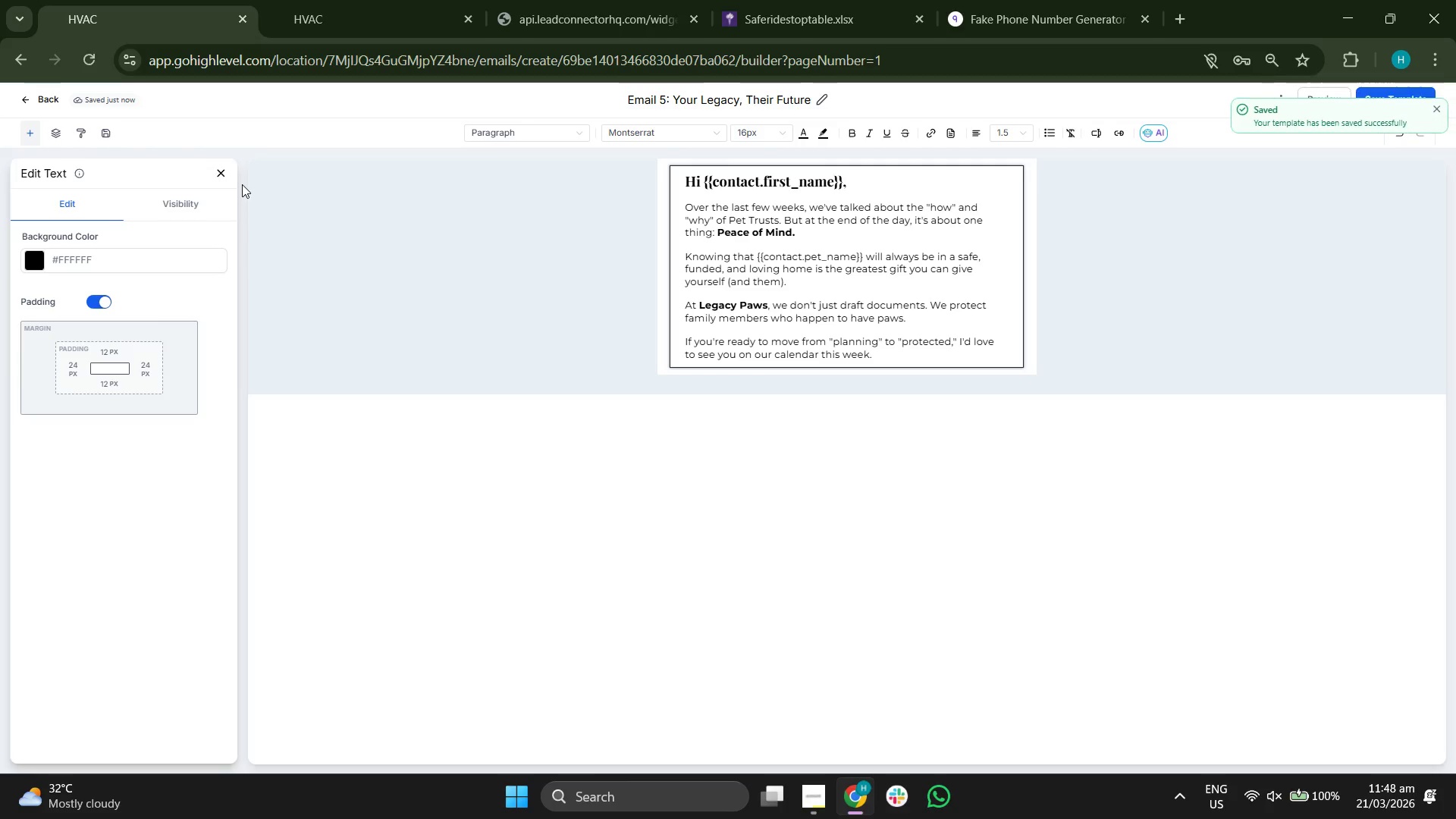 
left_click([224, 170])
 